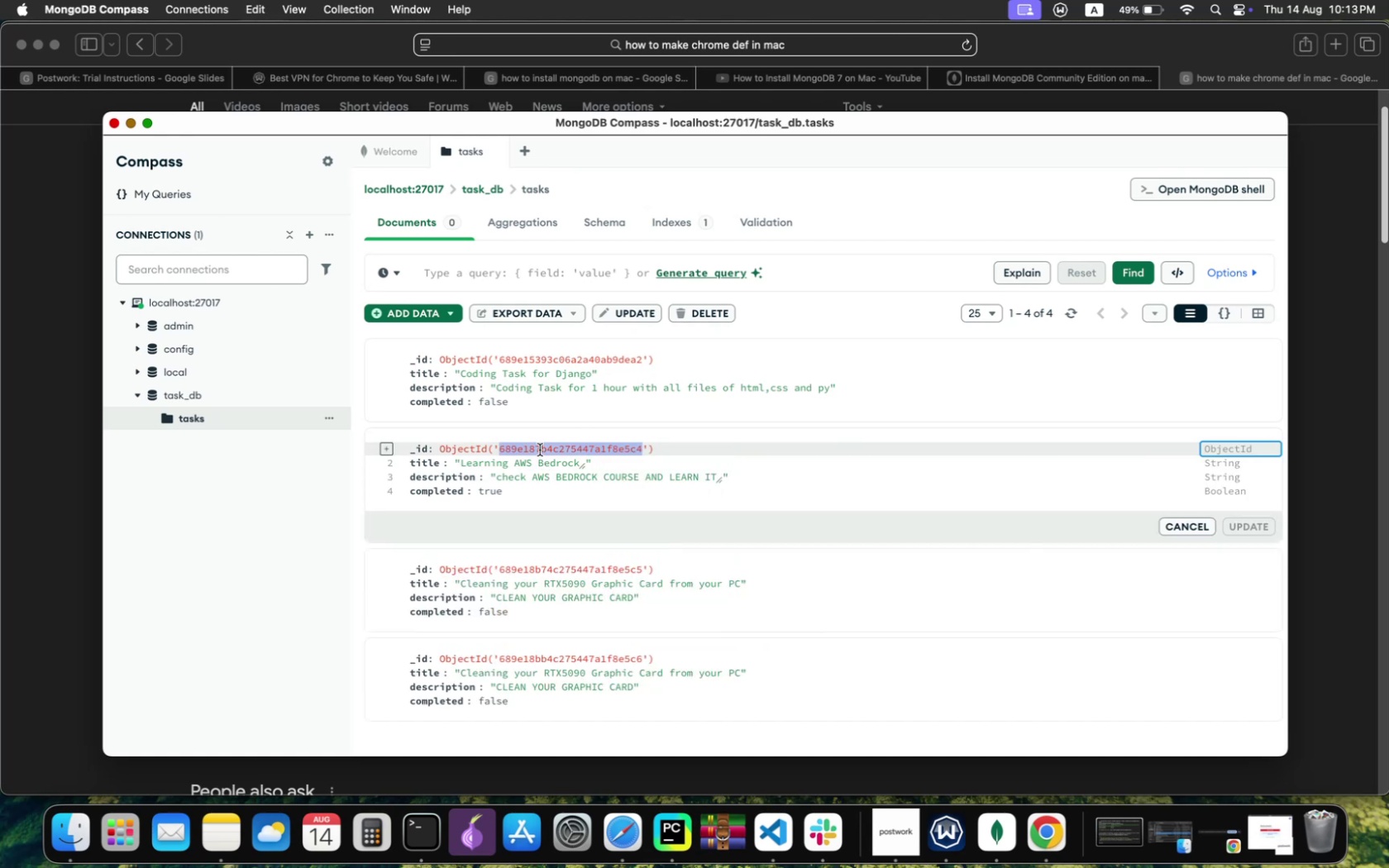 
key(Meta+CommandLeft)
 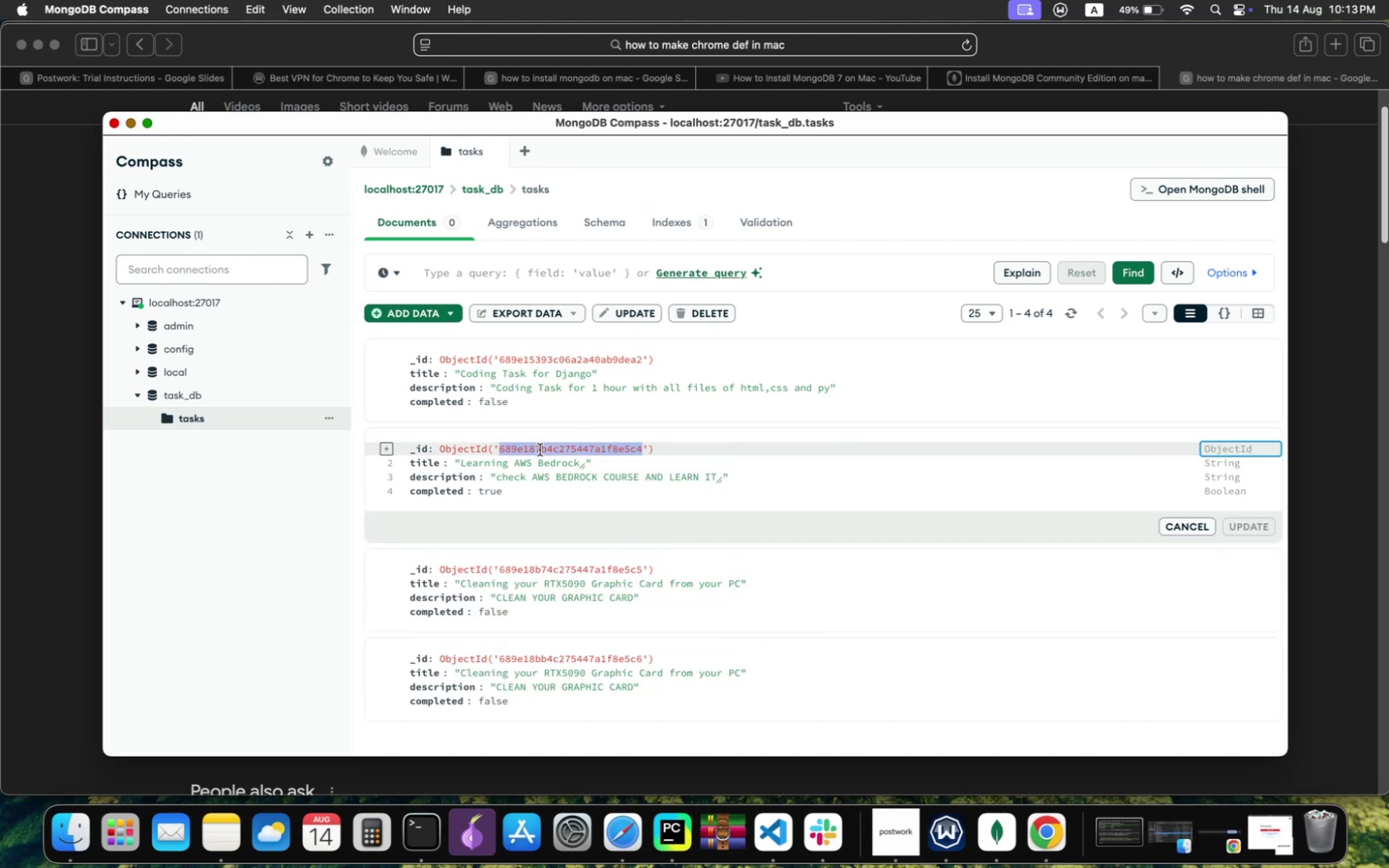 
key(Meta+Tab)
 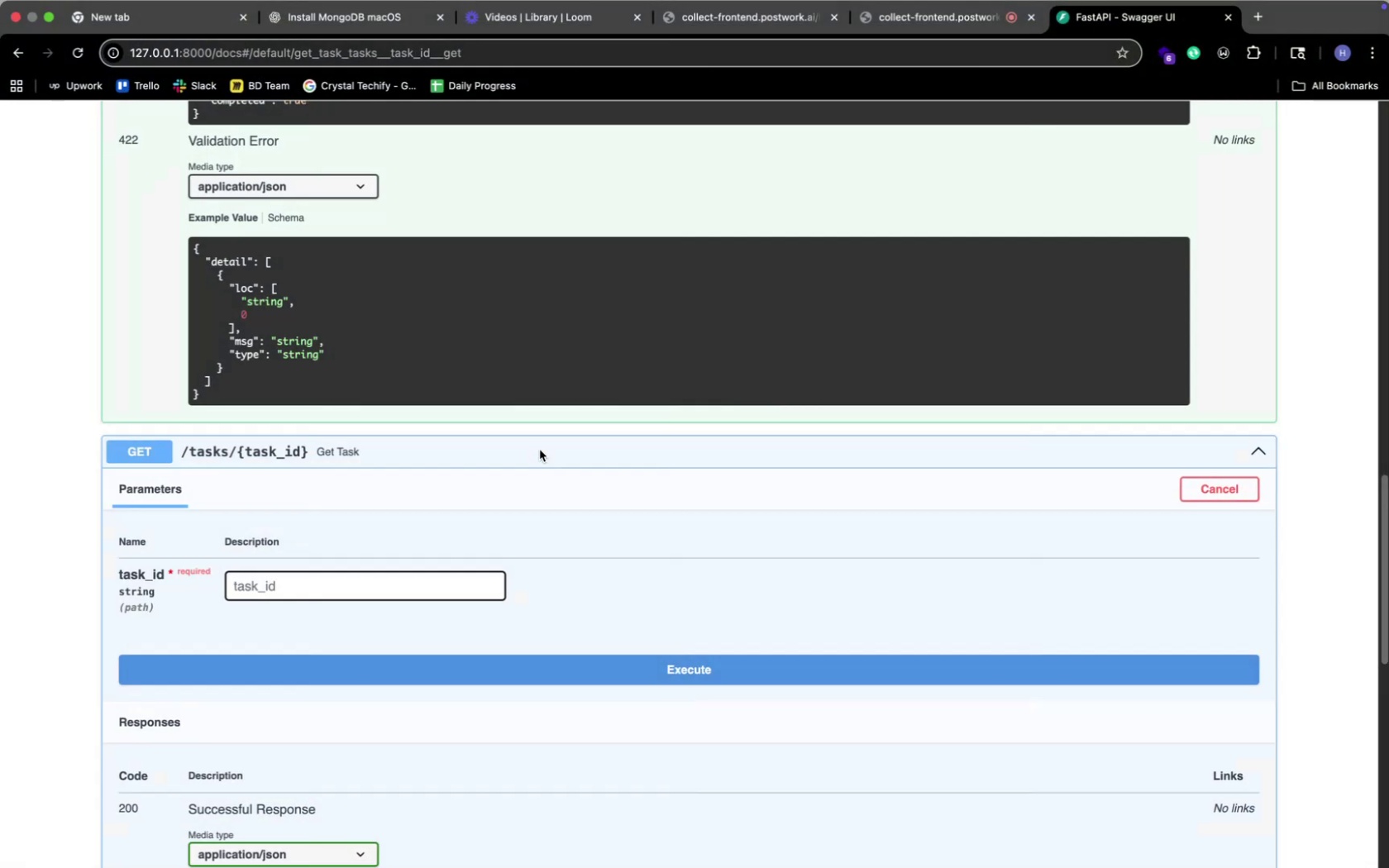 
key(Meta+V)
 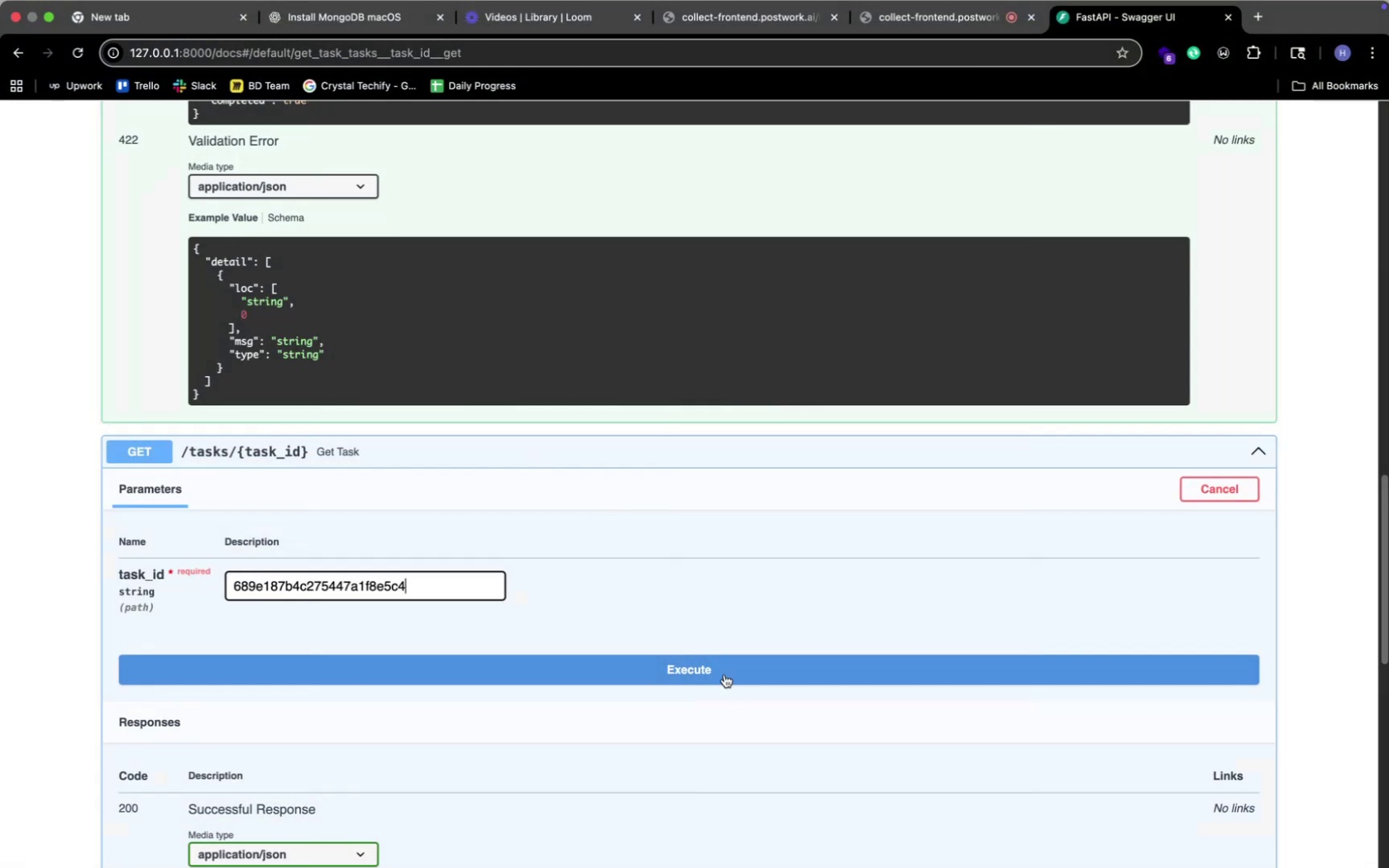 
left_click([713, 665])
 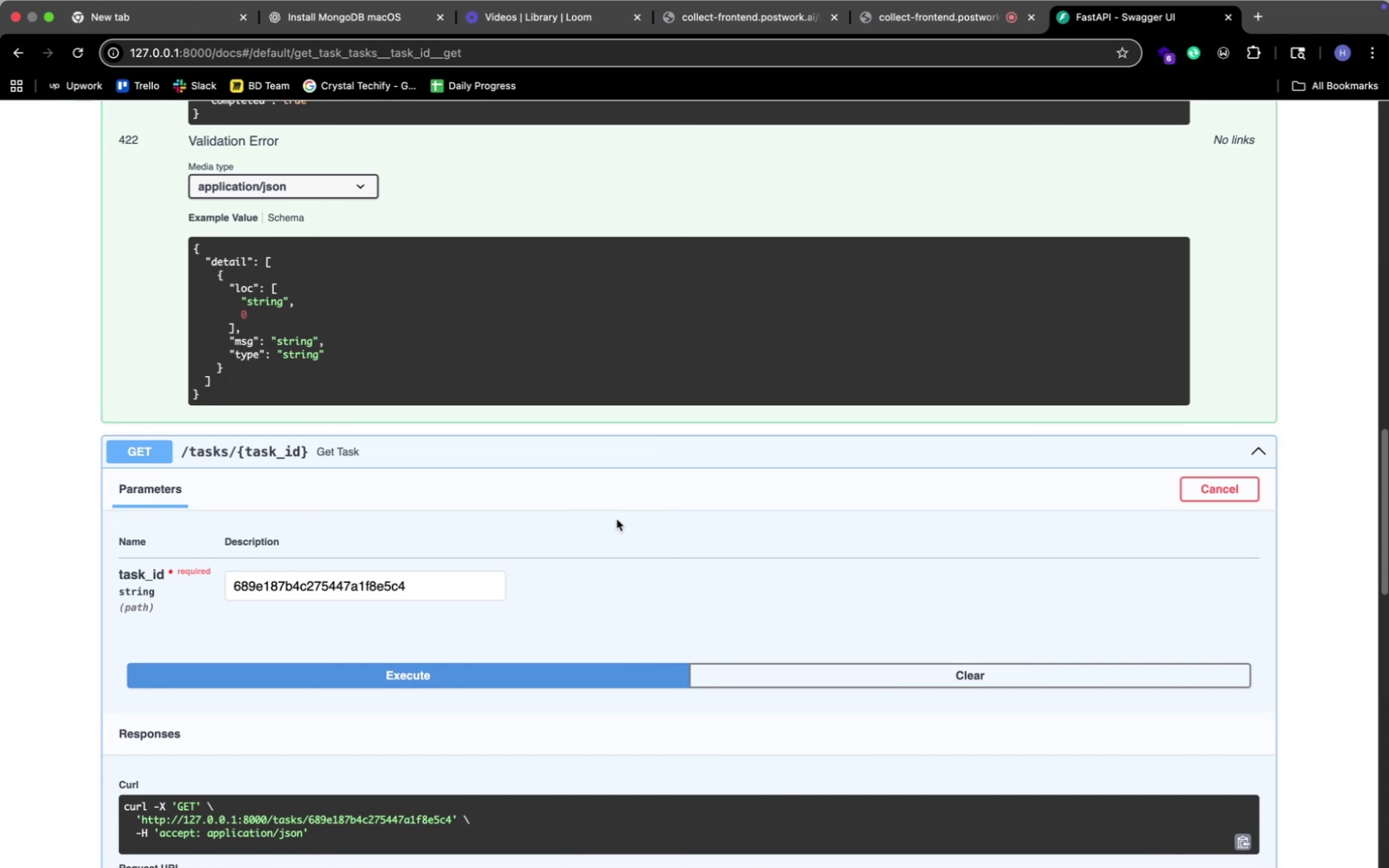 
scroll: coordinate [616, 519], scroll_direction: down, amount: 57.0
 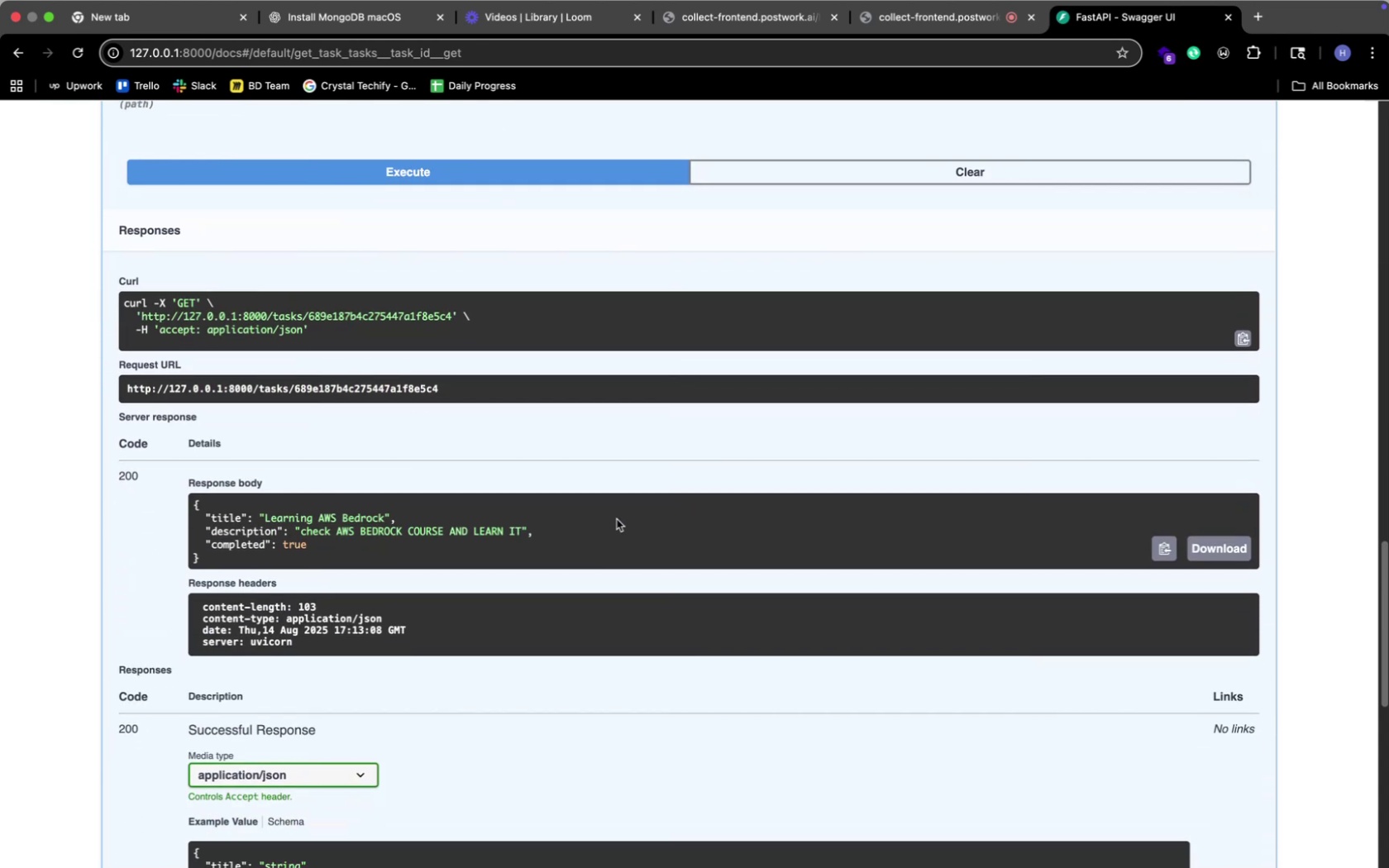 
scroll: coordinate [616, 519], scroll_direction: up, amount: 18.0
 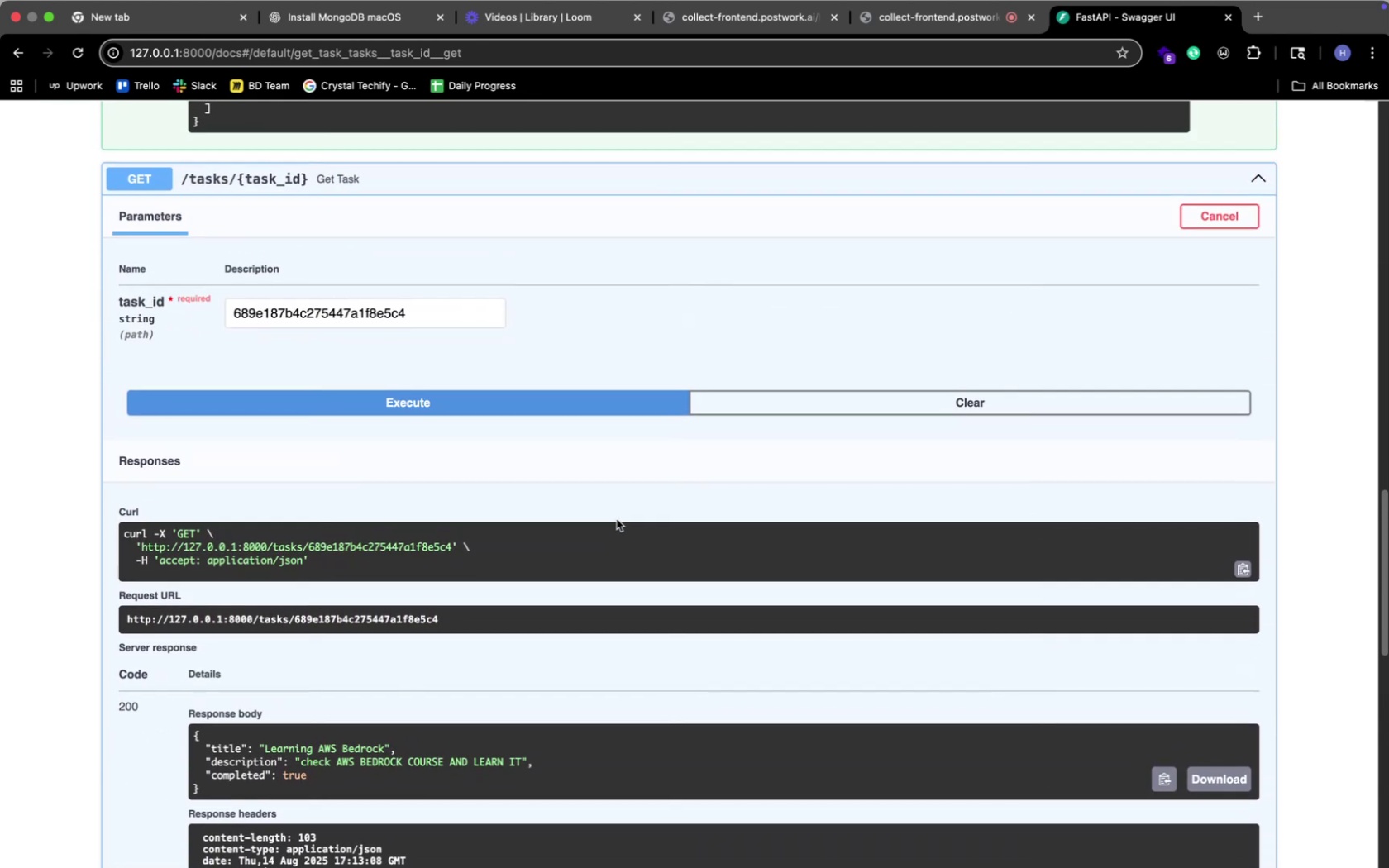 
key(Meta+CommandLeft)
 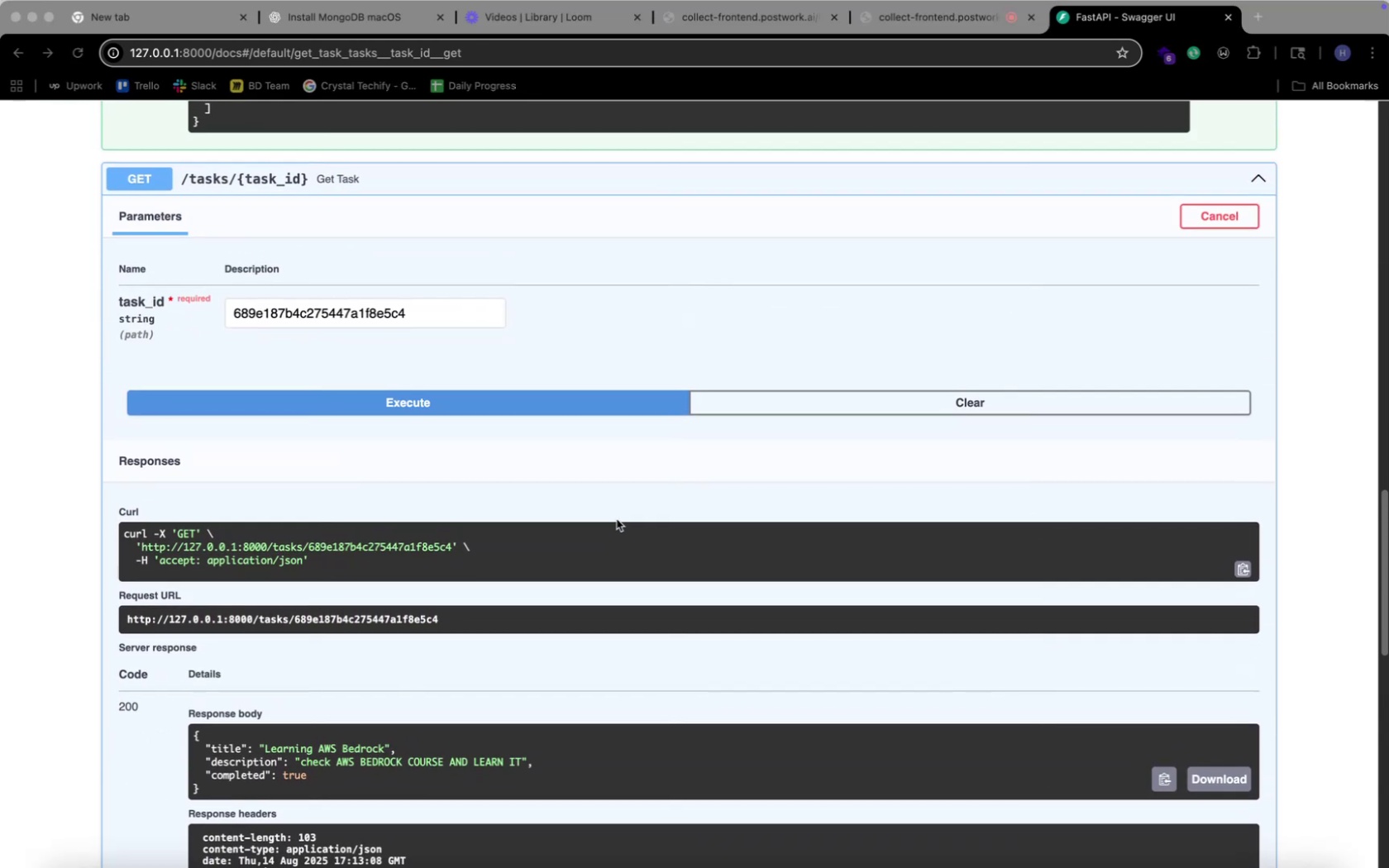 
key(Meta+Tab)
 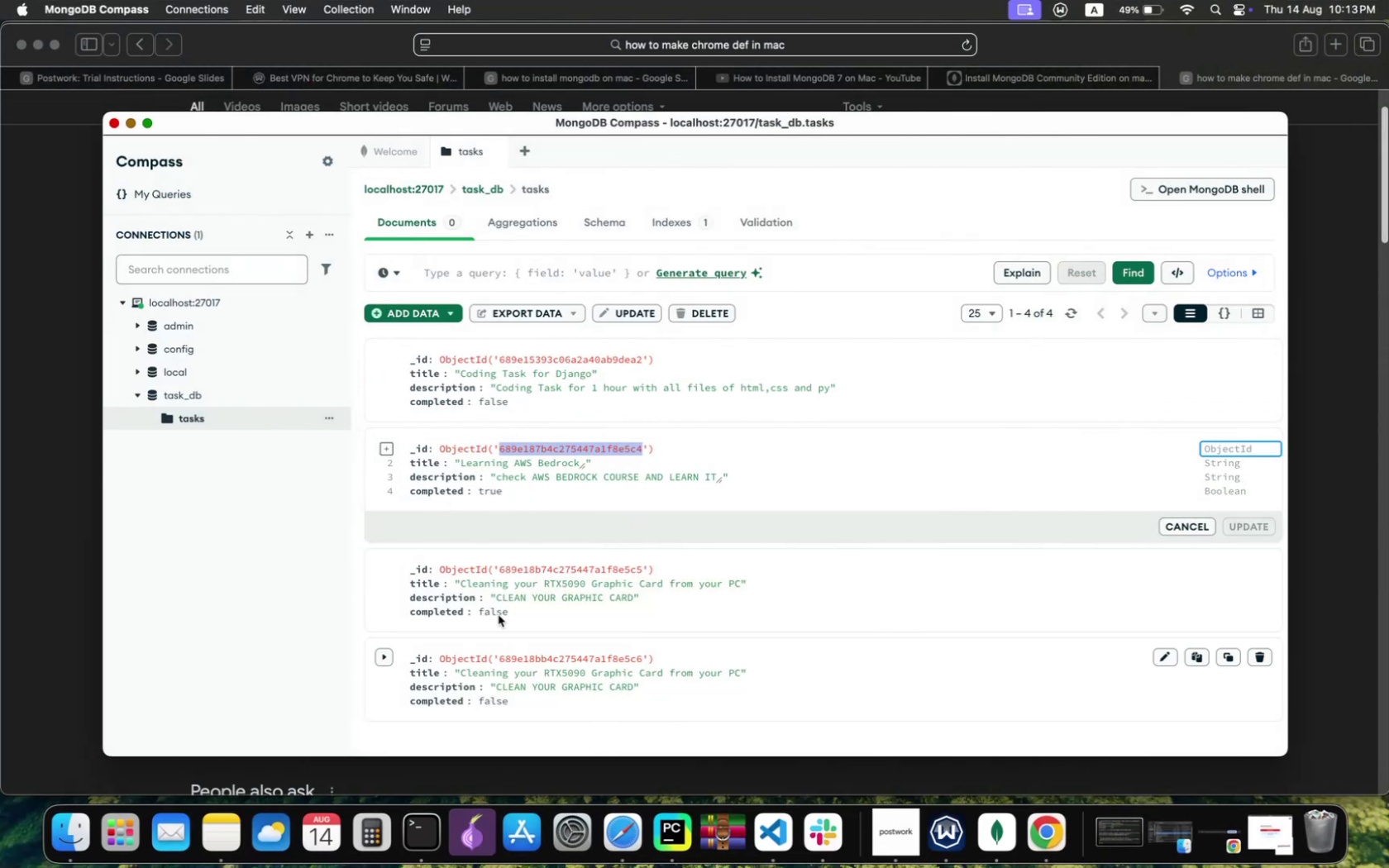 
wait(5.36)
 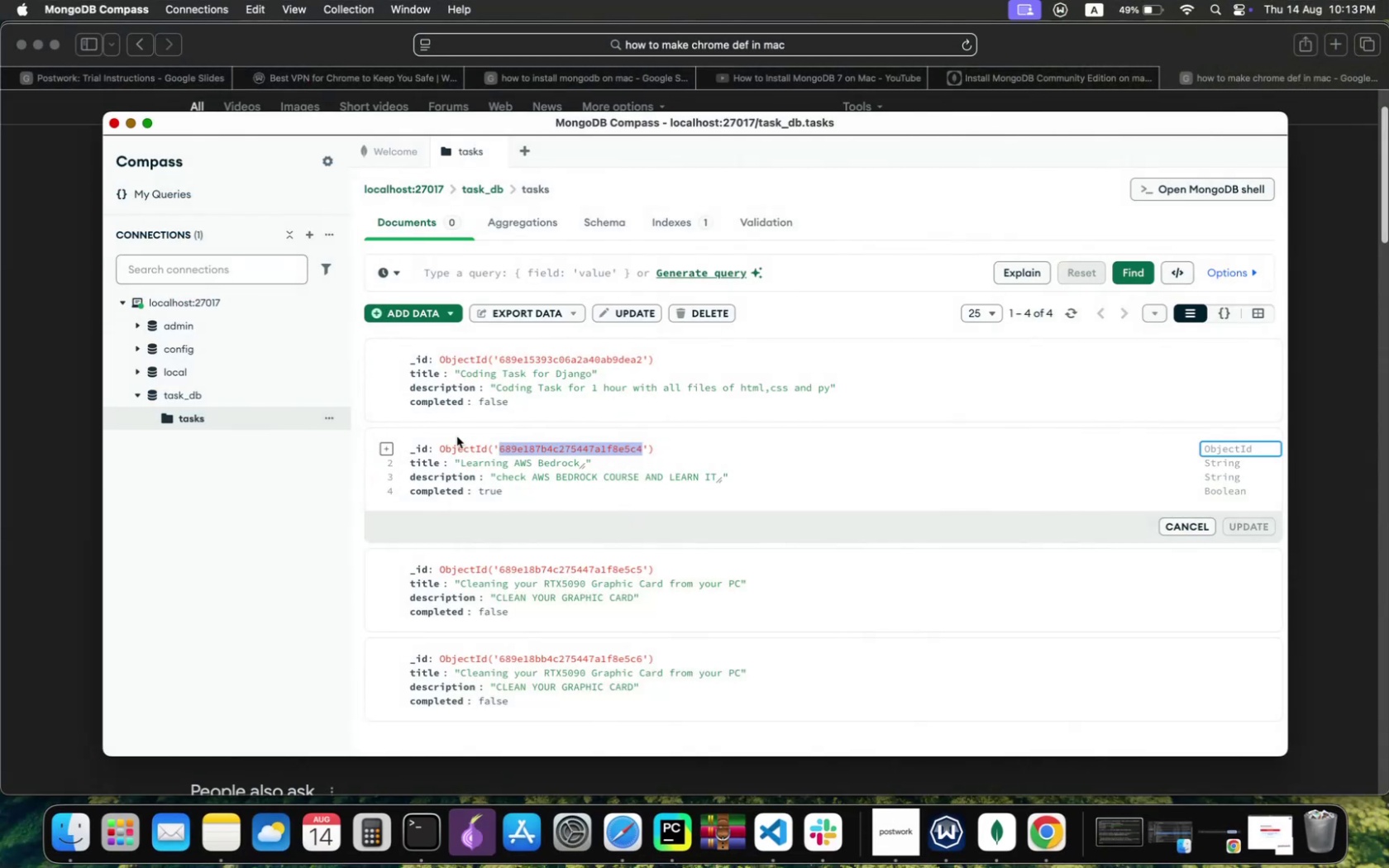 
double_click([527, 570])
 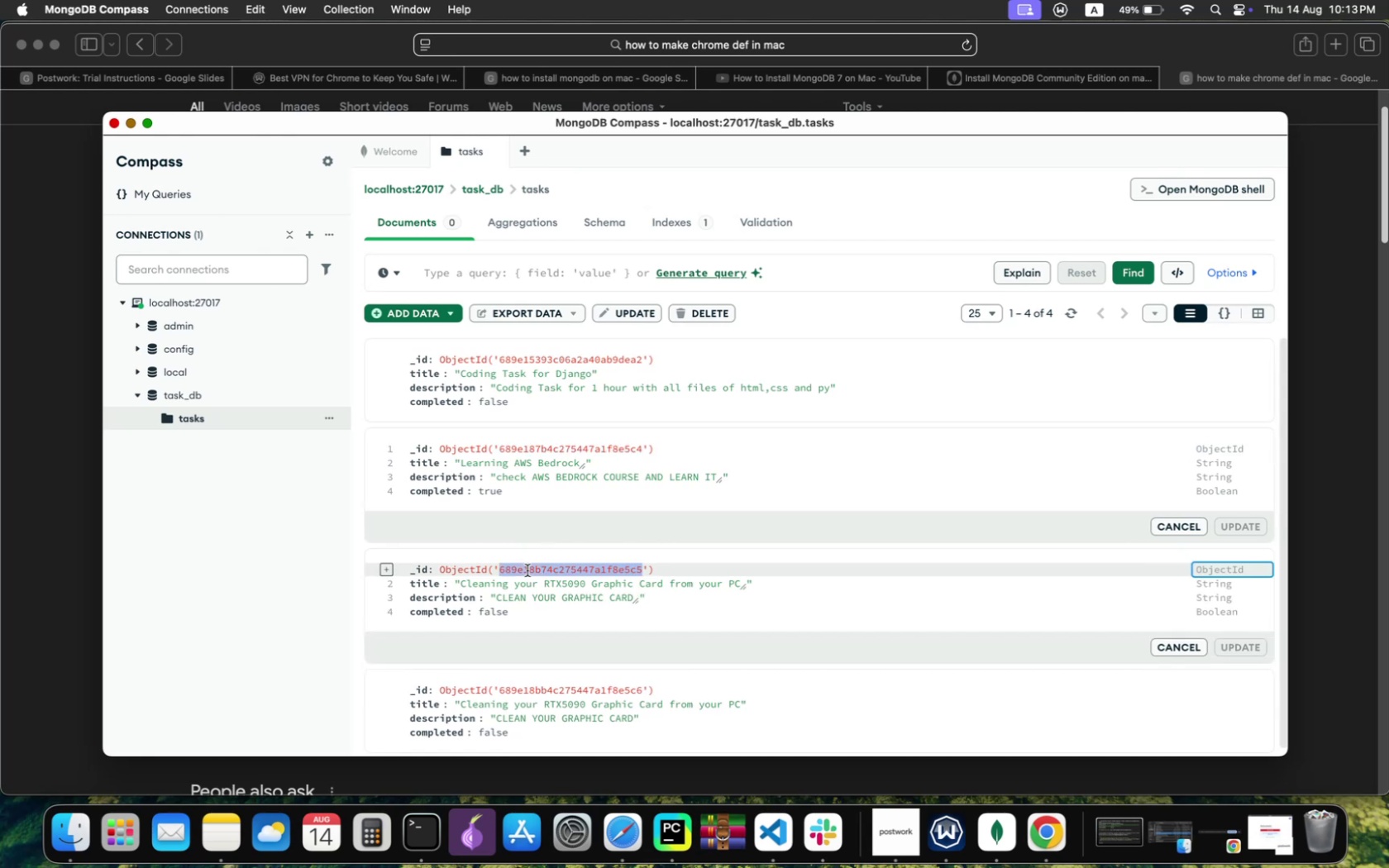 
key(Meta+C)
 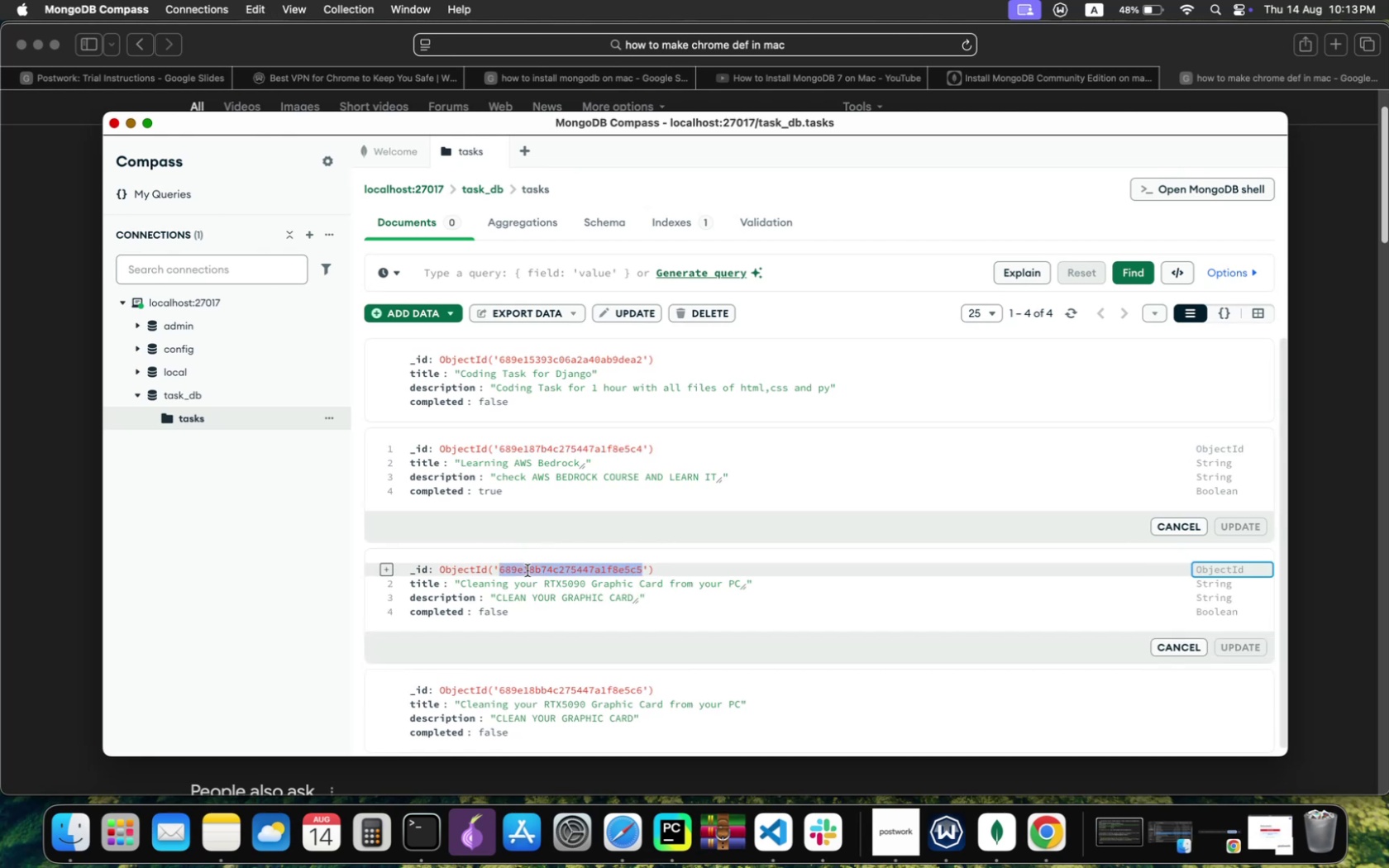 
key(Meta+CommandLeft)
 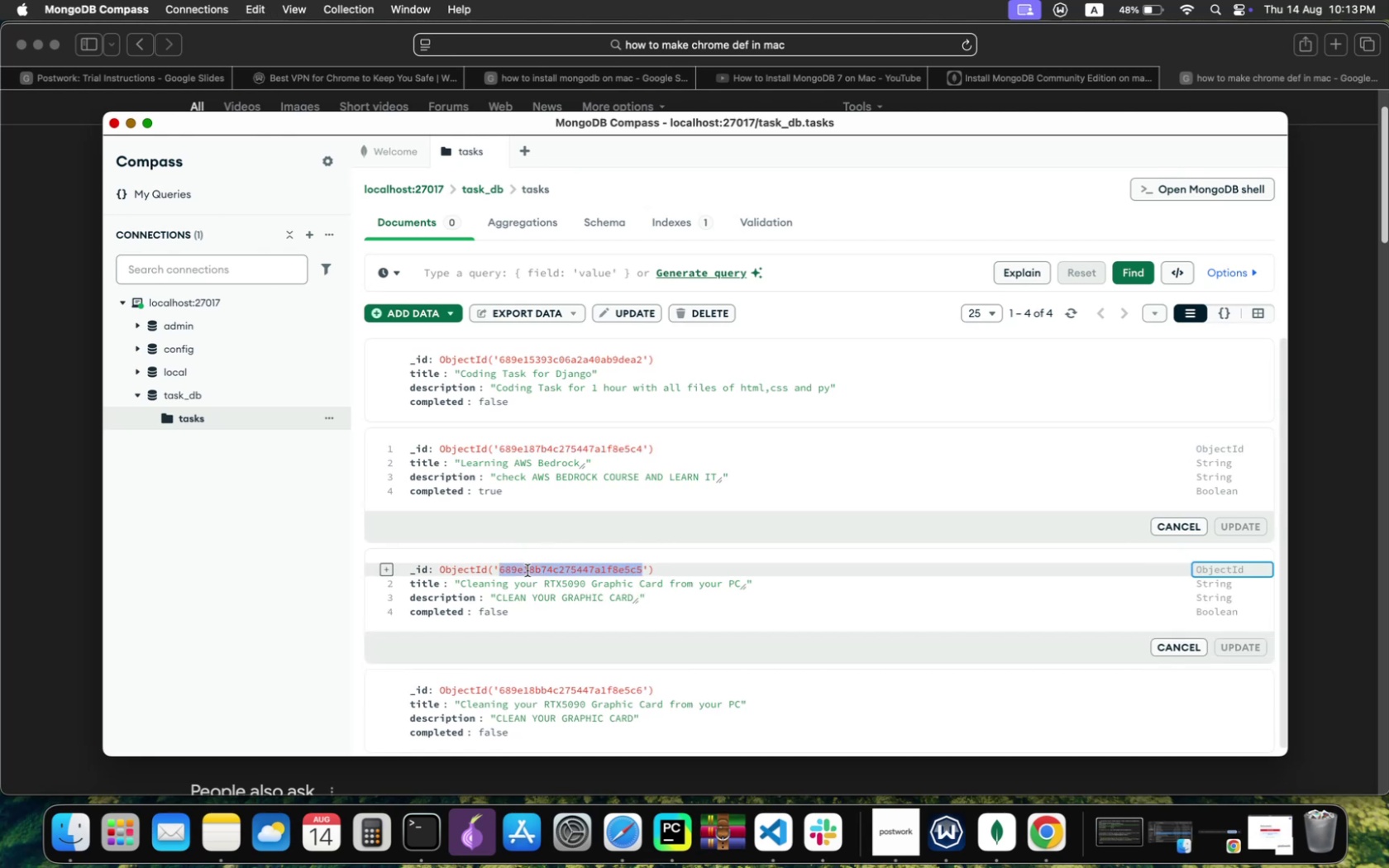 
key(Meta+Tab)
 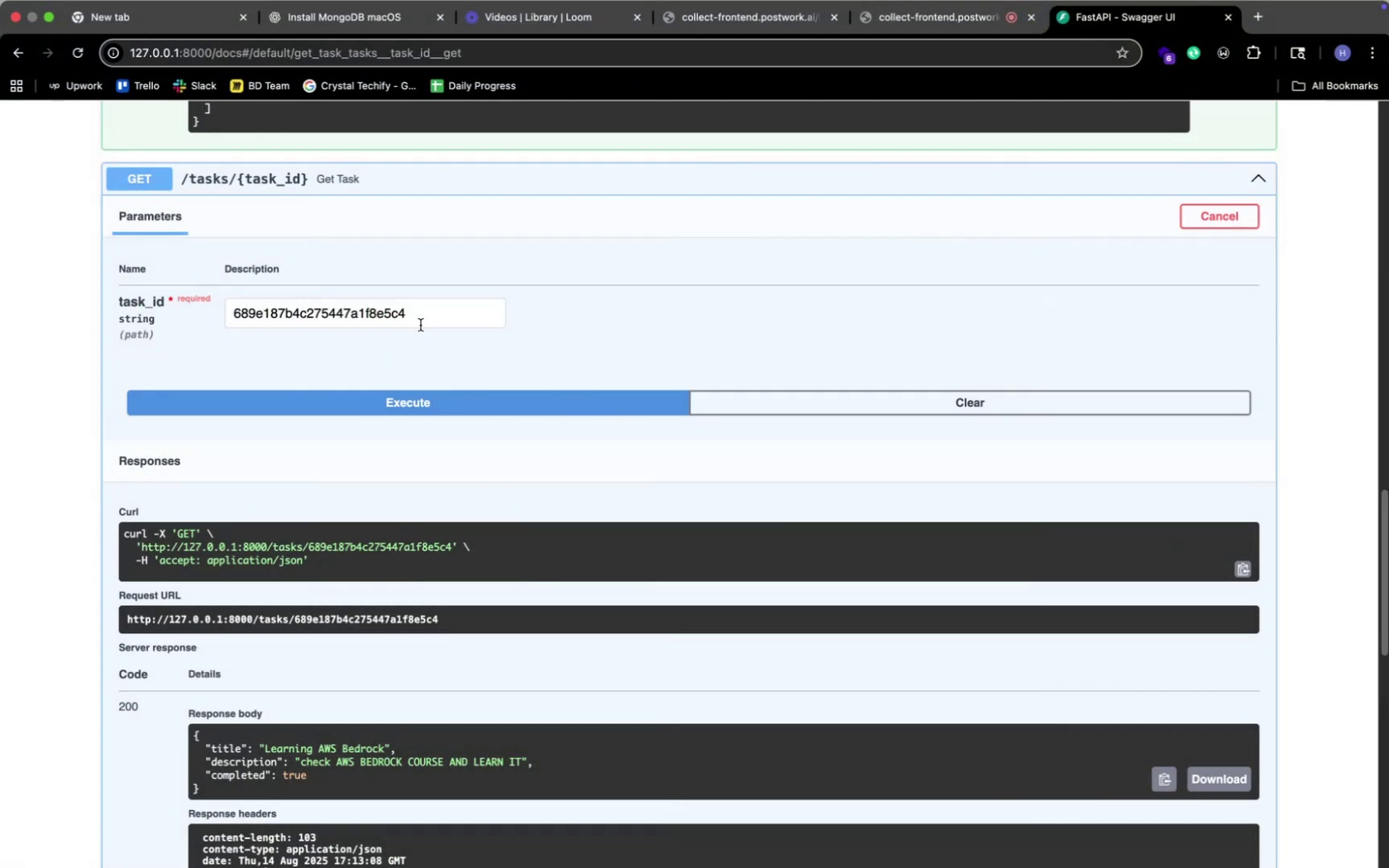 
left_click([421, 327])
 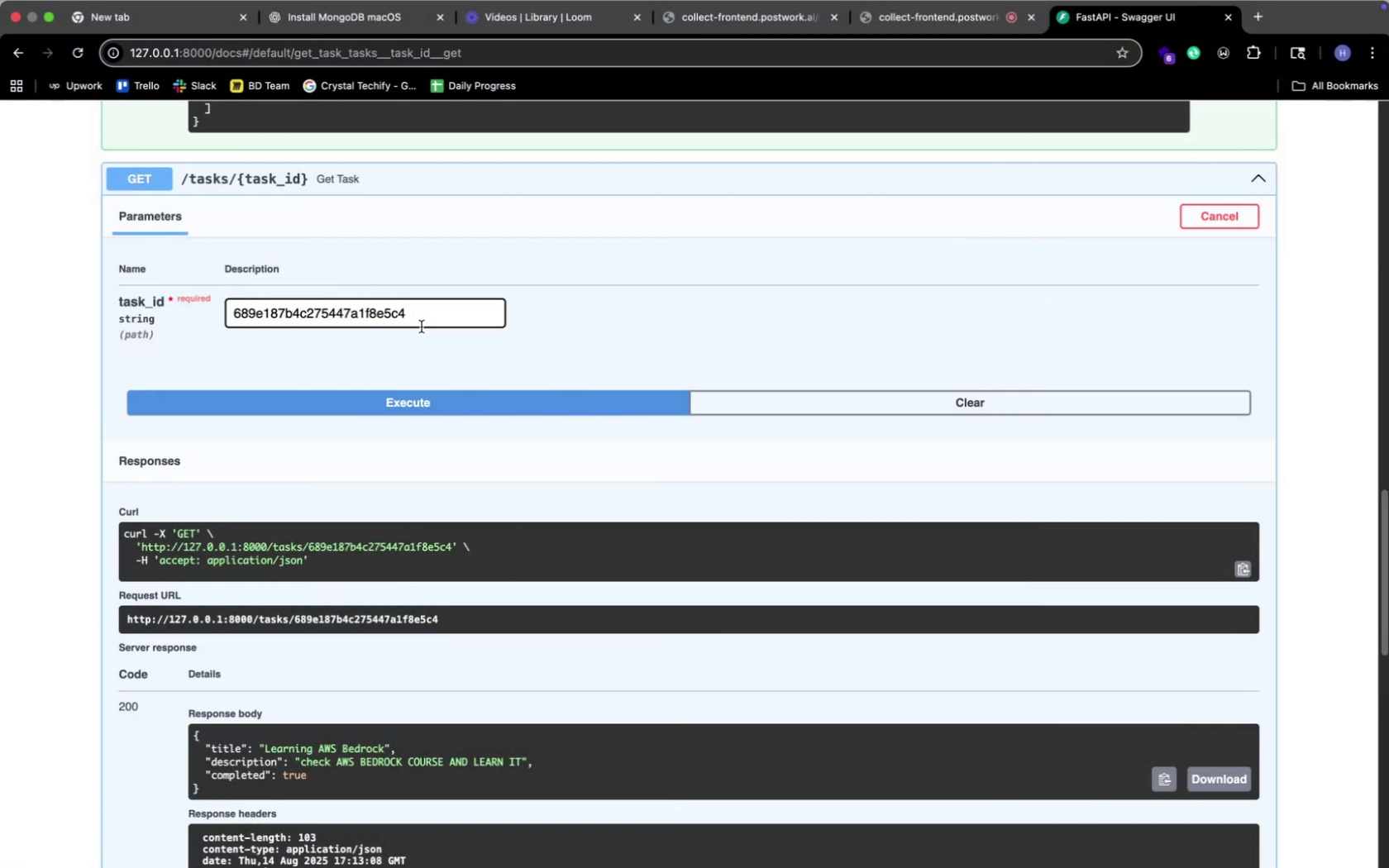 
key(Alt+OptionLeft)
 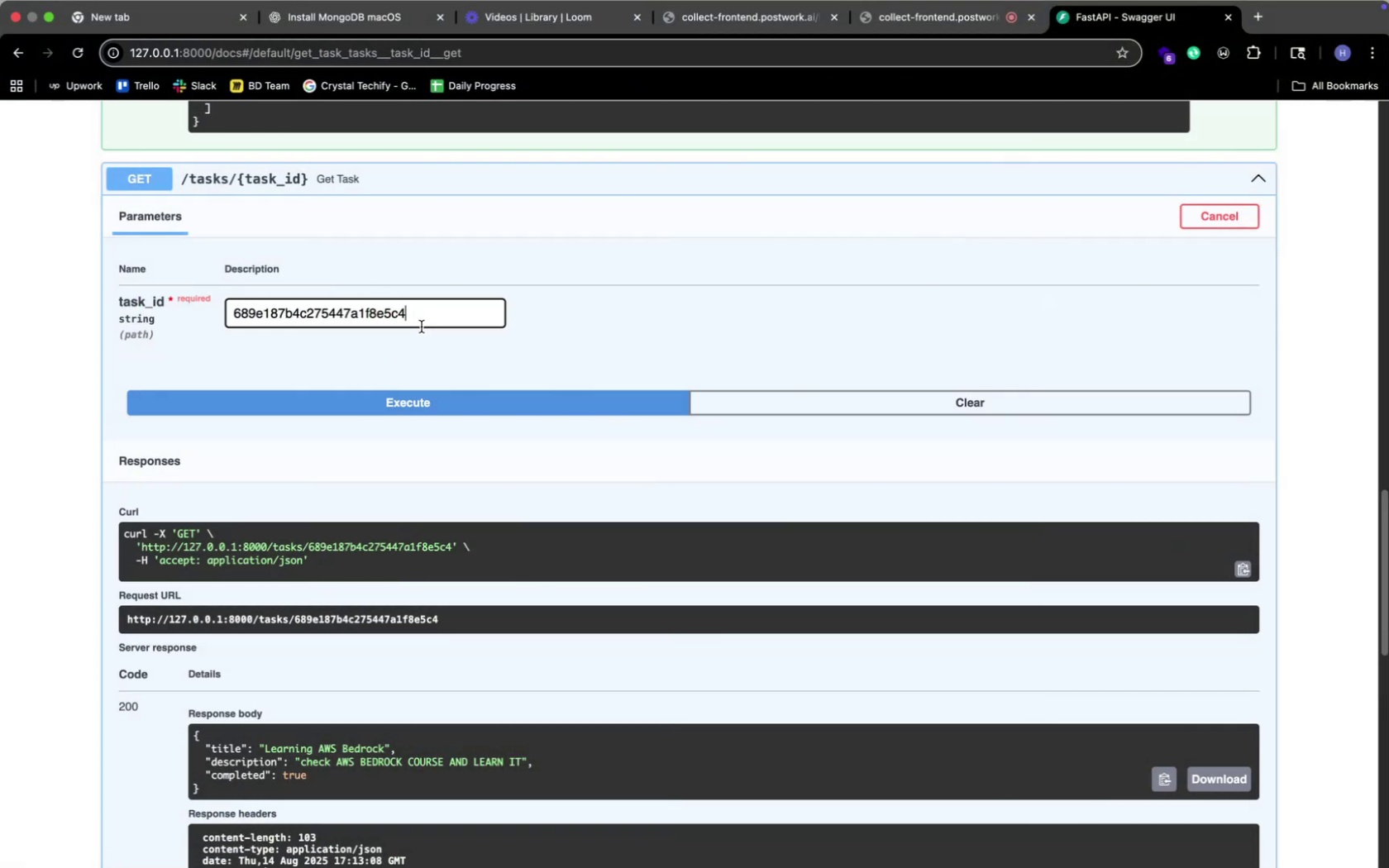 
key(Meta+CommandLeft)
 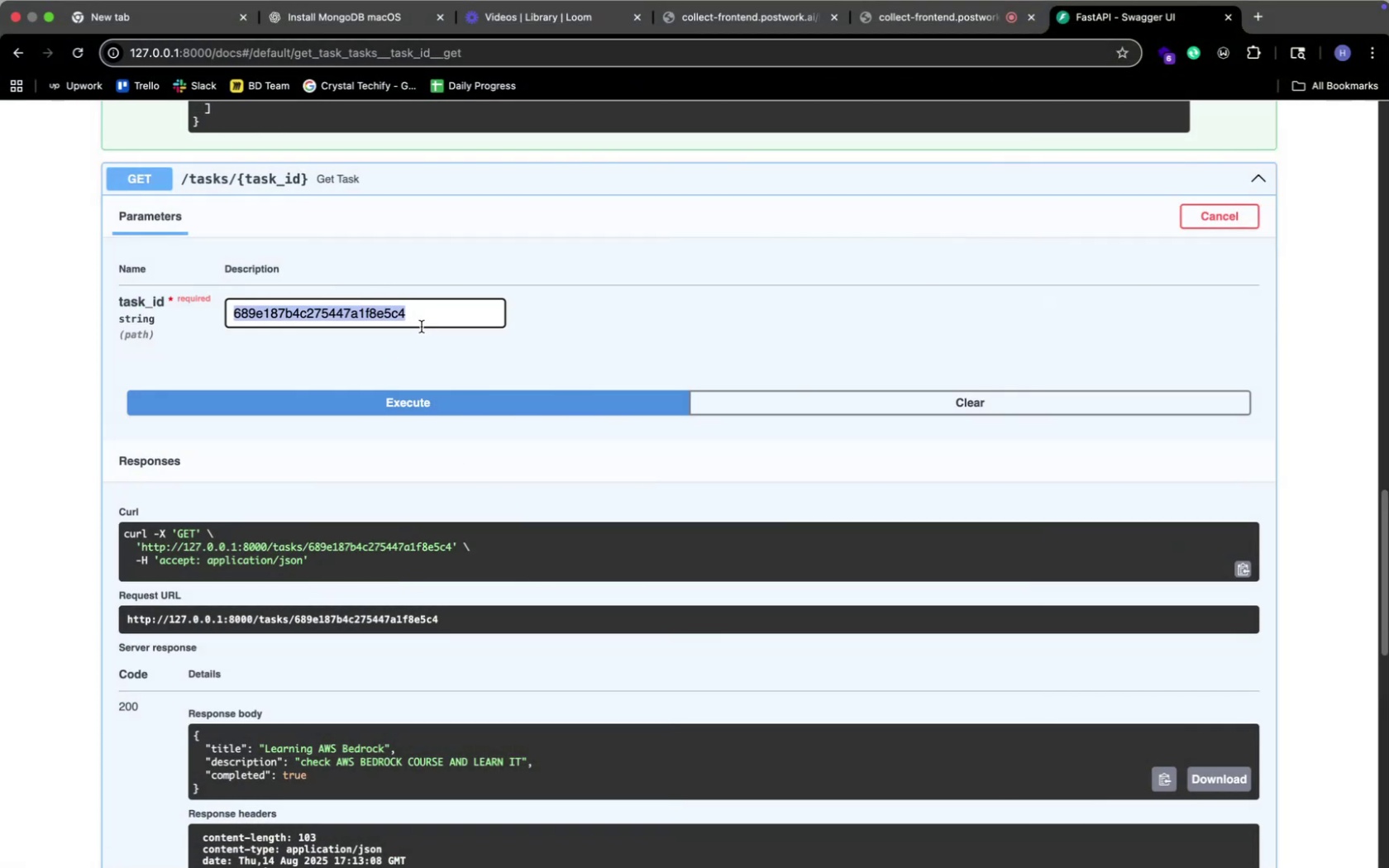 
key(Meta+A)
 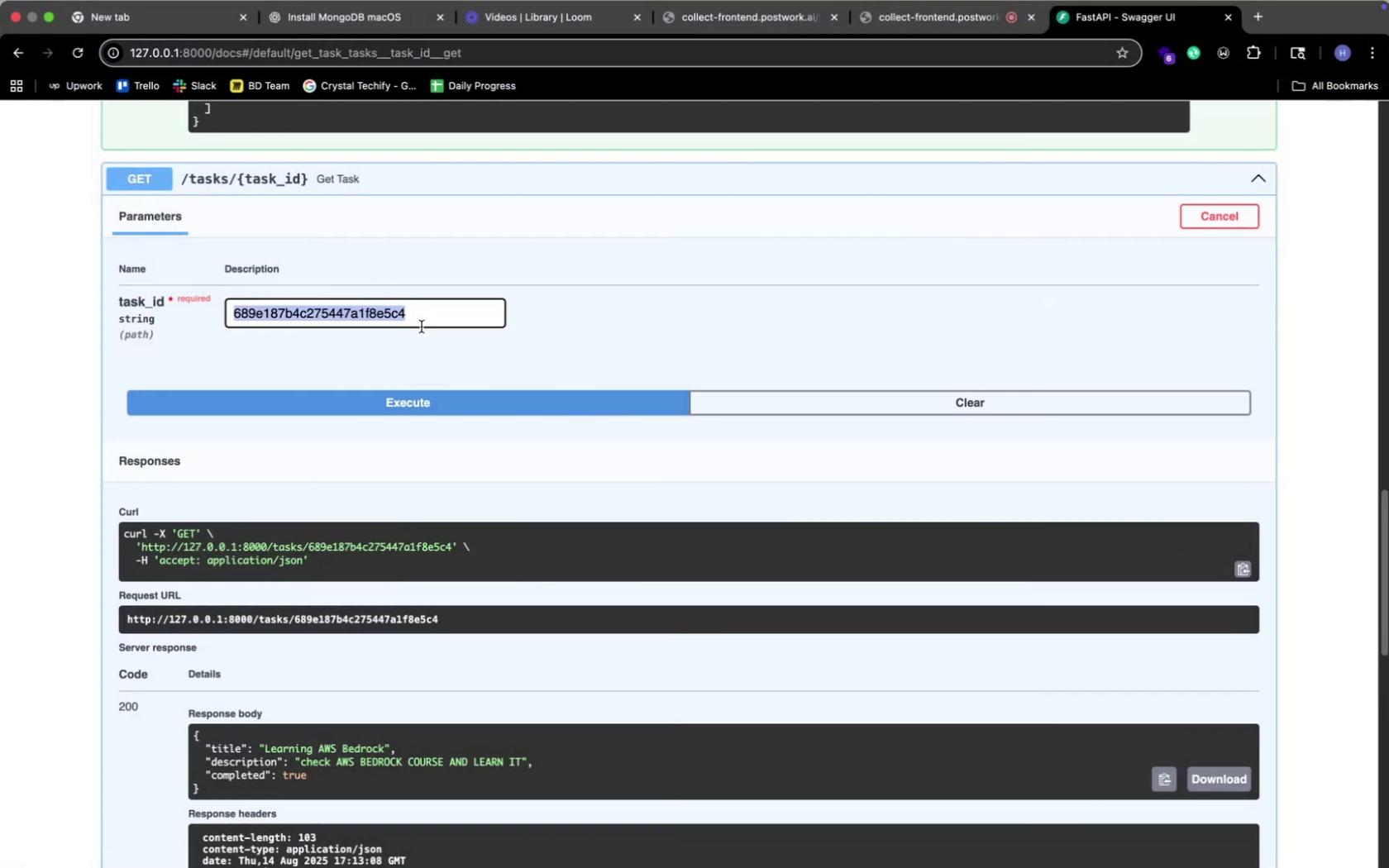 
key(Meta+V)
 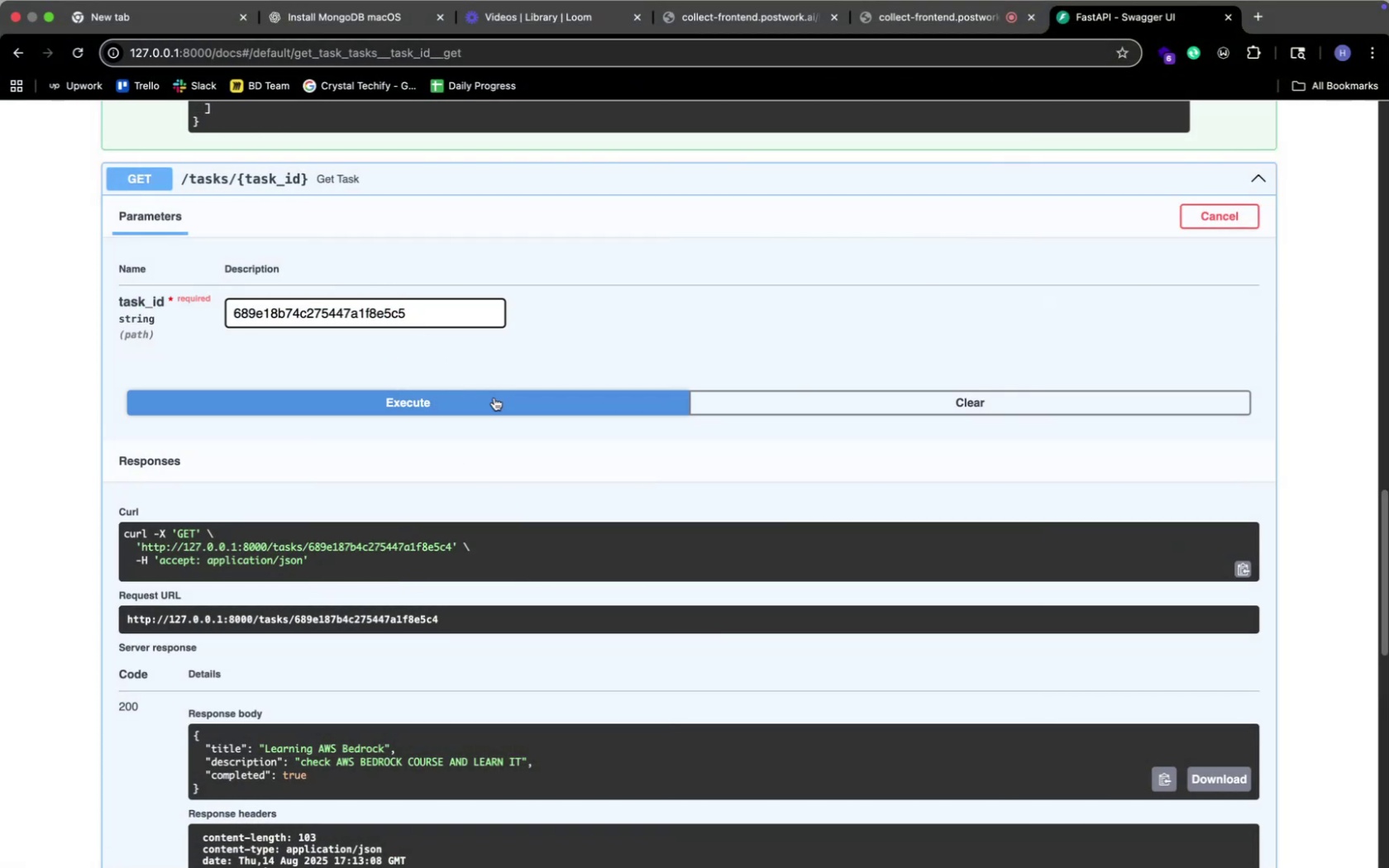 
left_click([494, 398])
 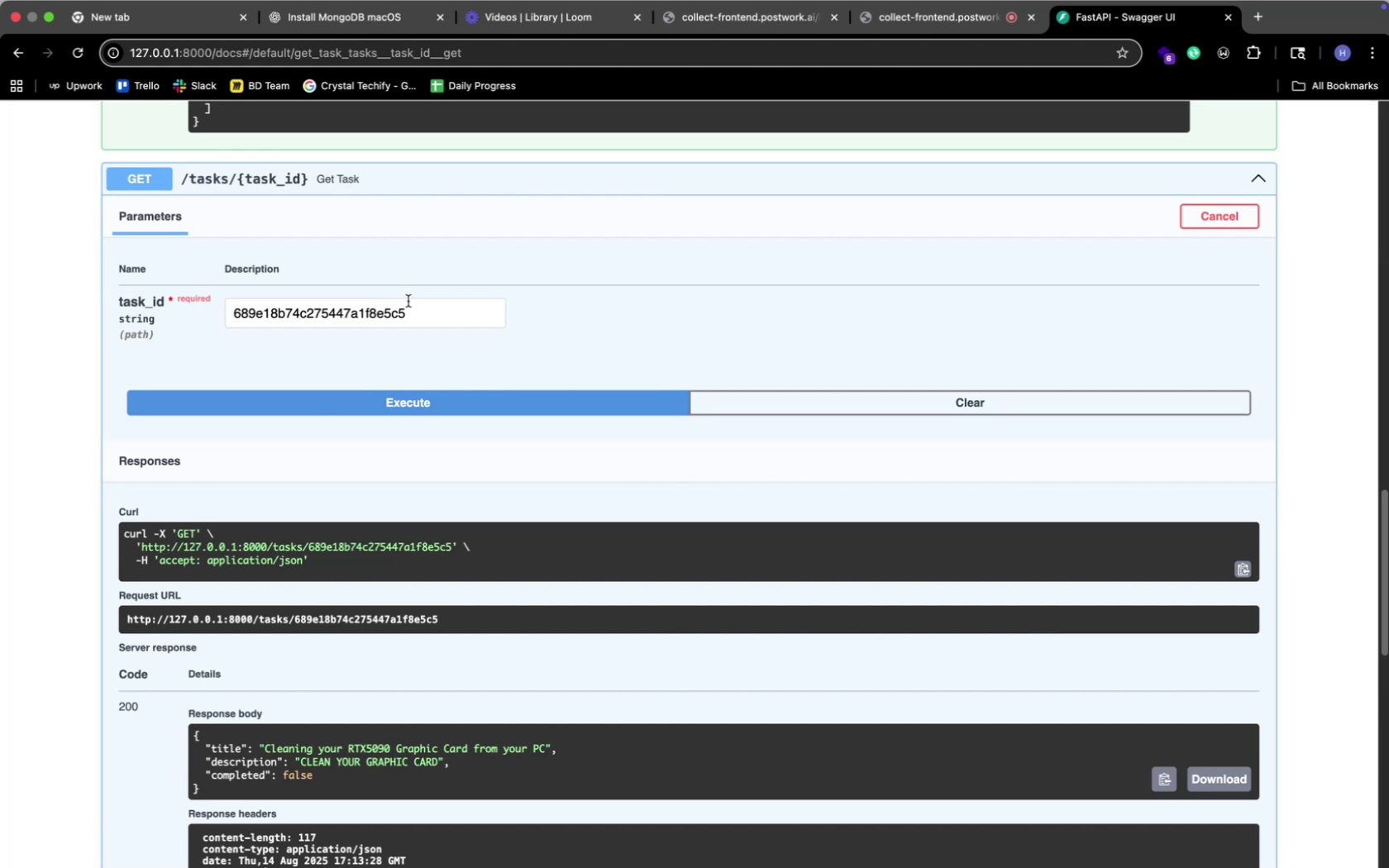 
scroll: coordinate [408, 301], scroll_direction: down, amount: 111.0
 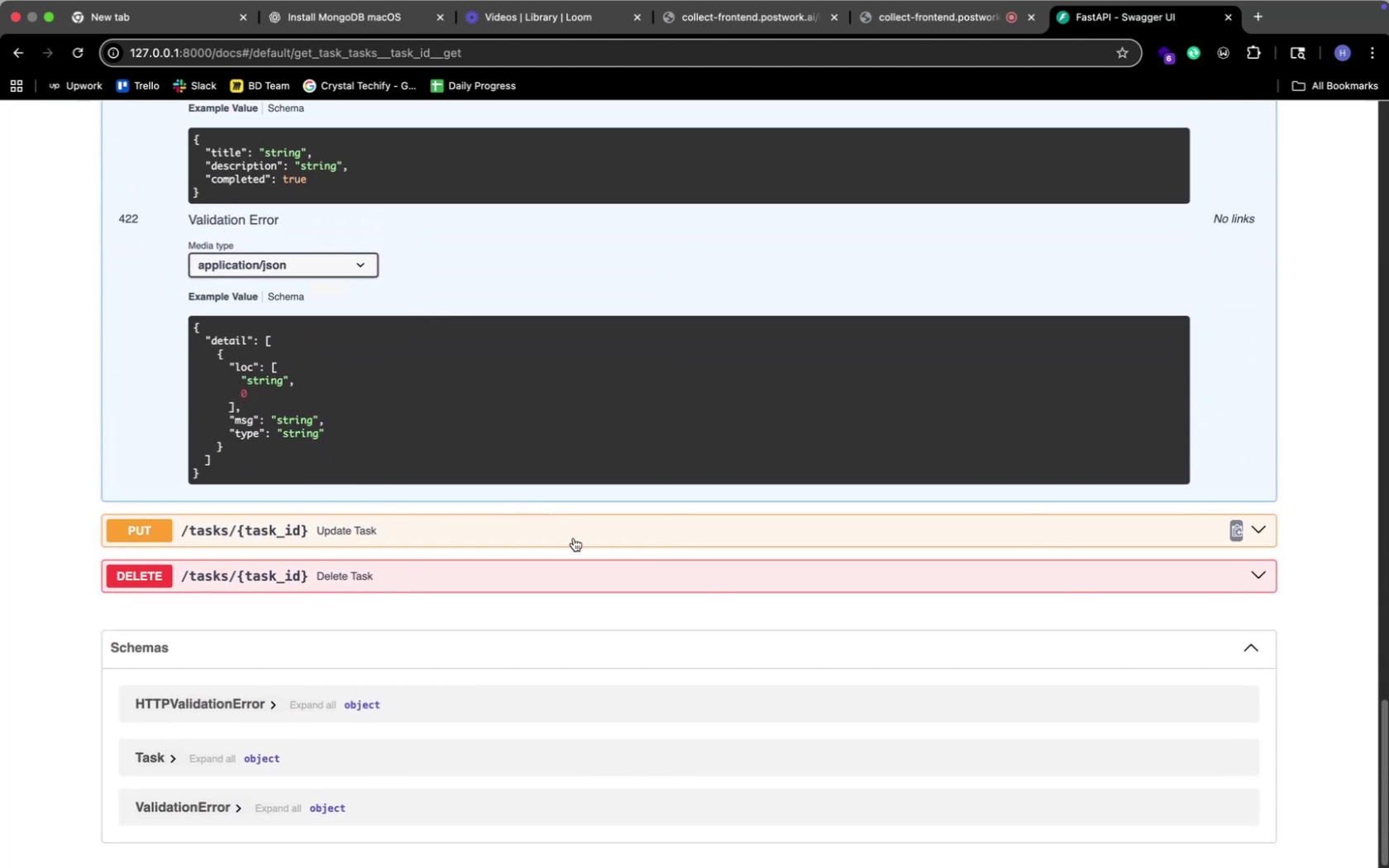 
left_click([573, 538])
 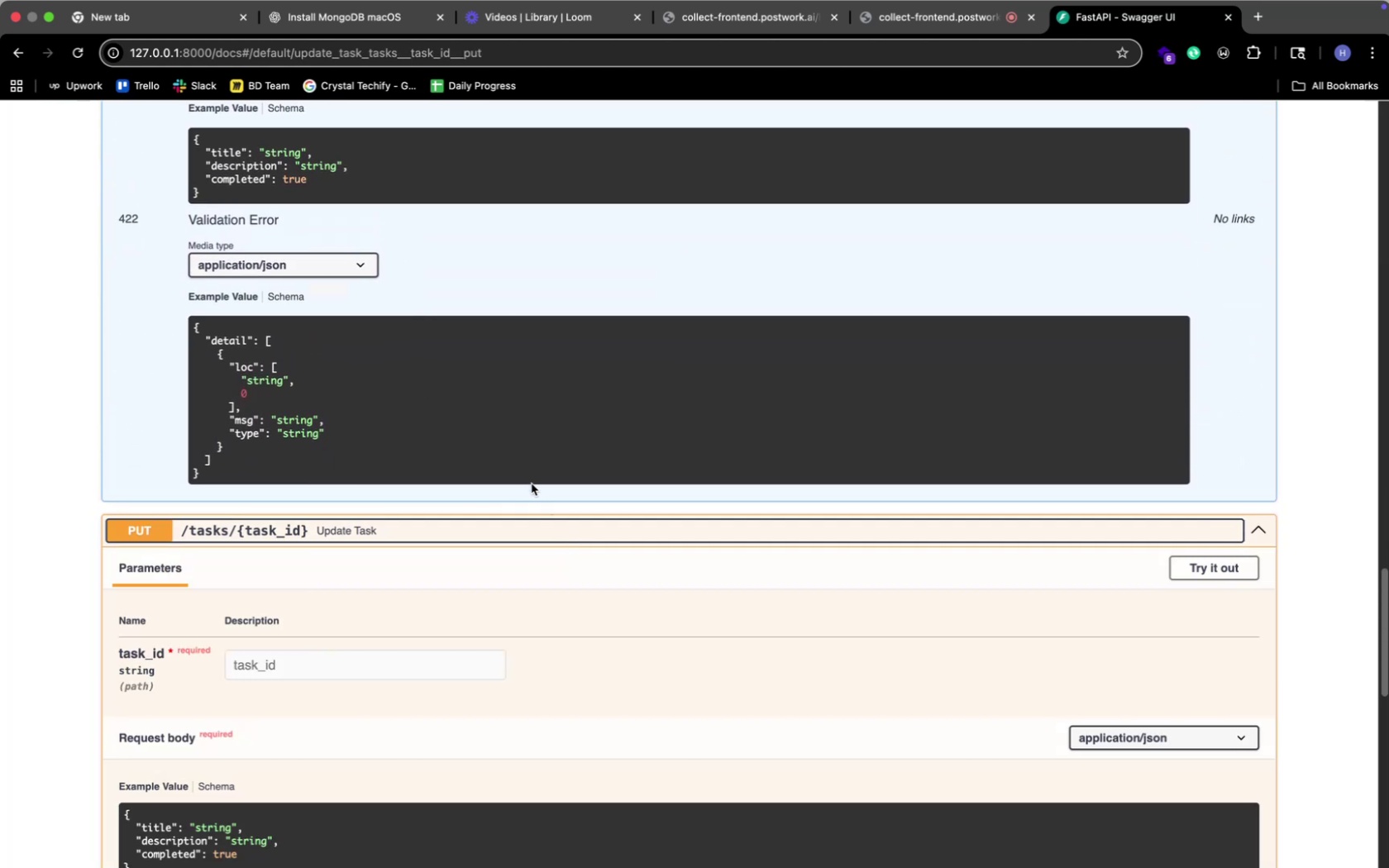 
scroll: coordinate [360, 441], scroll_direction: down, amount: 173.0
 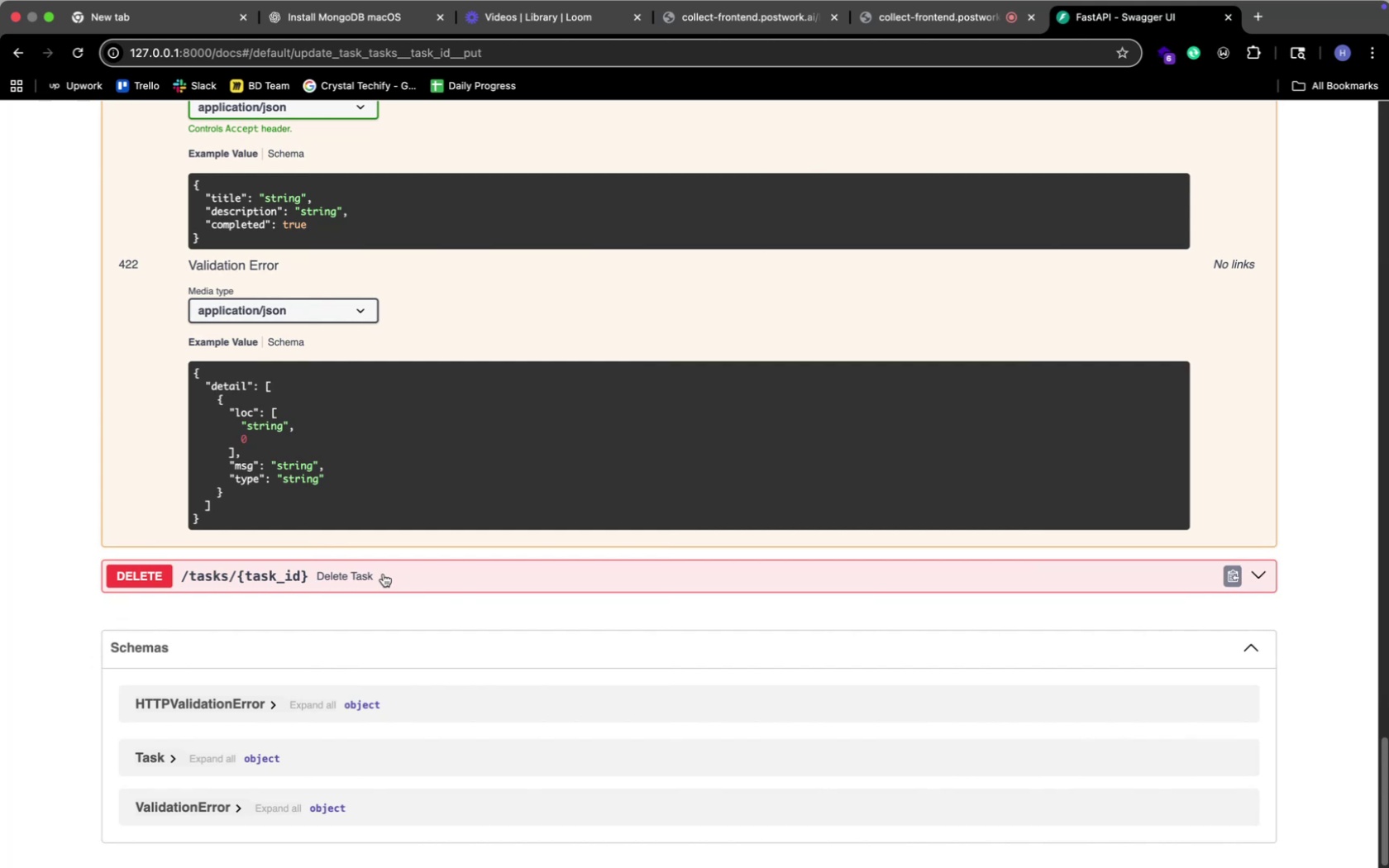 
left_click([383, 574])
 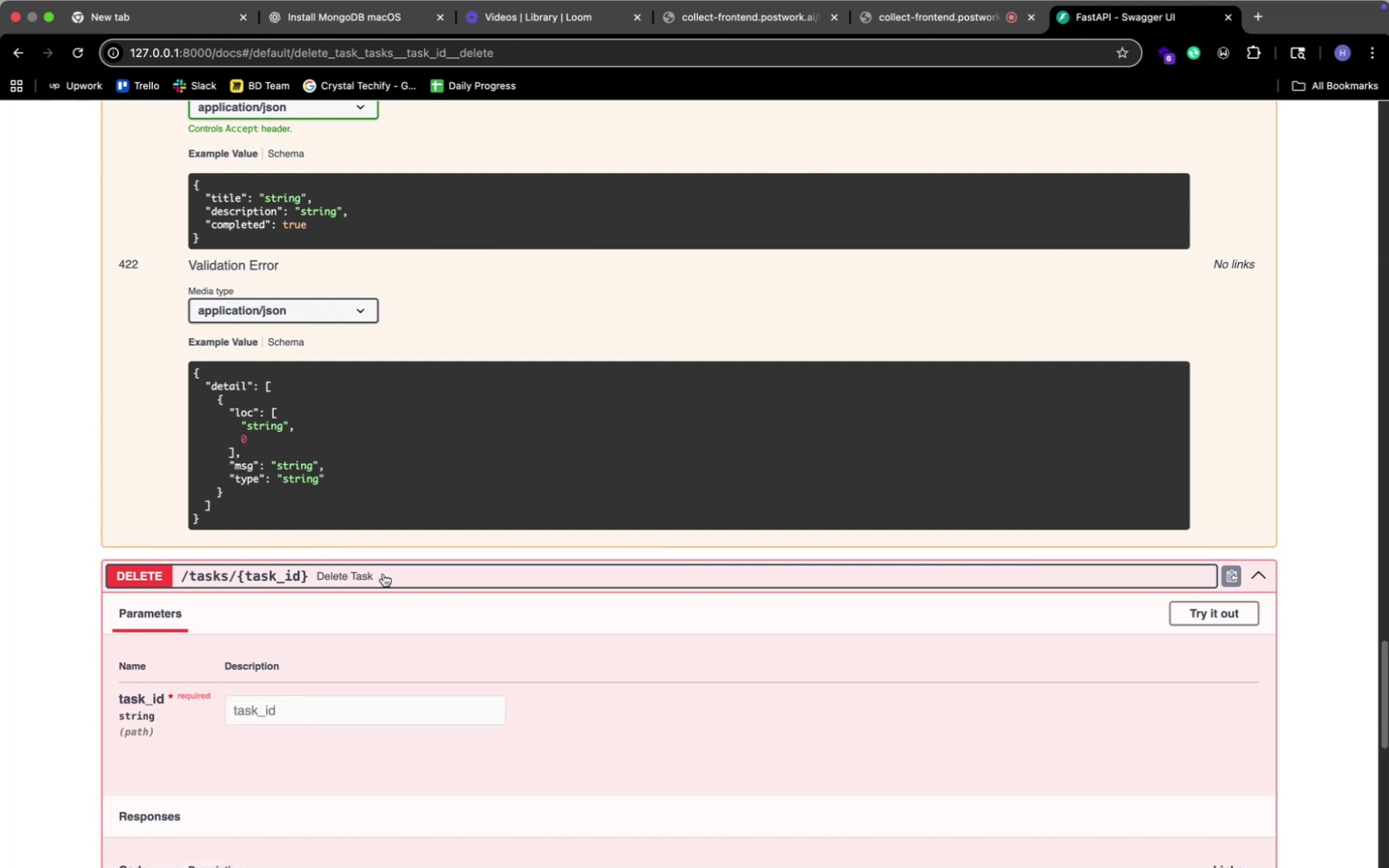 
scroll: coordinate [383, 574], scroll_direction: down, amount: 46.0
 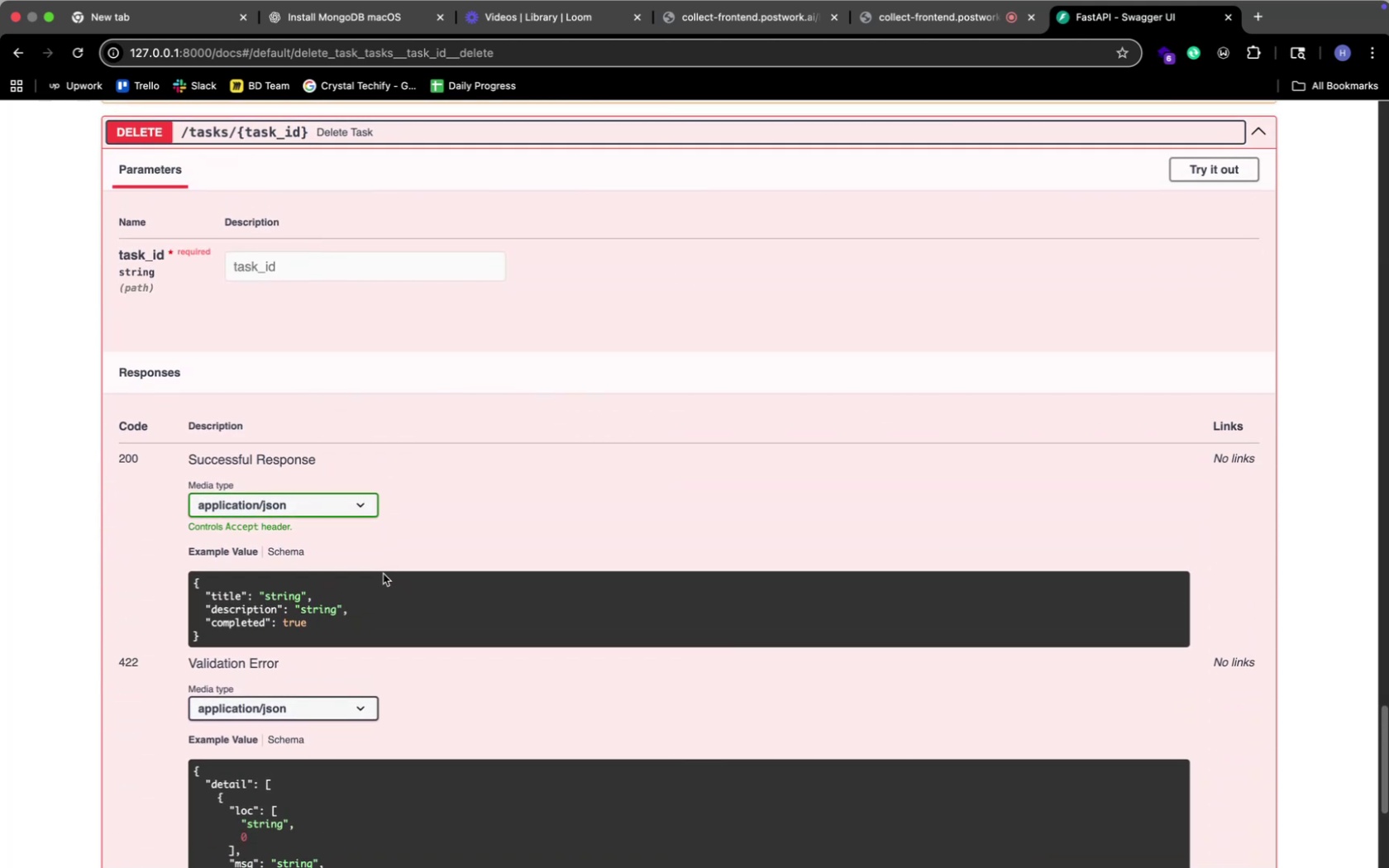 
key(Meta+CommandLeft)
 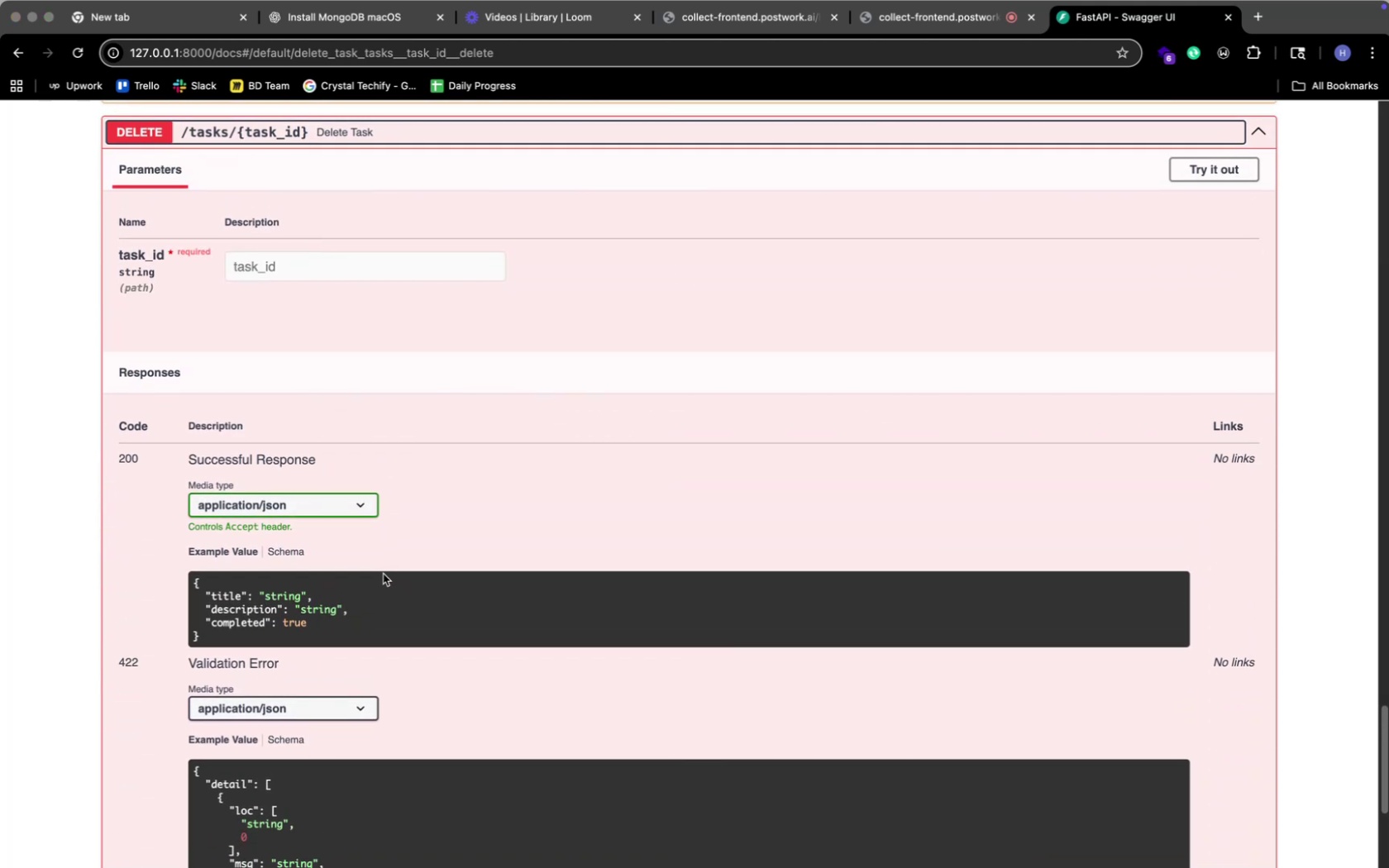 
key(Meta+Tab)
 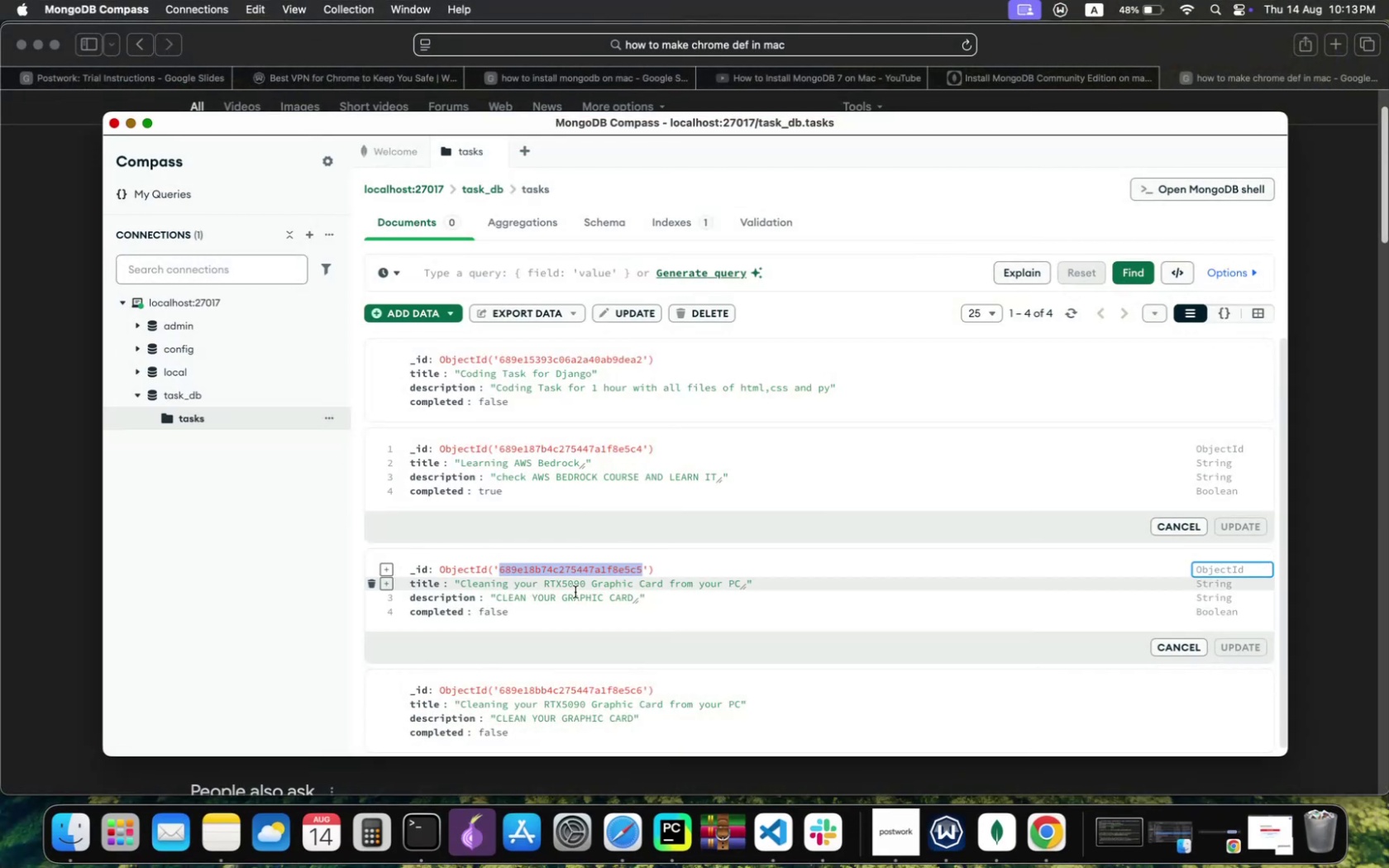 
scroll: coordinate [574, 609], scroll_direction: down, amount: 18.0
 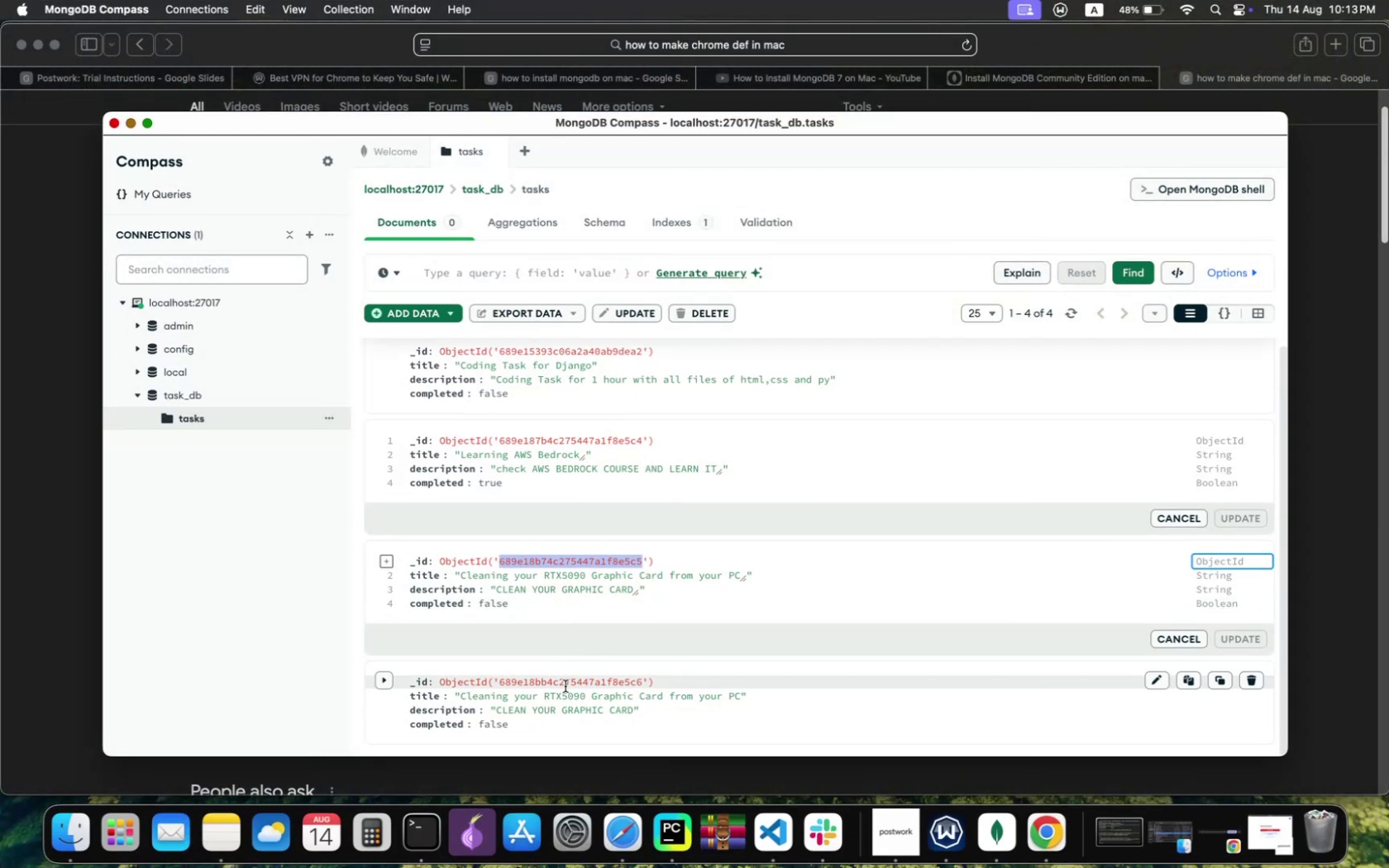 
double_click([565, 686])
 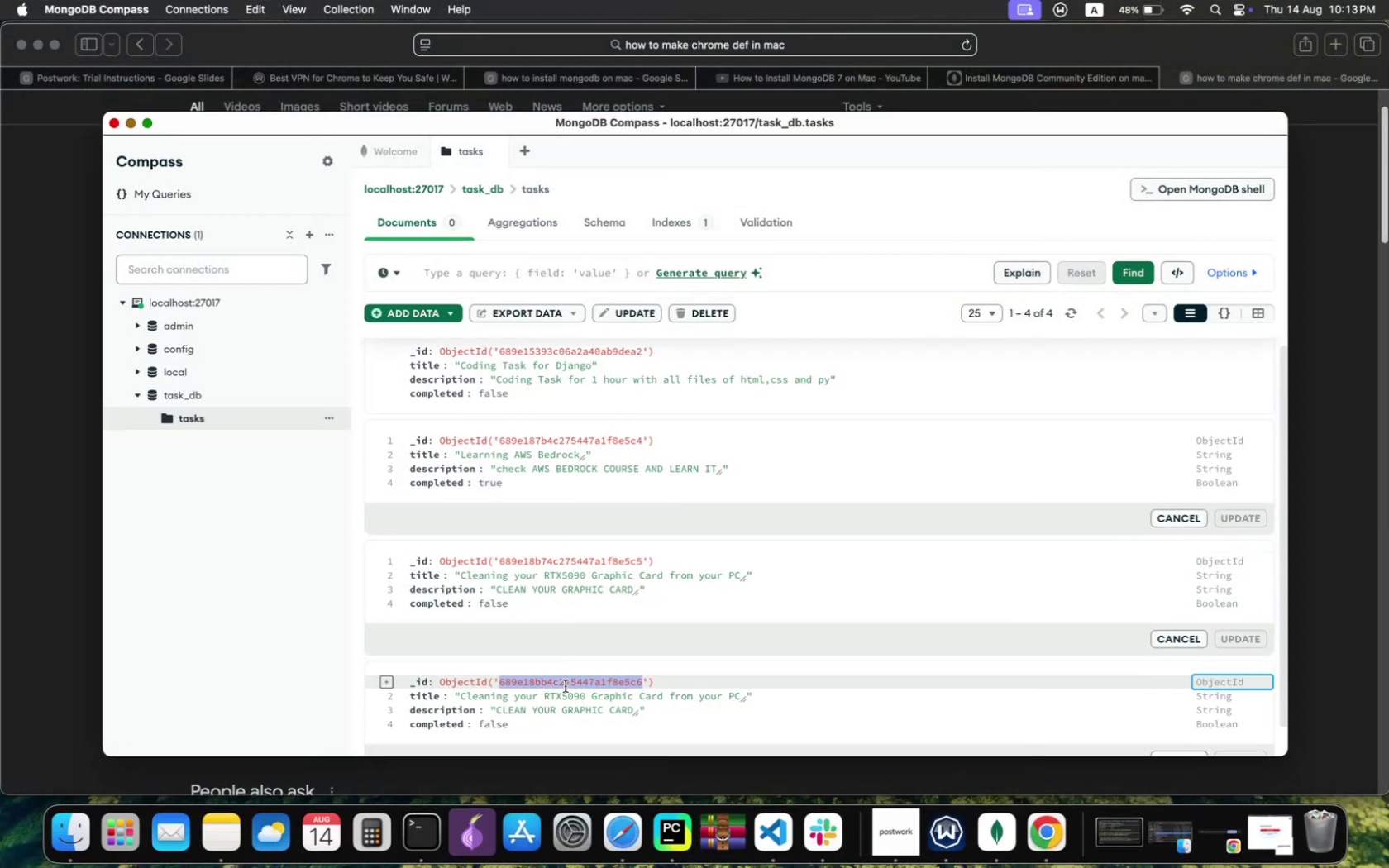 
key(Meta+C)
 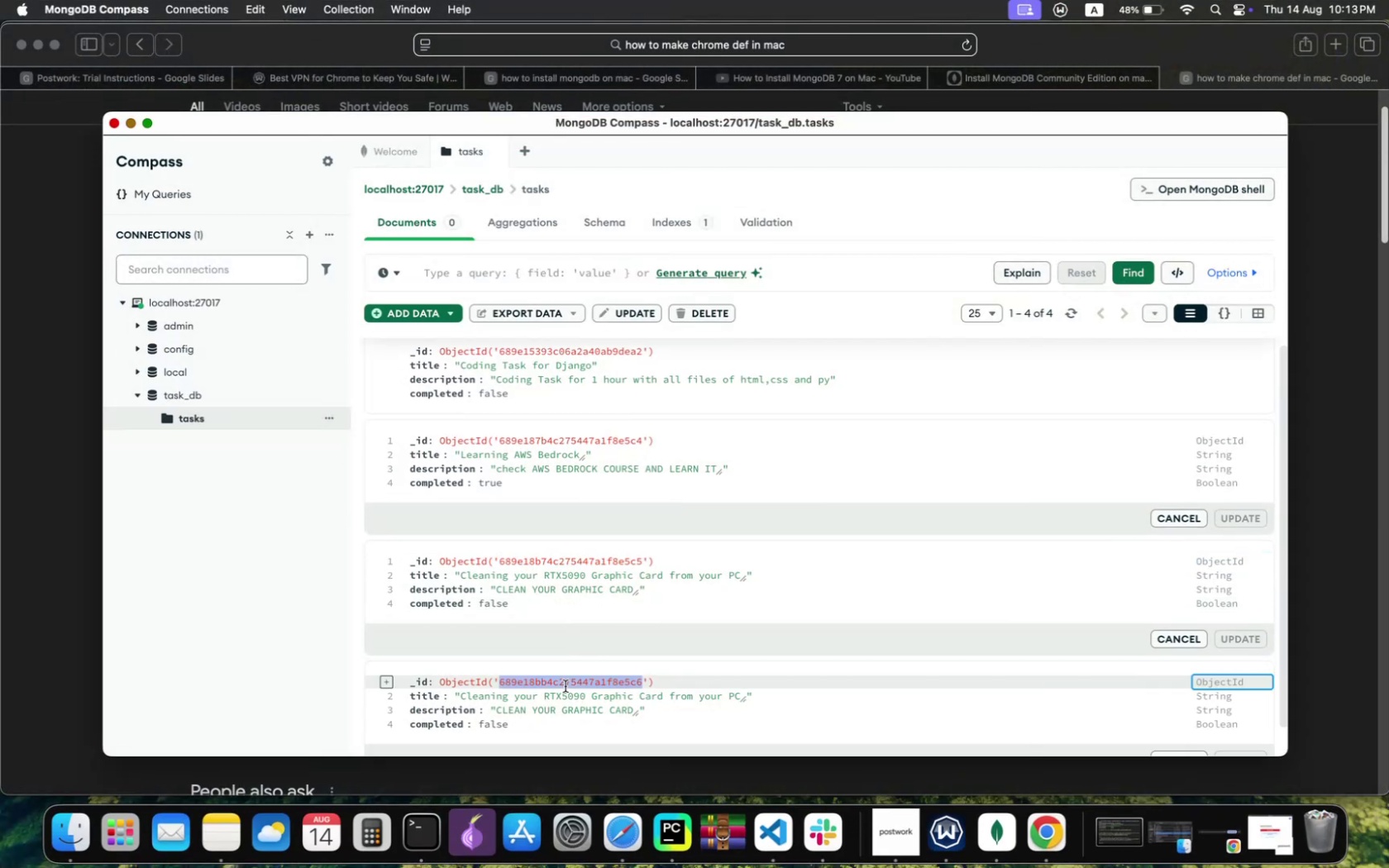 
key(Meta+CommandLeft)
 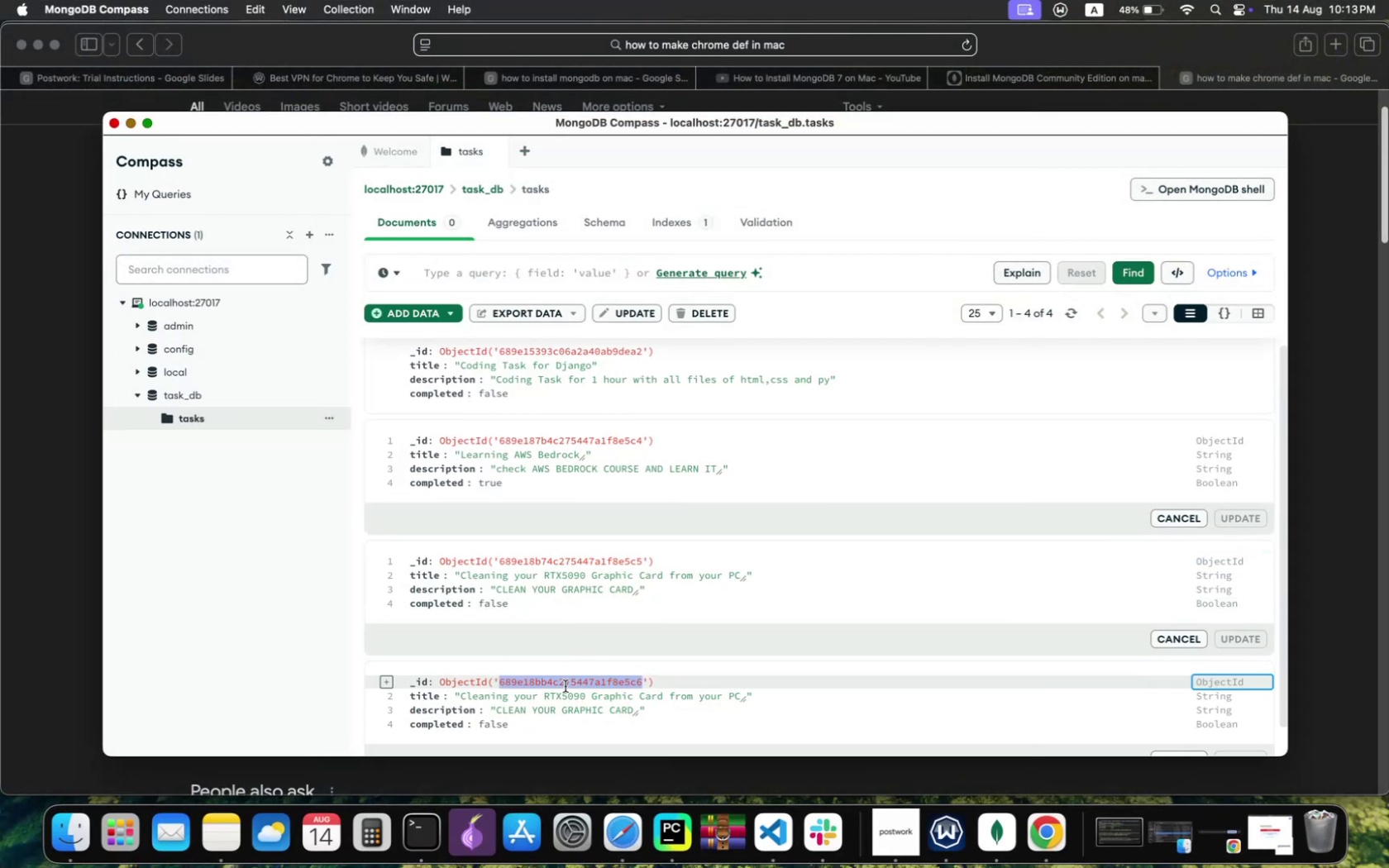 
key(Meta+Tab)
 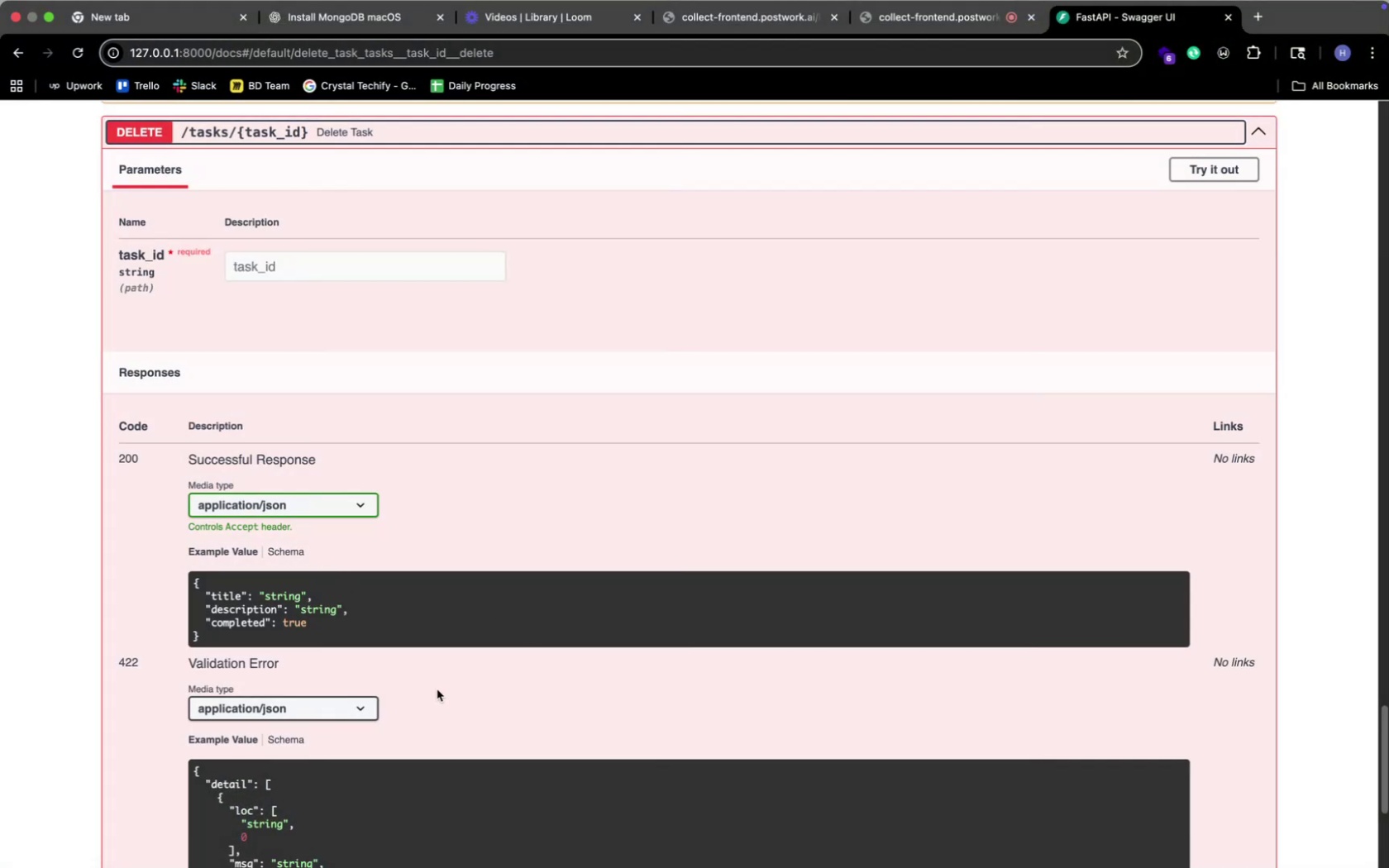 
scroll: coordinate [442, 602], scroll_direction: up, amount: 4.0
 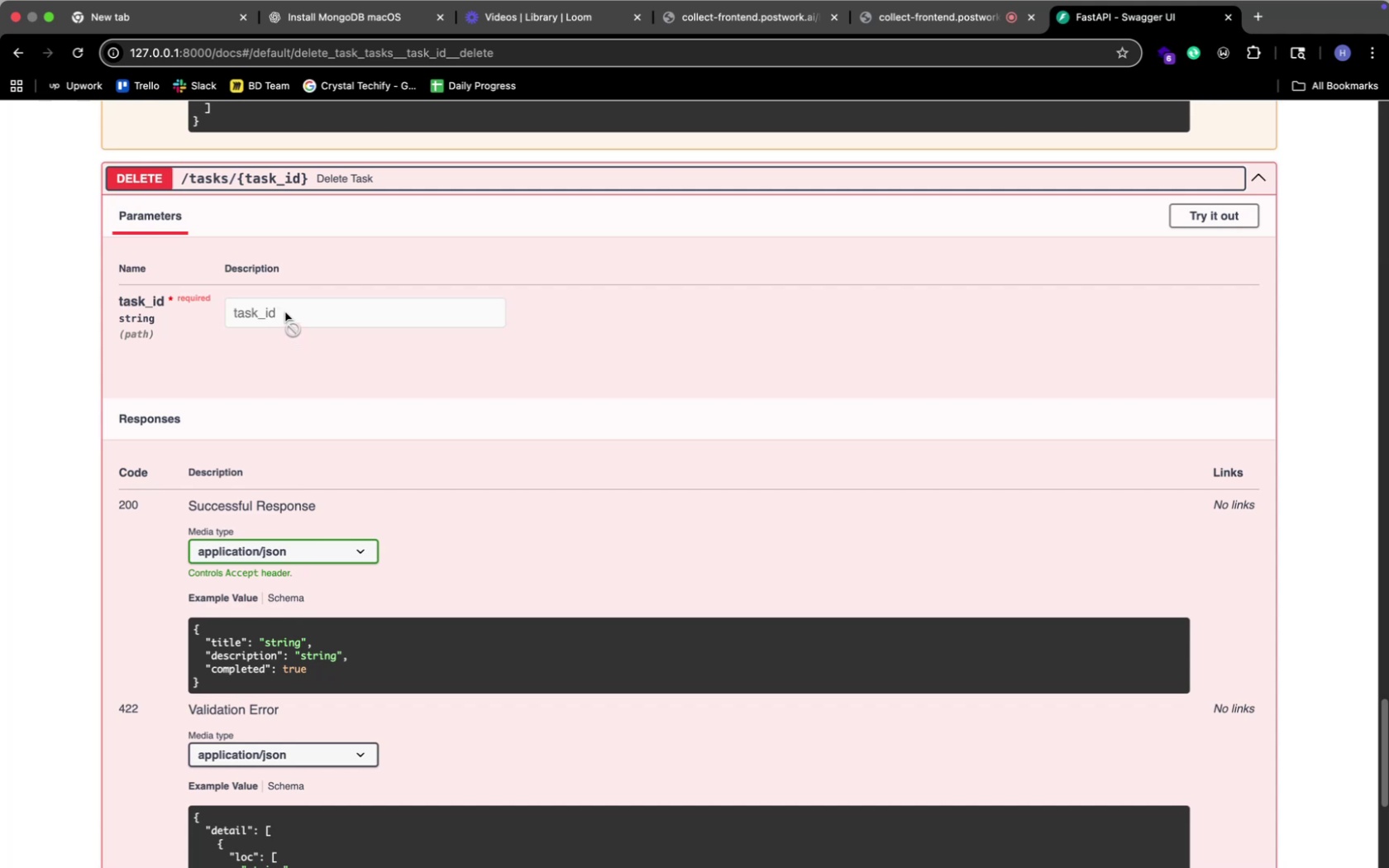 
left_click([285, 312])
 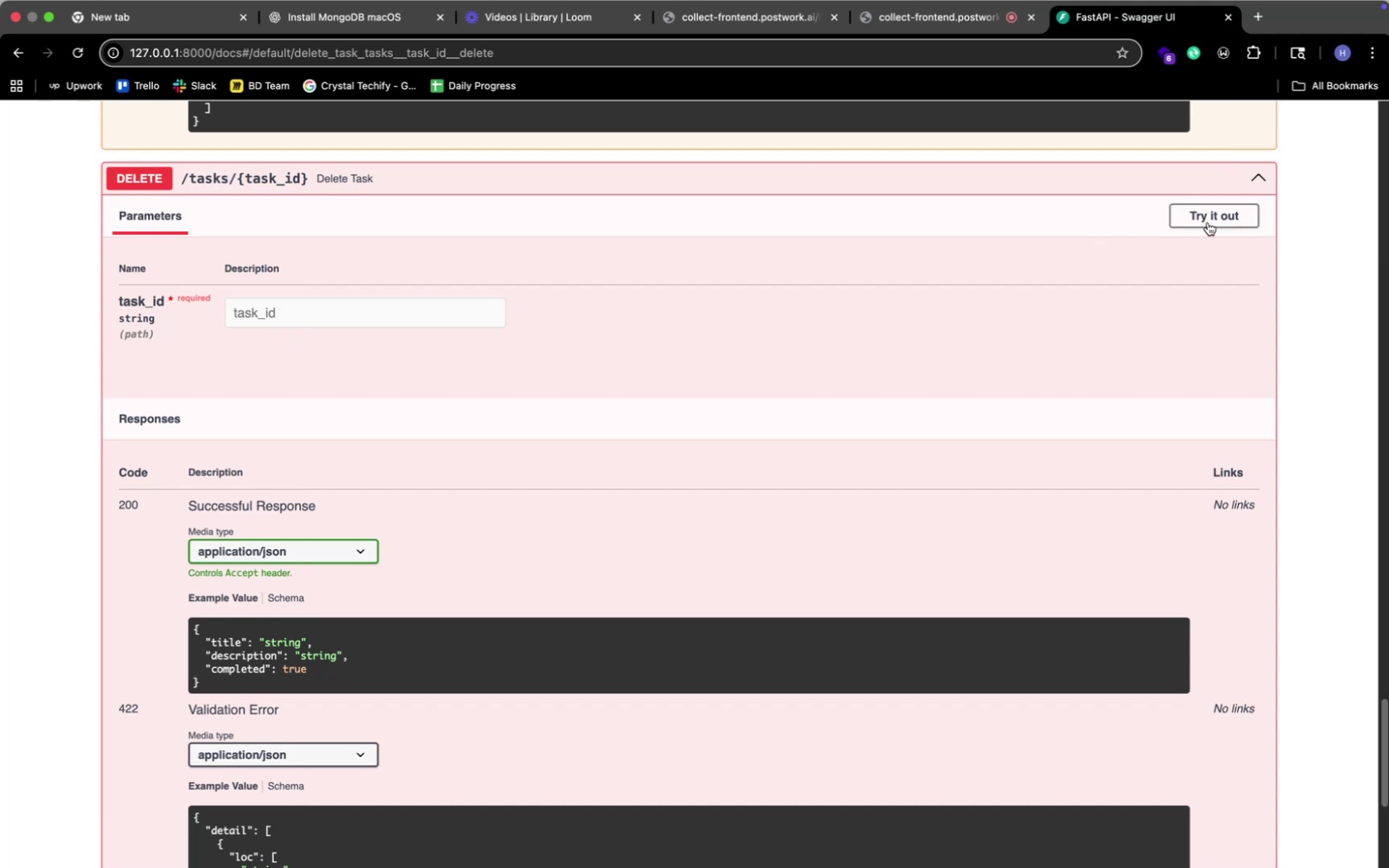 
left_click([1207, 217])
 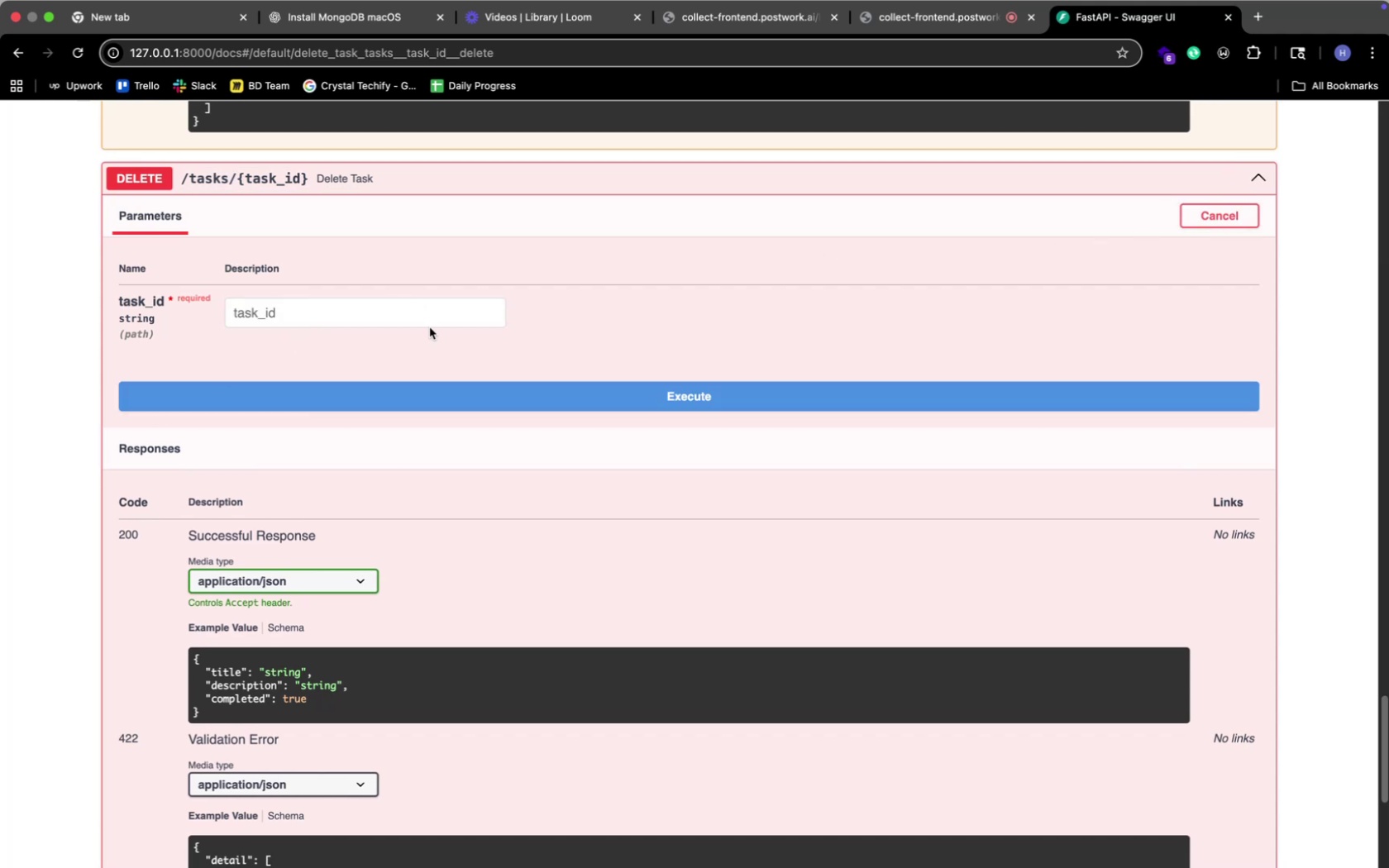 
left_click([428, 322])
 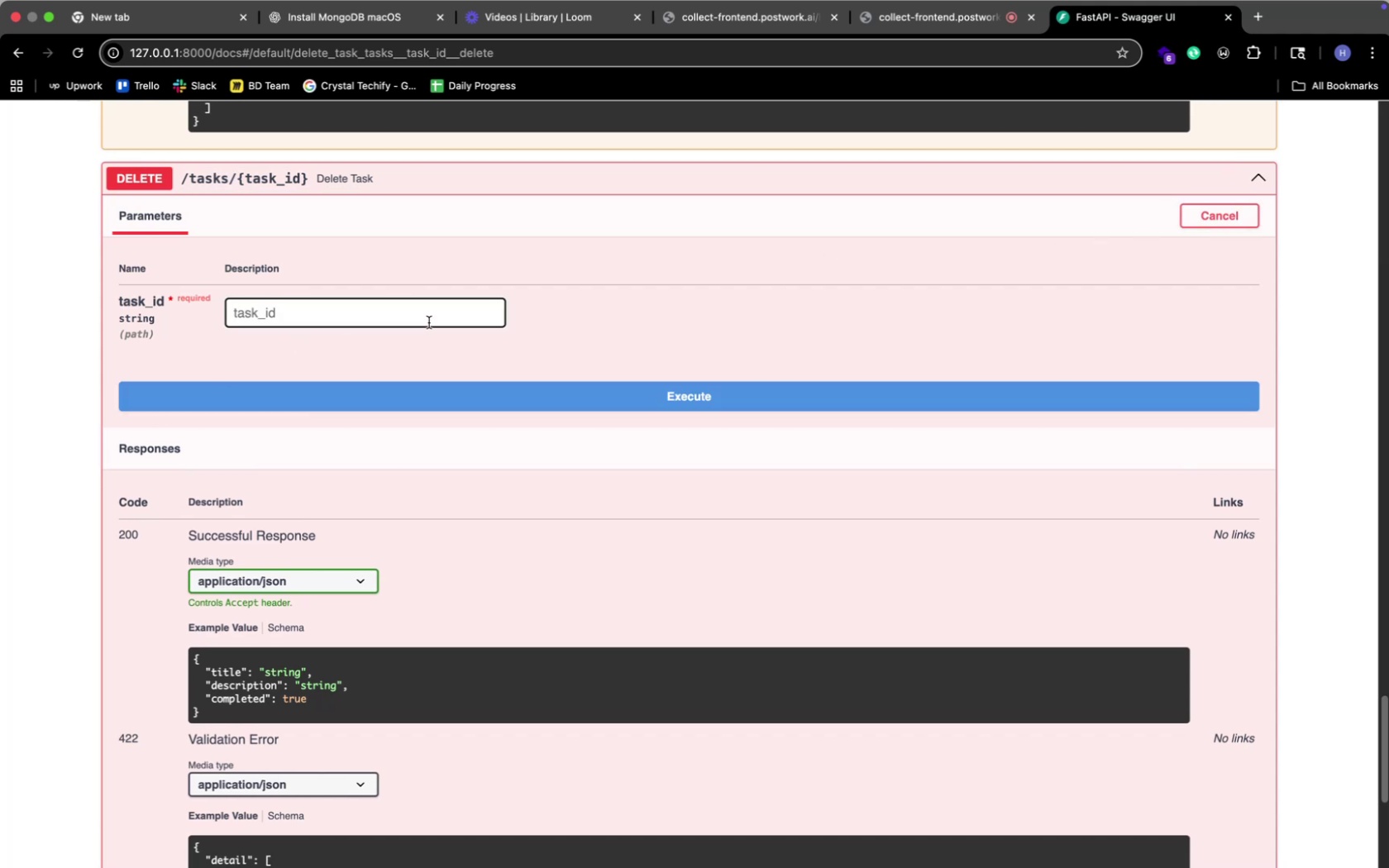 
key(Meta+V)
 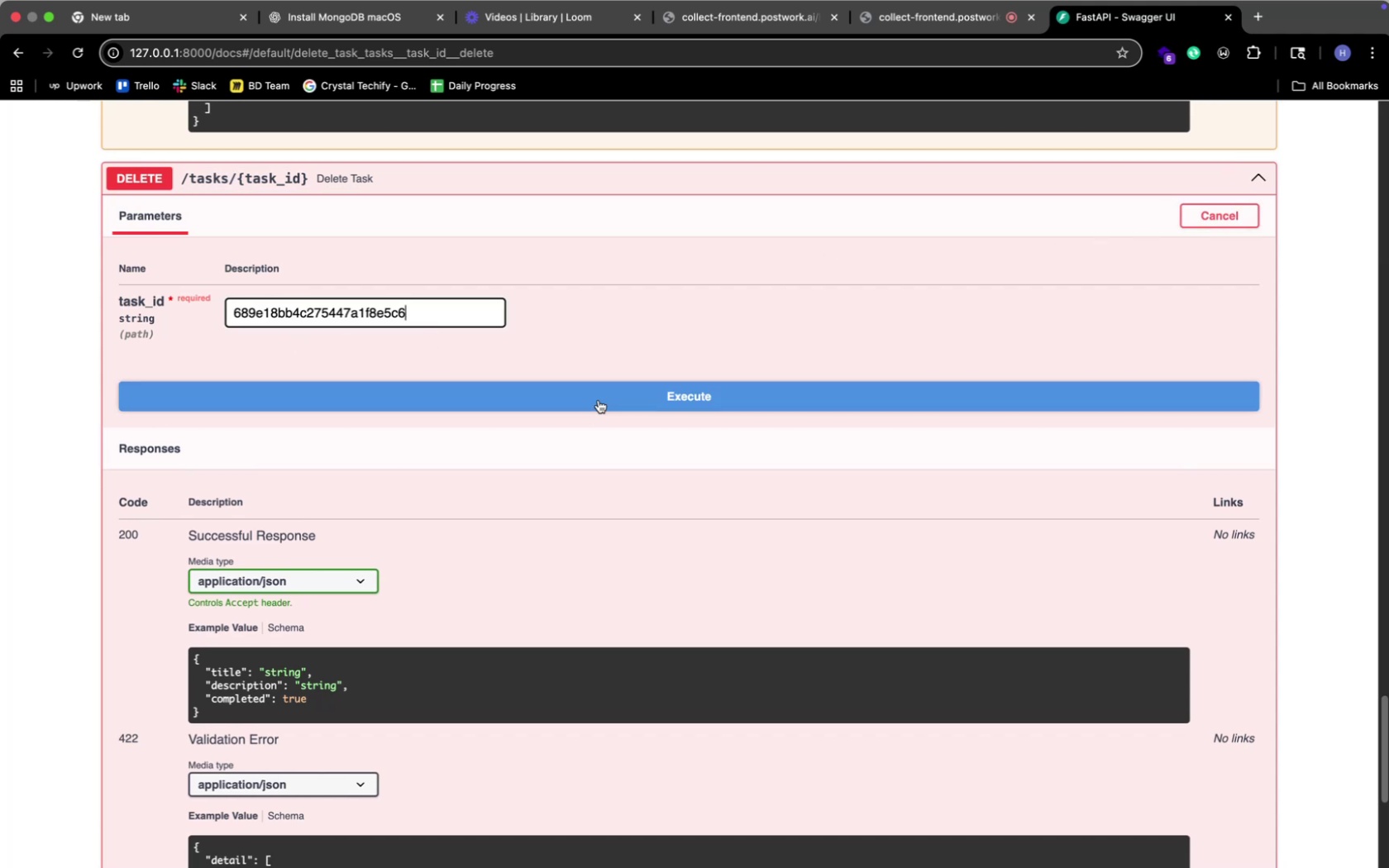 
left_click([585, 389])
 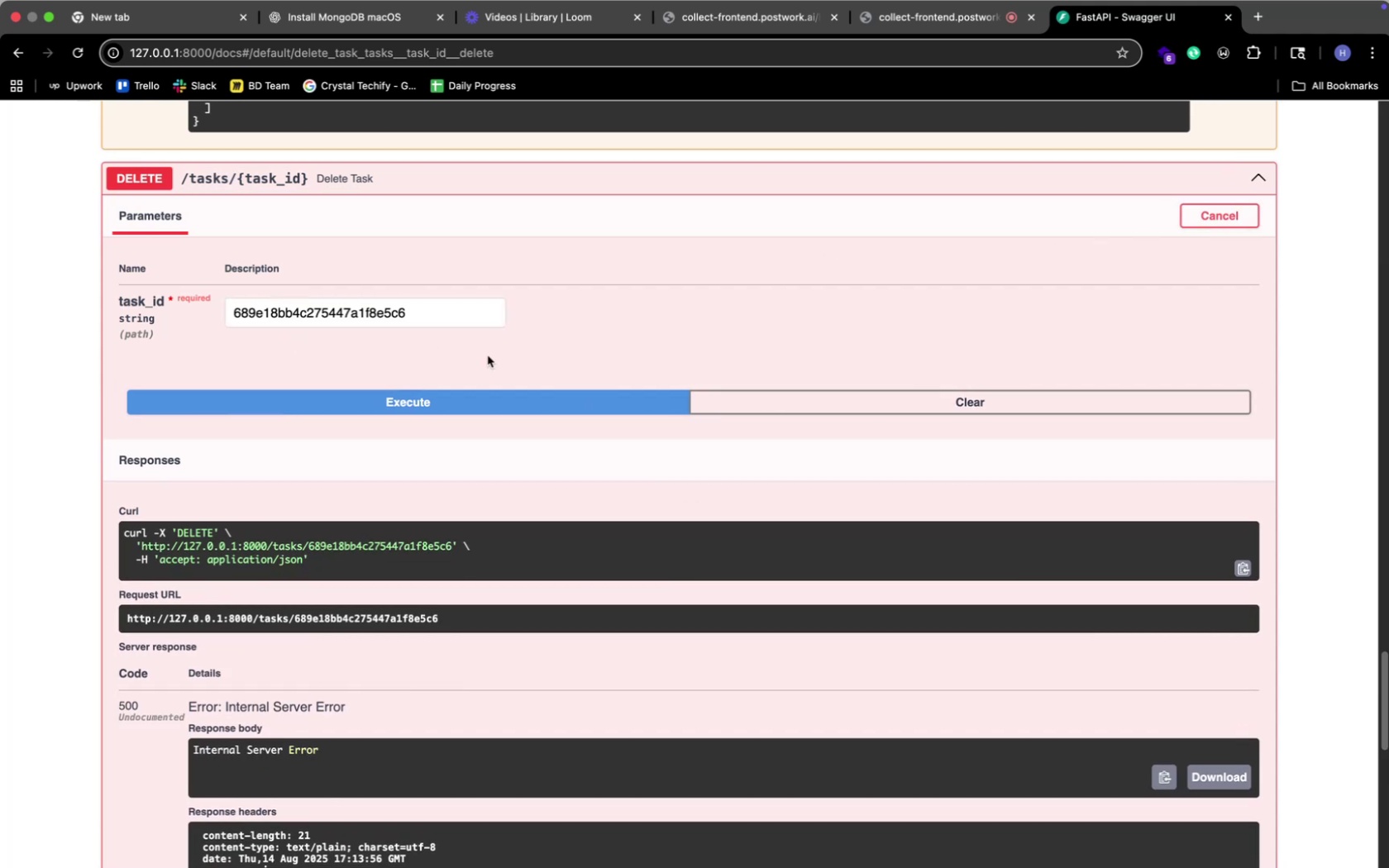 
scroll: coordinate [487, 355], scroll_direction: down, amount: 38.0
 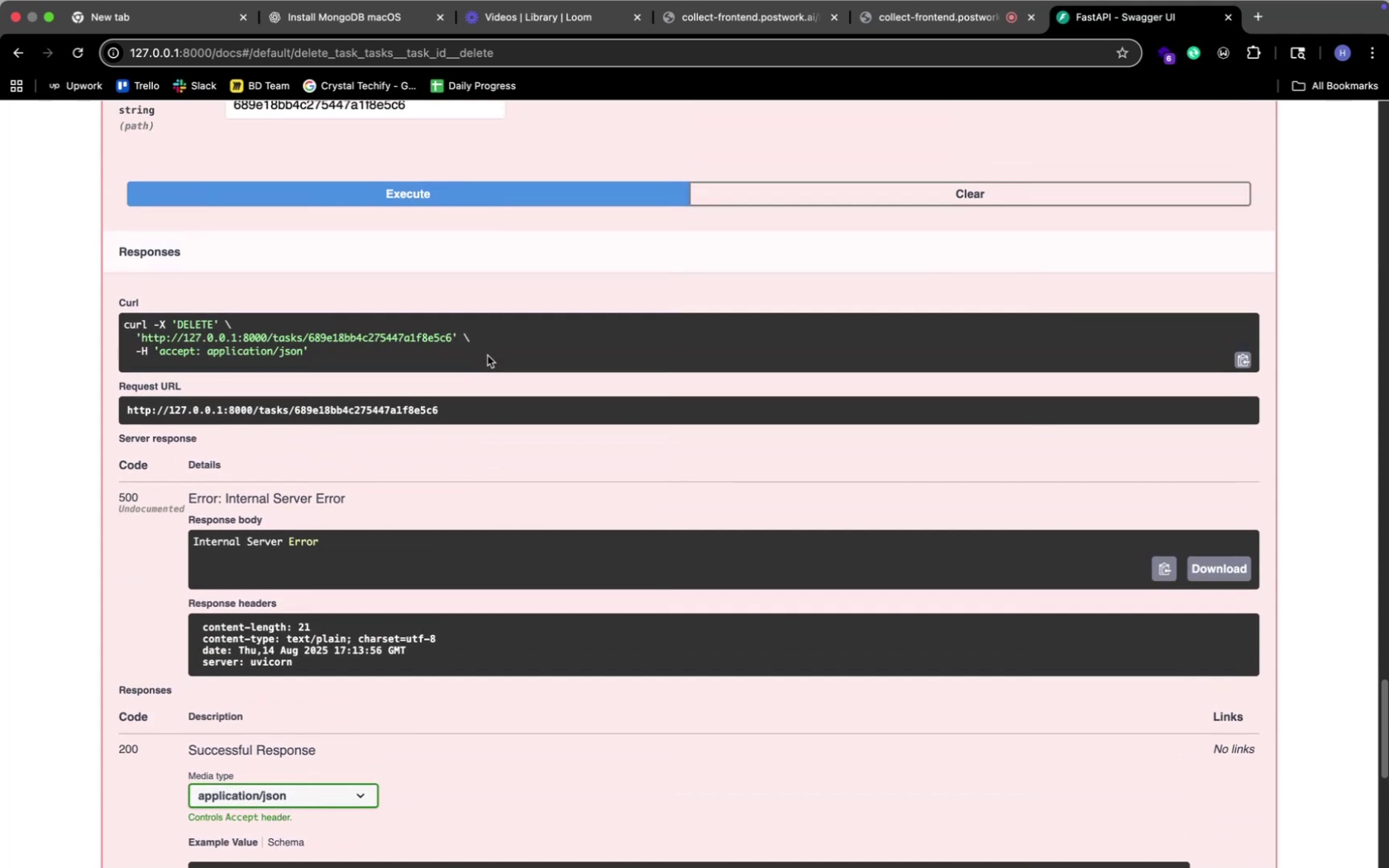 
key(Meta+Tab)
 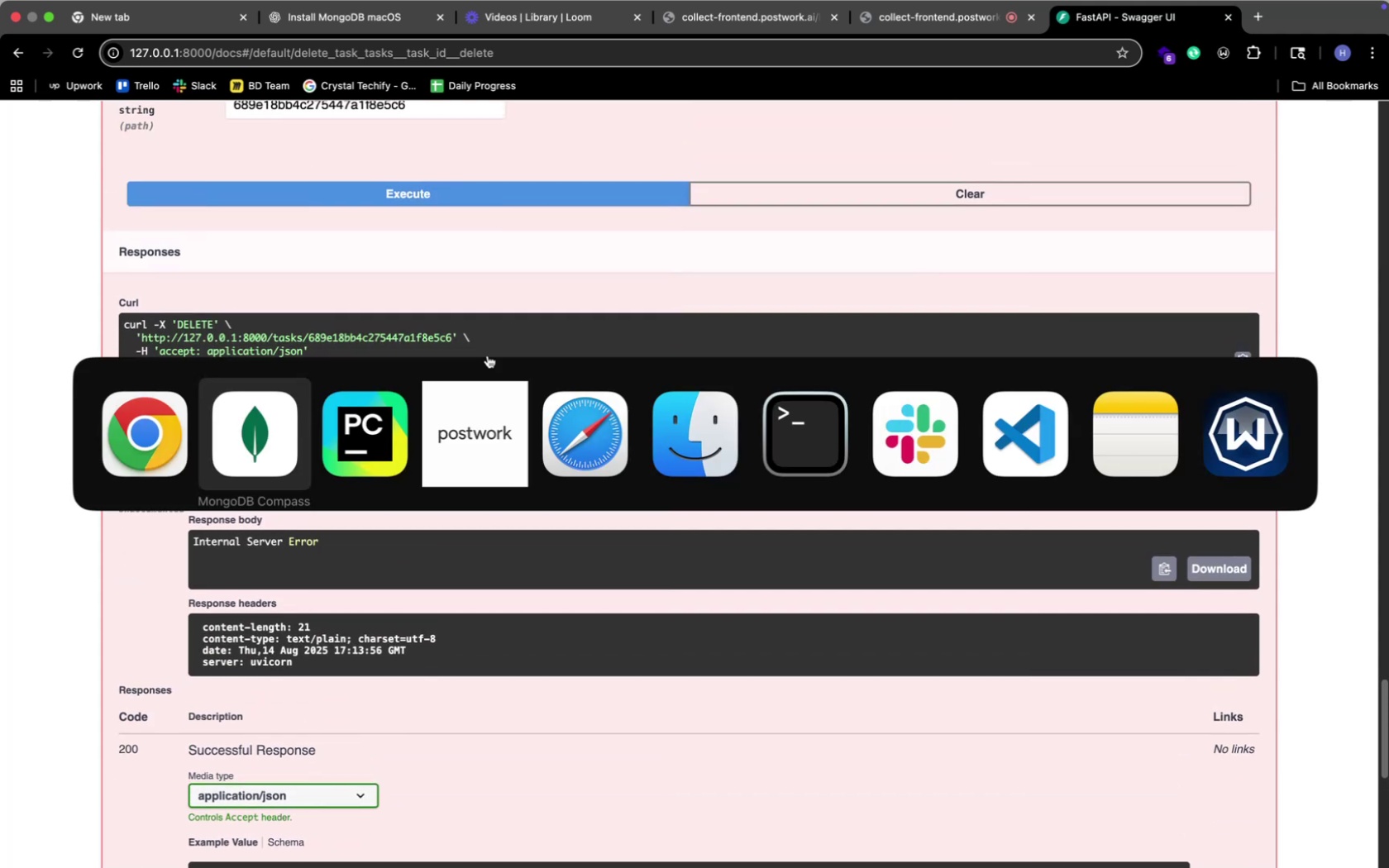 
key(Meta+ArrowRight)
 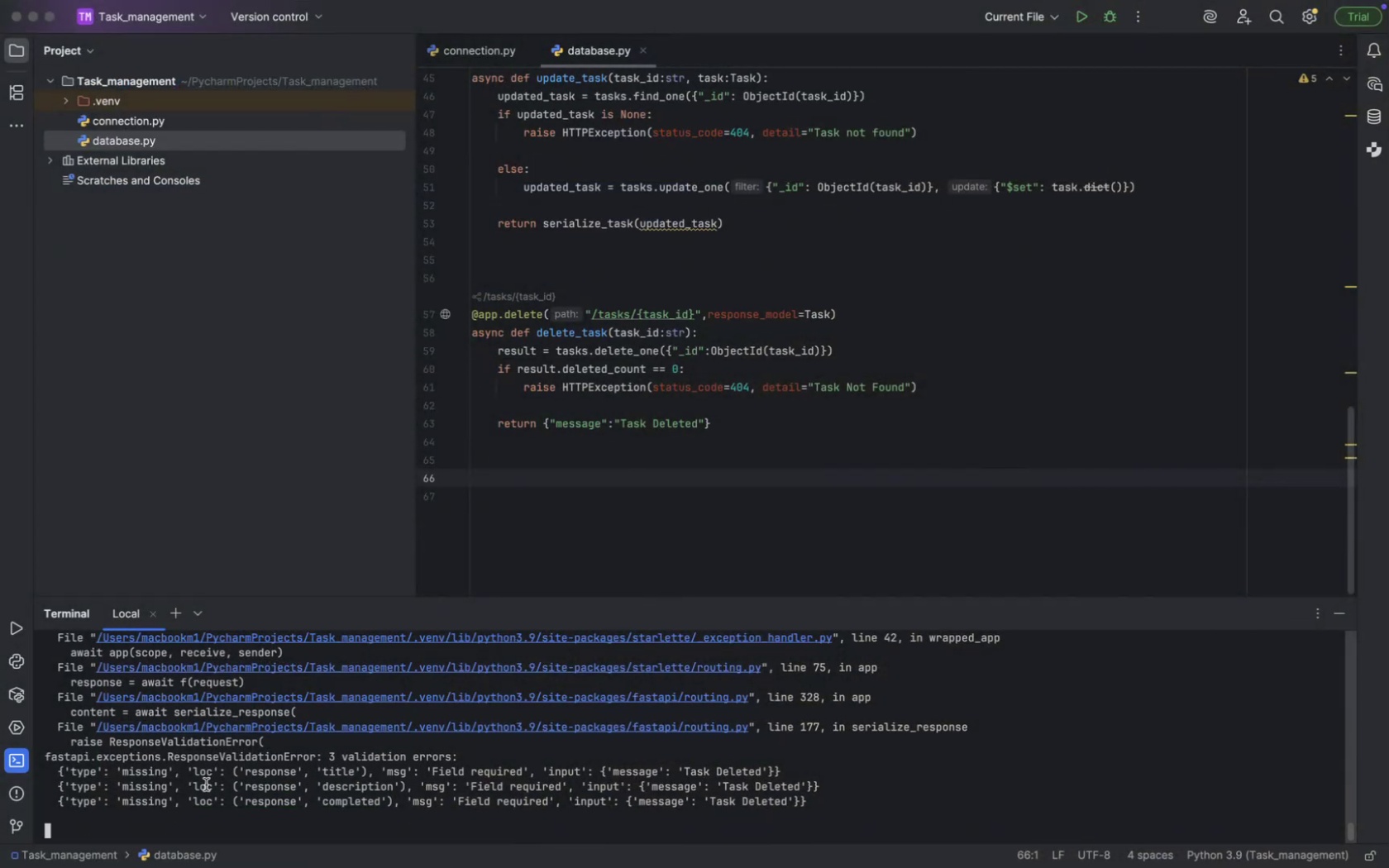 
wait(10.44)
 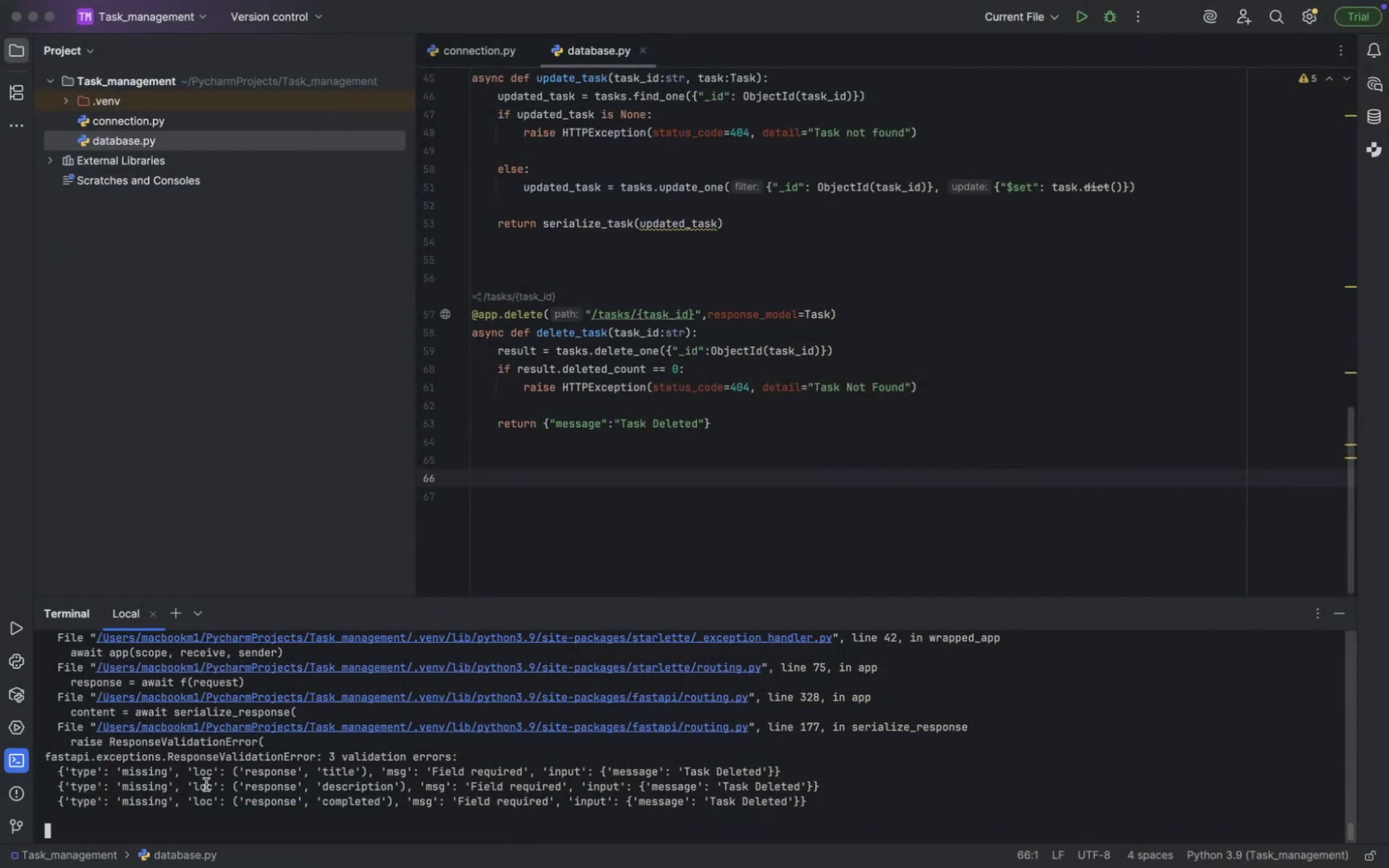 
key(Meta+CommandLeft)
 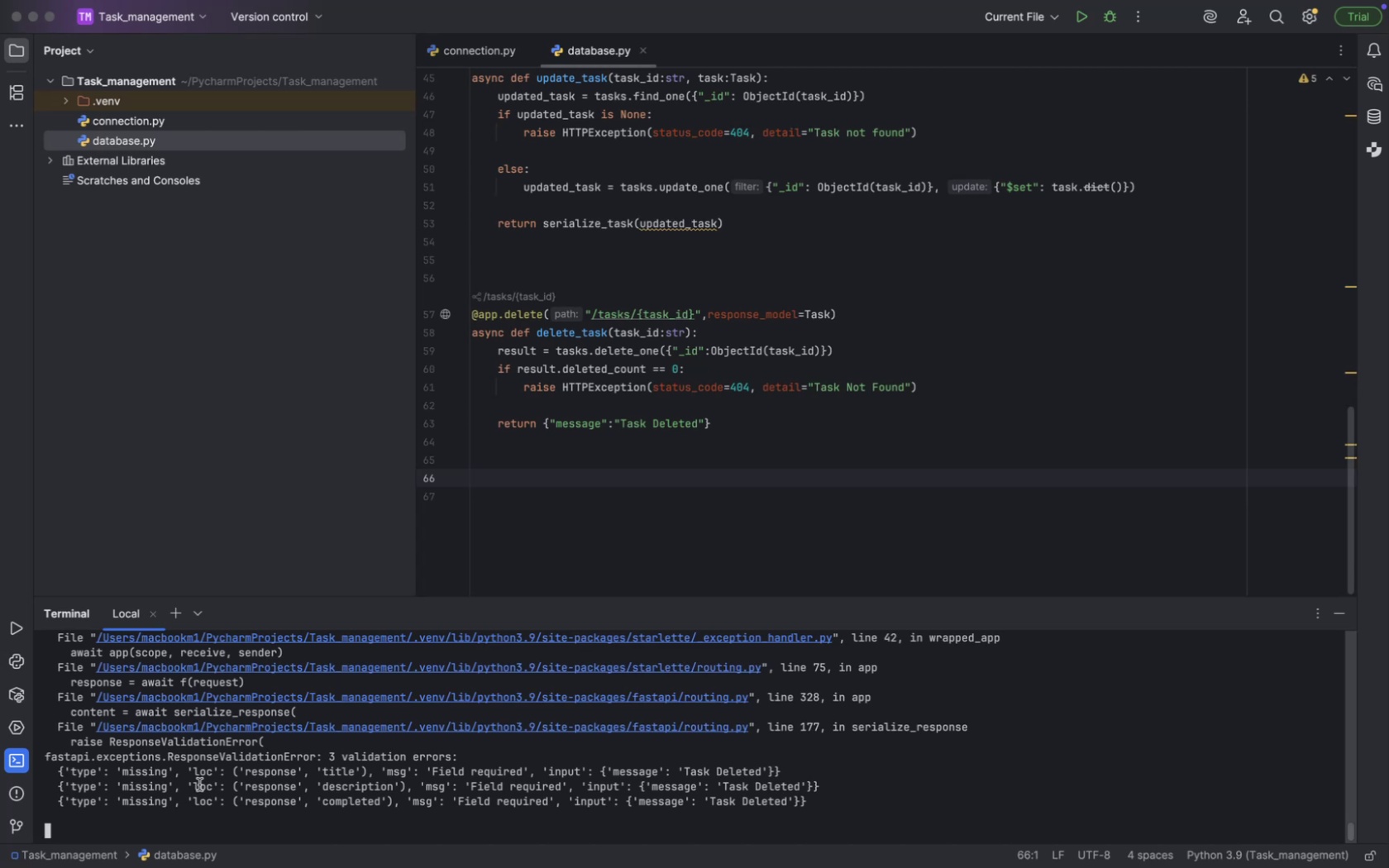 
key(Meta+Tab)
 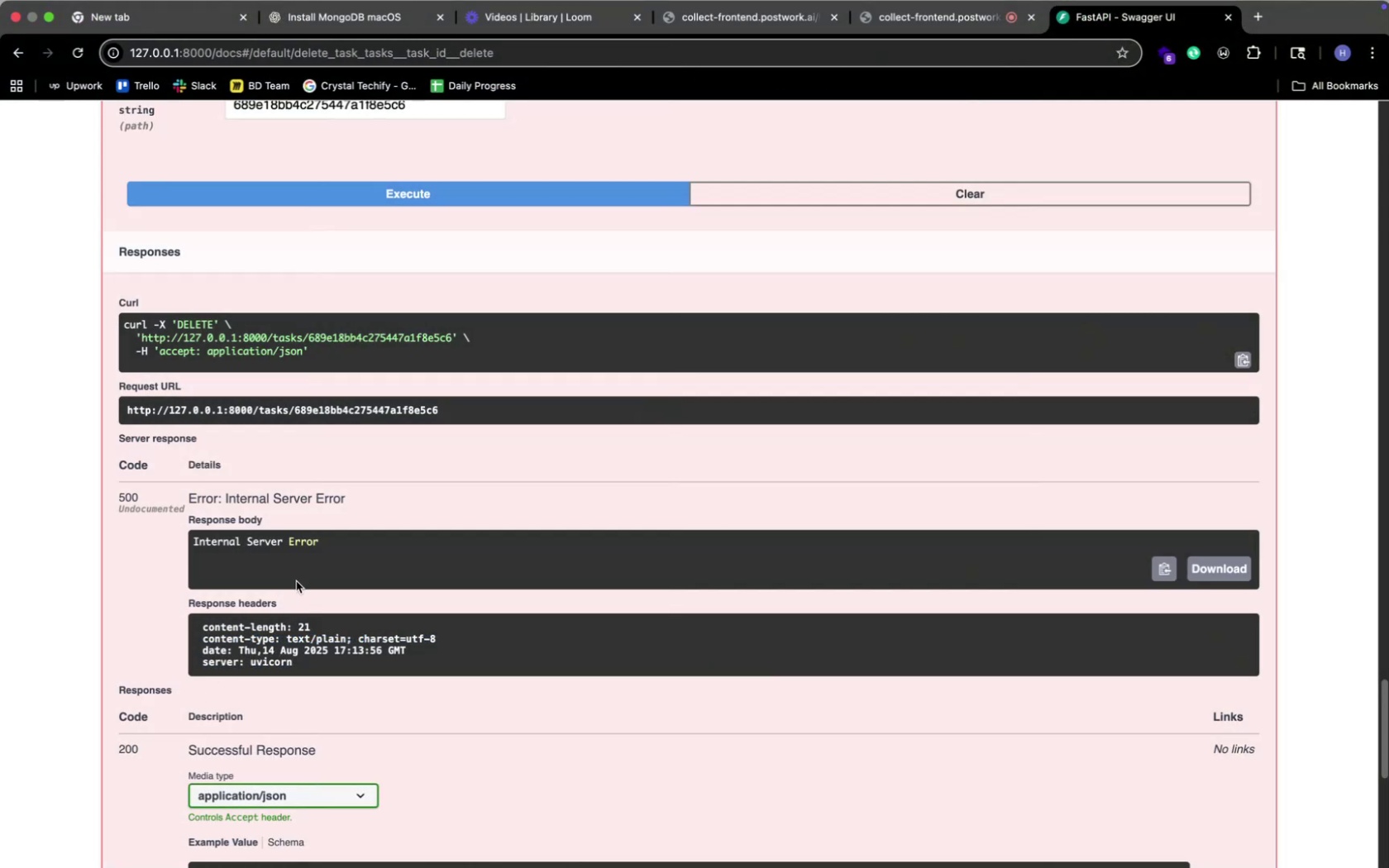 
scroll: coordinate [296, 581], scroll_direction: up, amount: 22.0
 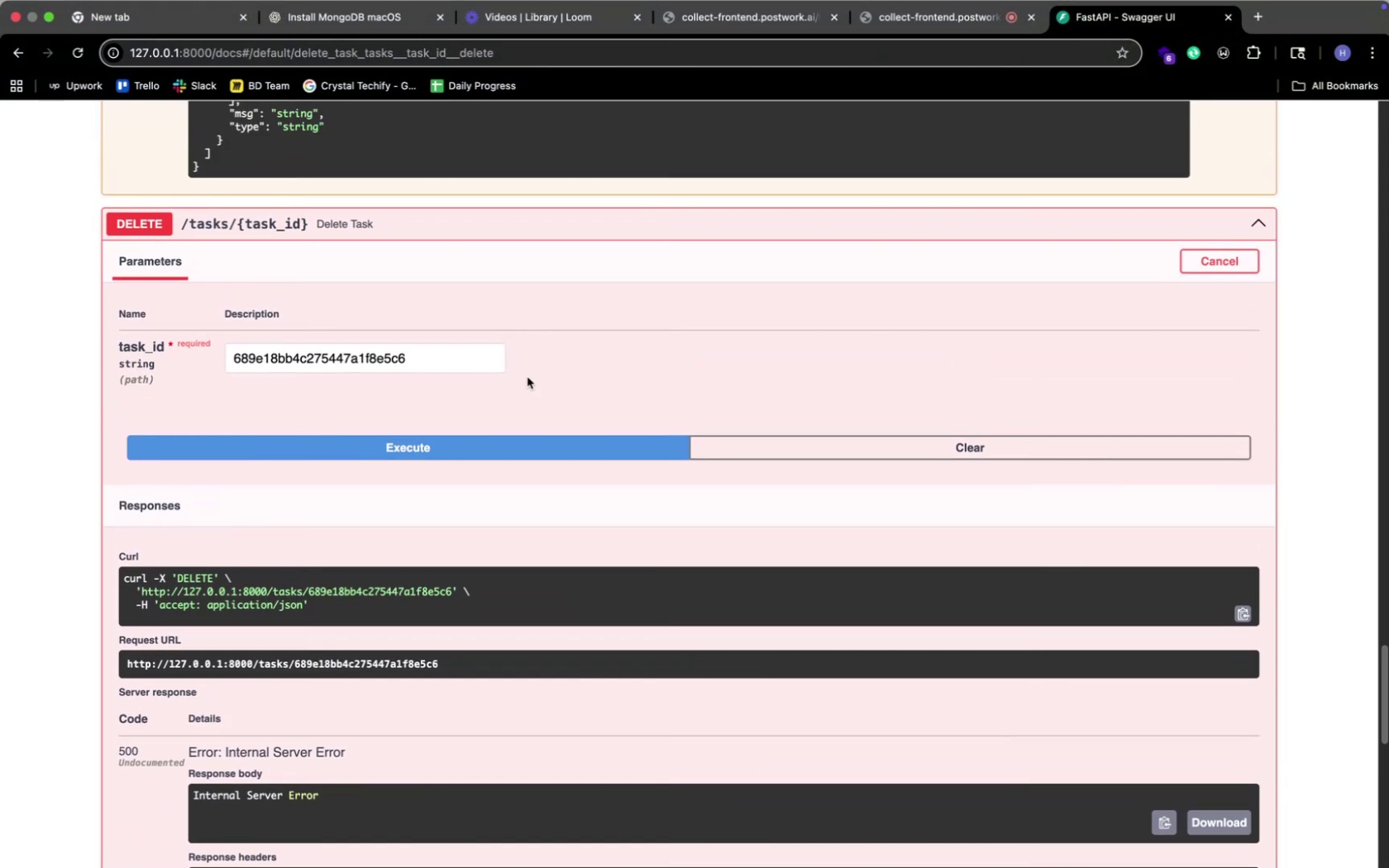 
scroll: coordinate [527, 377], scroll_direction: down, amount: 25.0
 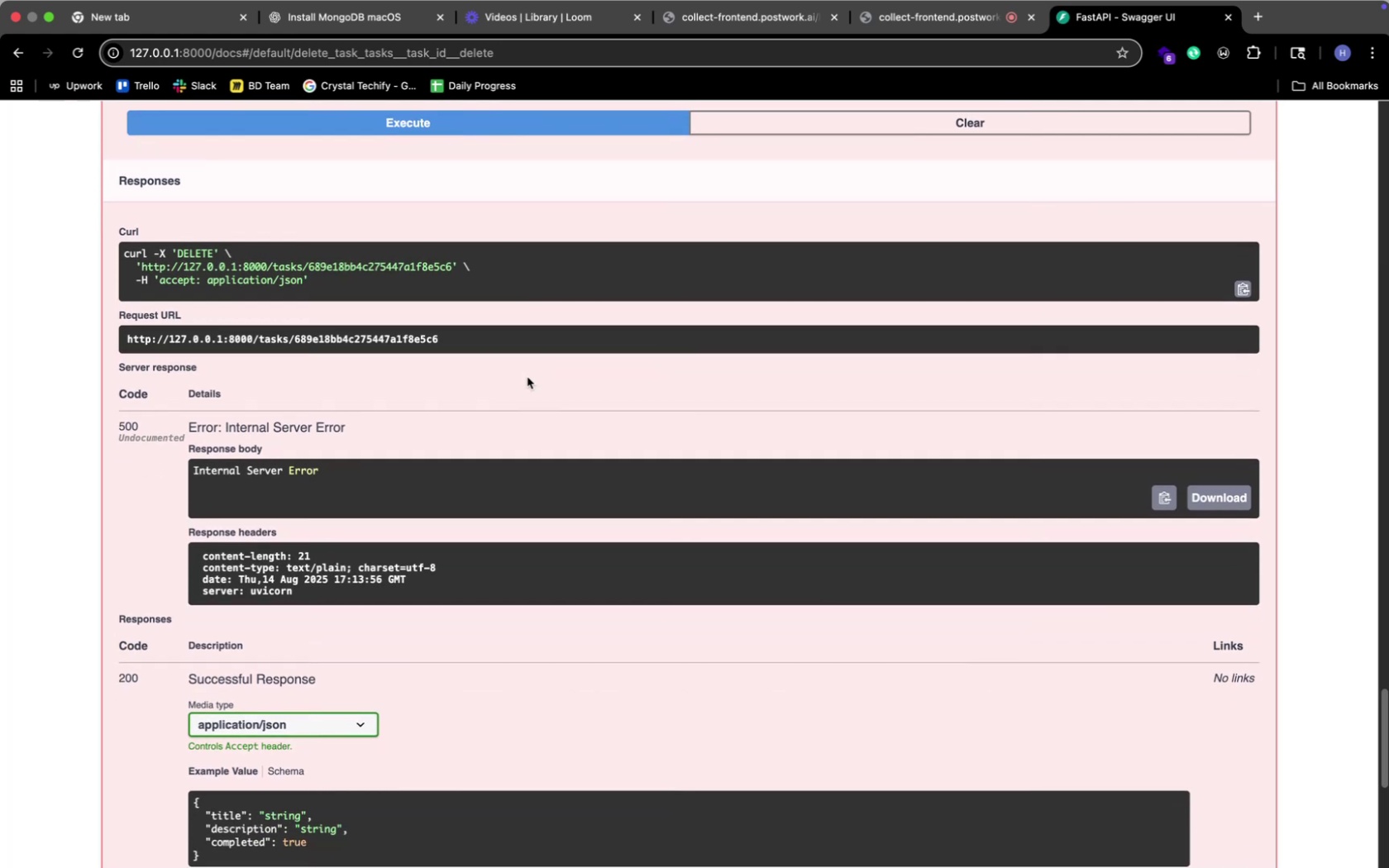 
scroll: coordinate [527, 377], scroll_direction: up, amount: 25.0
 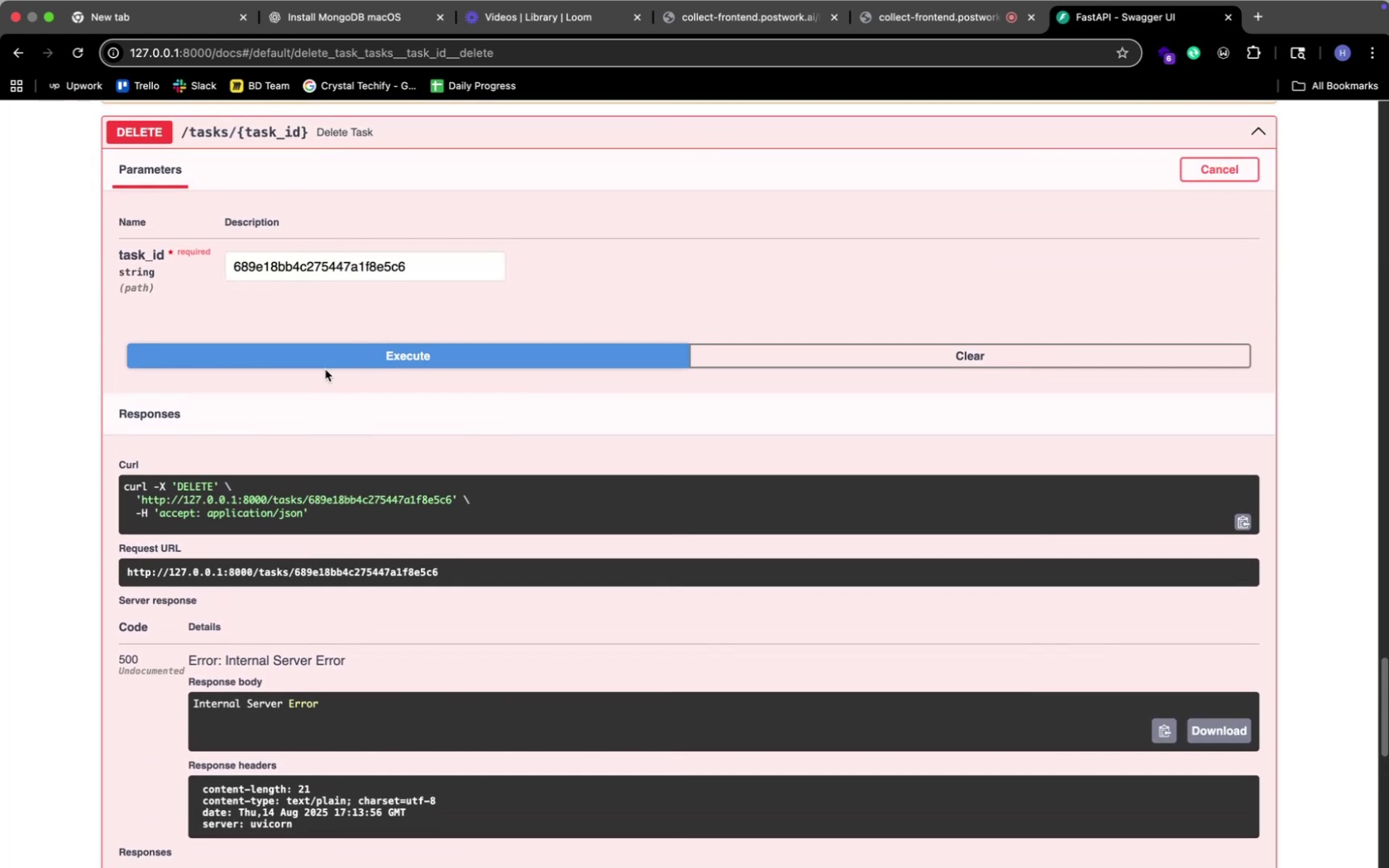 
scroll: coordinate [328, 372], scroll_direction: down, amount: 6.0
 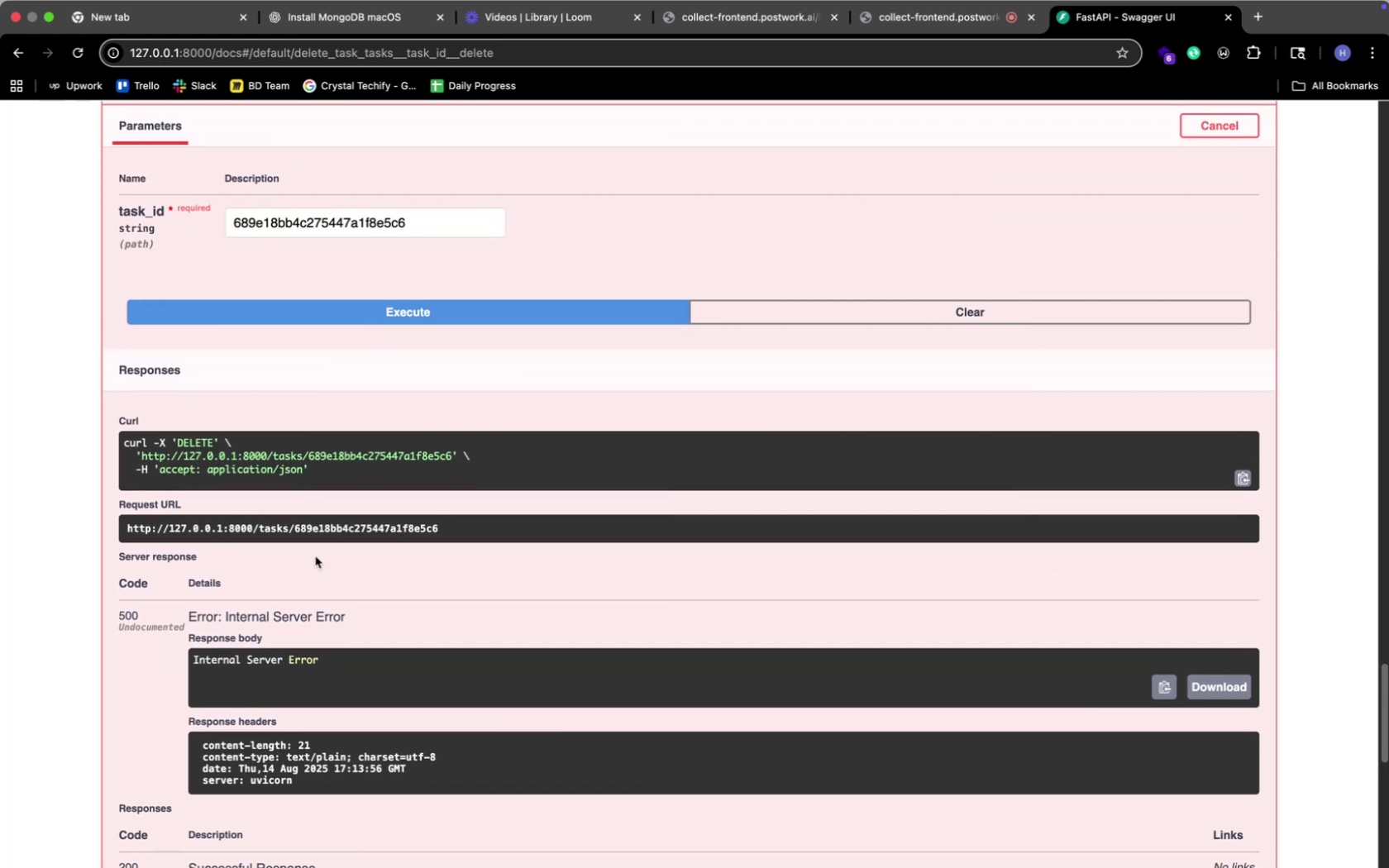 
key(Meta+Tab)
 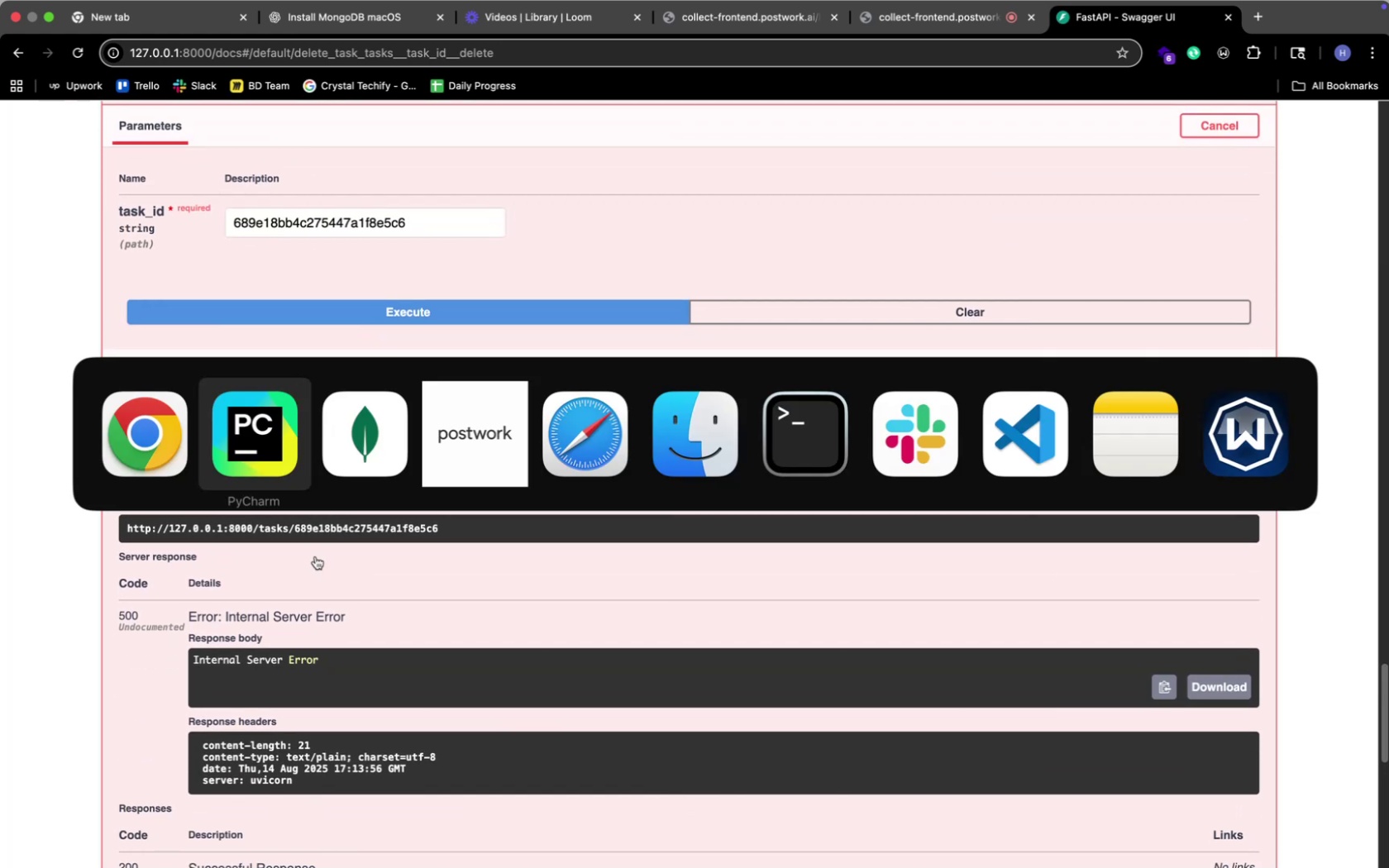 
key(Meta+ArrowRight)
 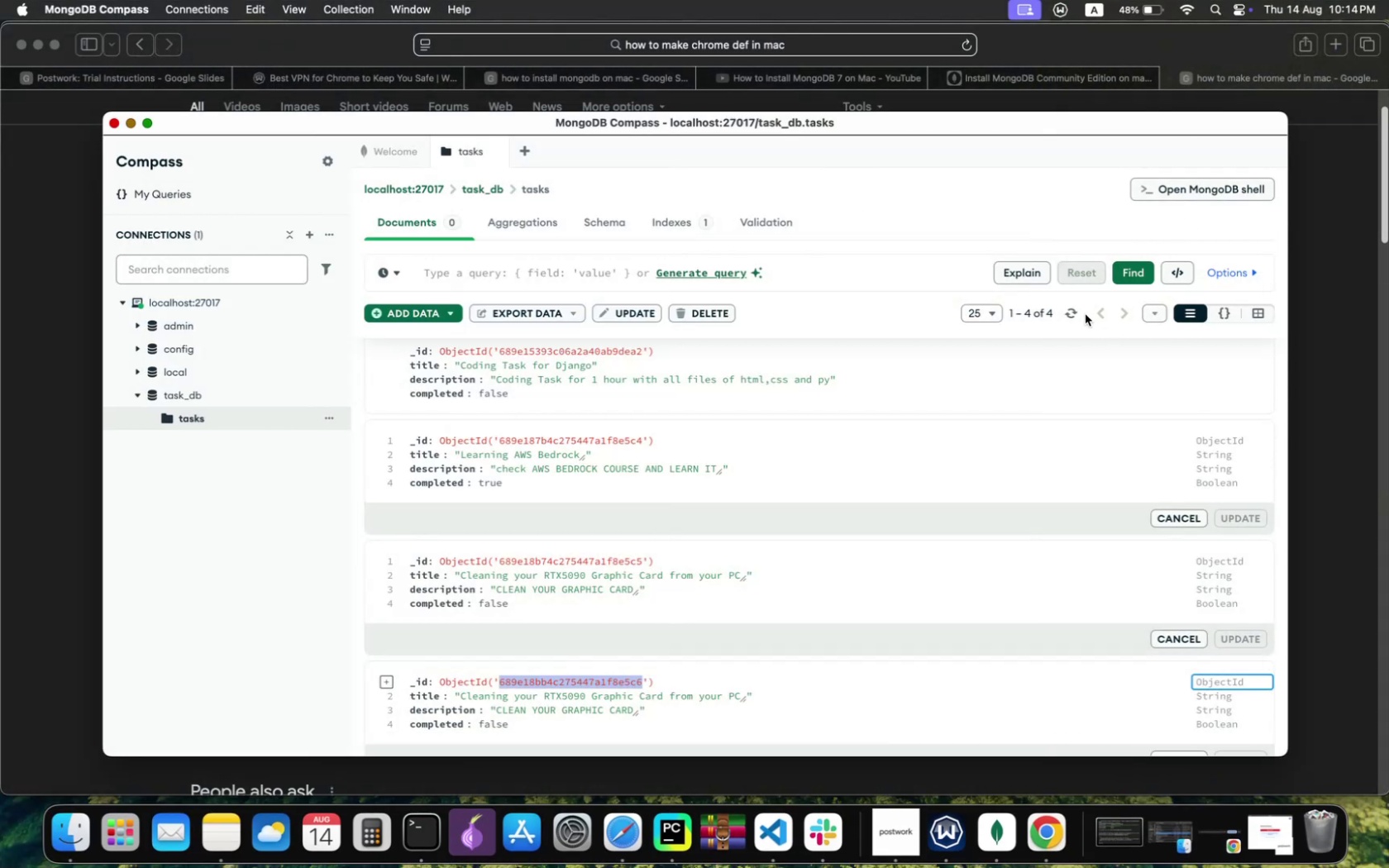 
left_click([1077, 312])
 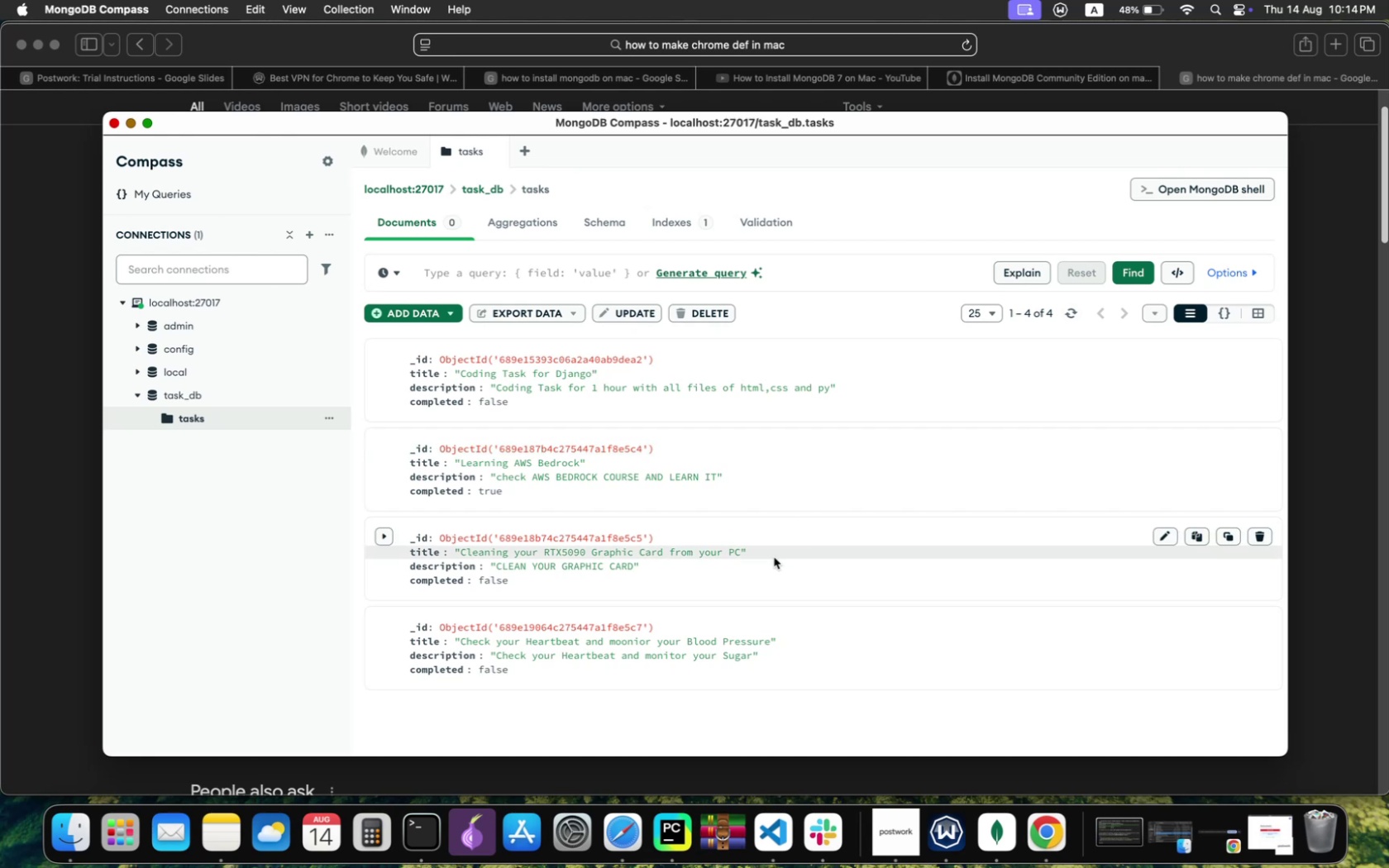 
scroll: coordinate [773, 557], scroll_direction: down, amount: 2.0
 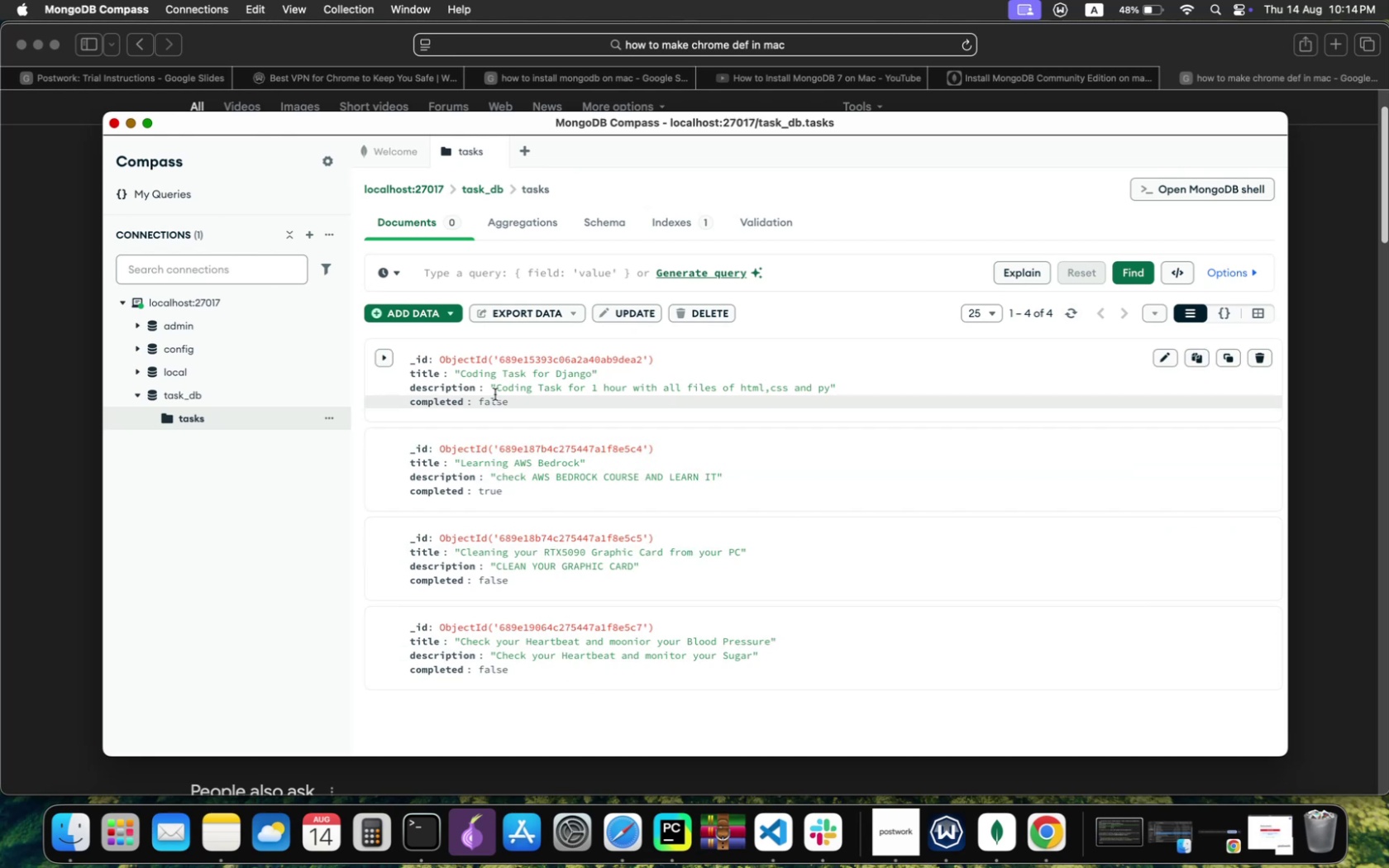 
left_click([929, 242])
 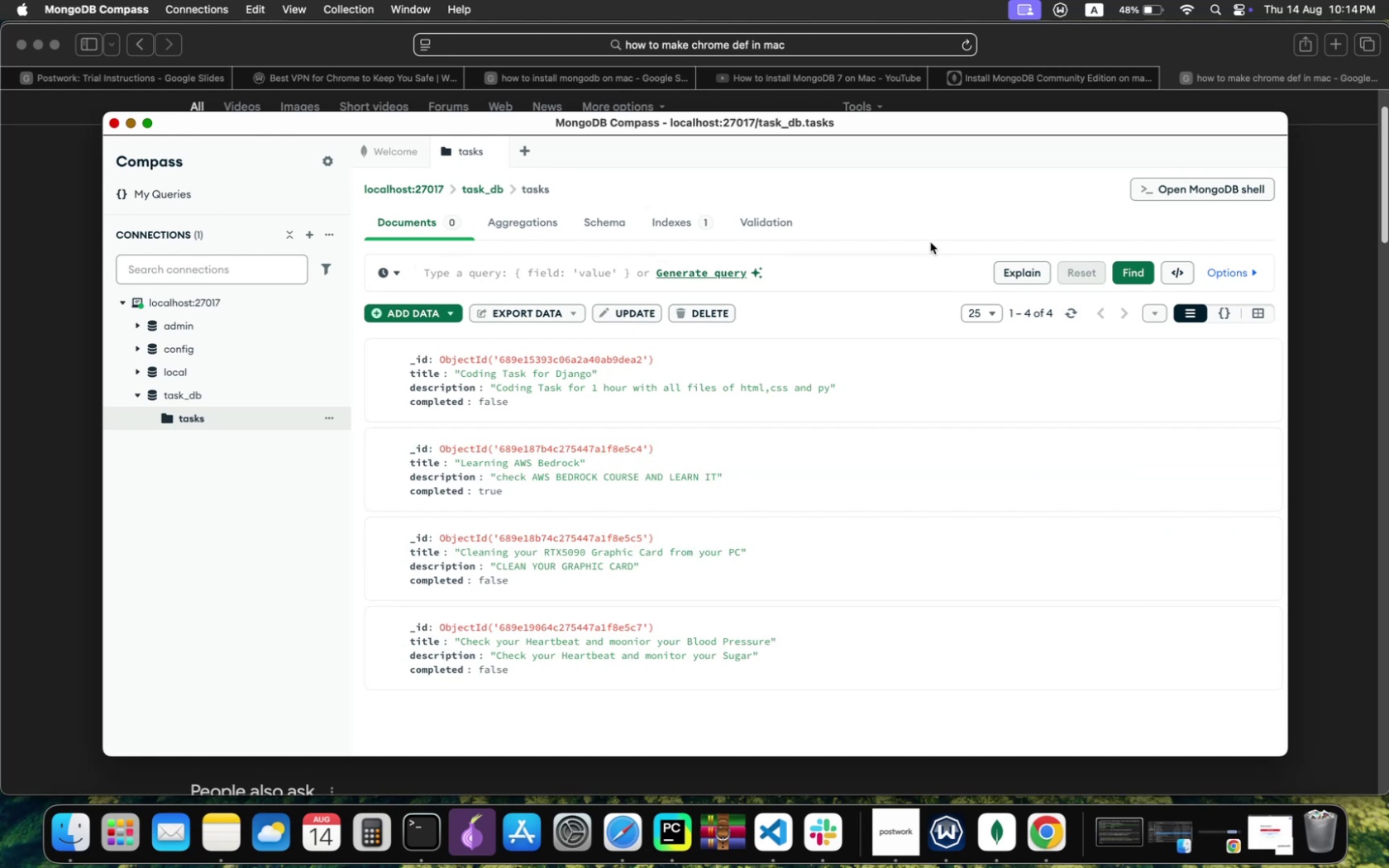 
key(Meta+CommandLeft)
 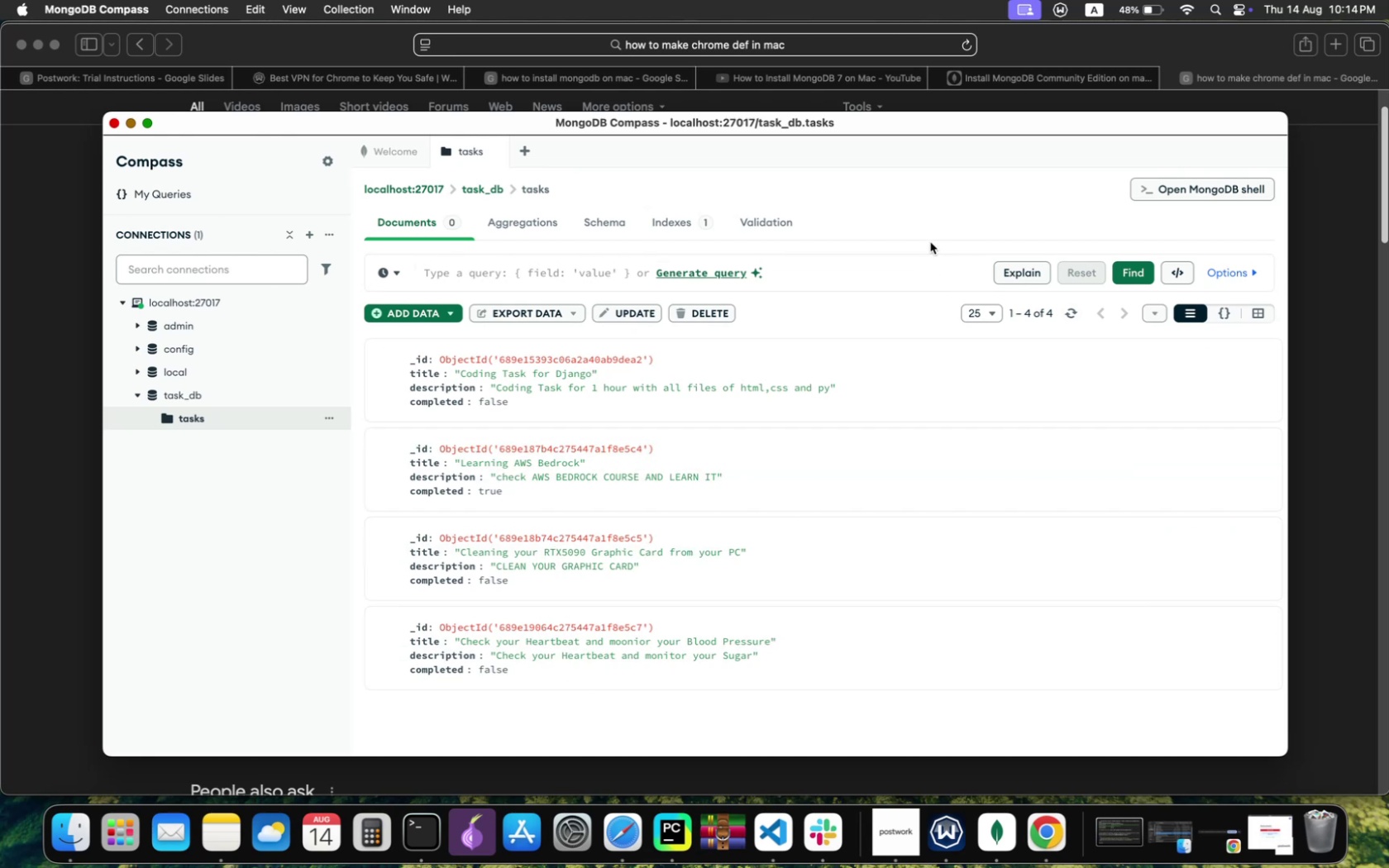 
key(Meta+Tab)
 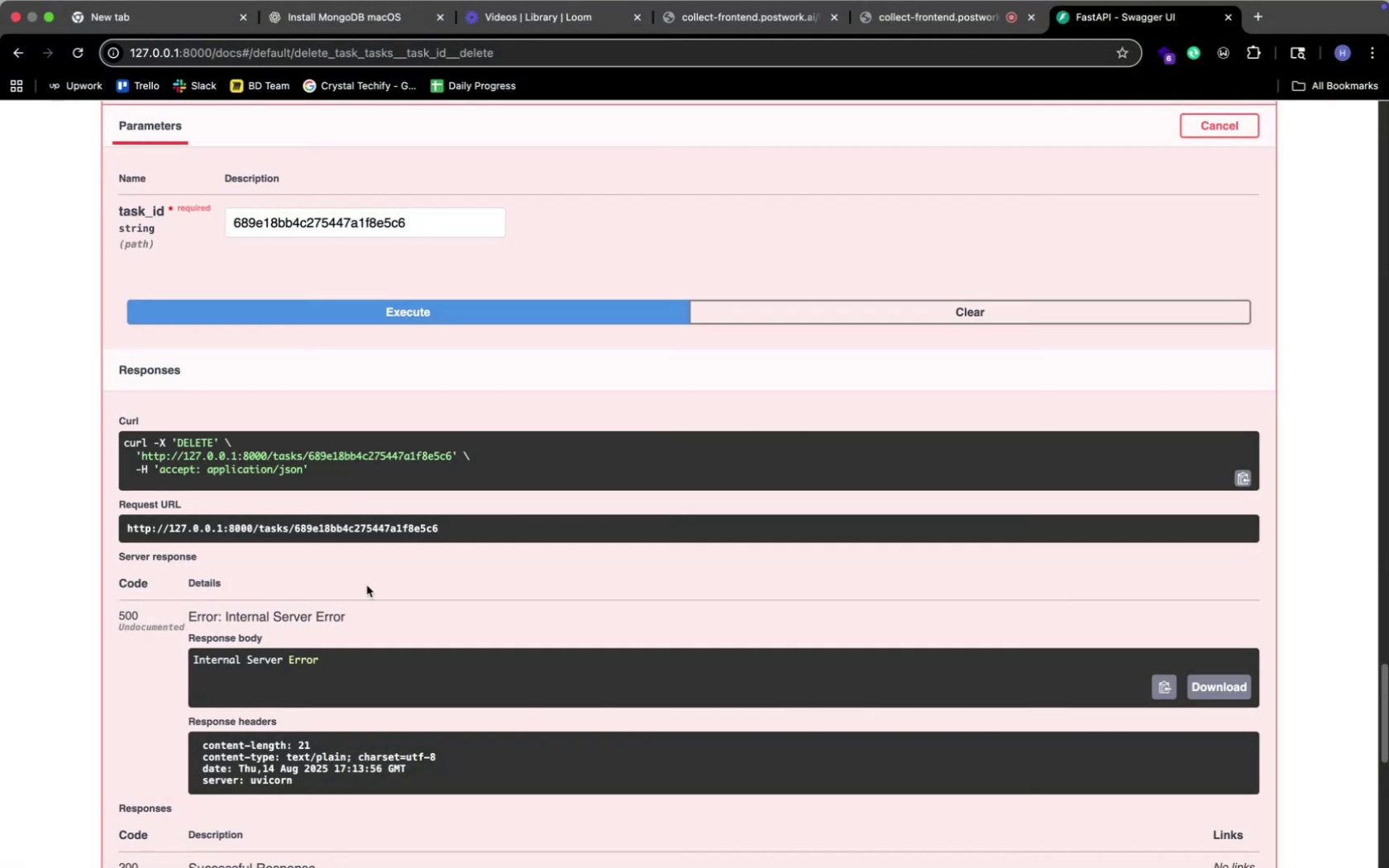 
scroll: coordinate [366, 585], scroll_direction: up, amount: 114.0
 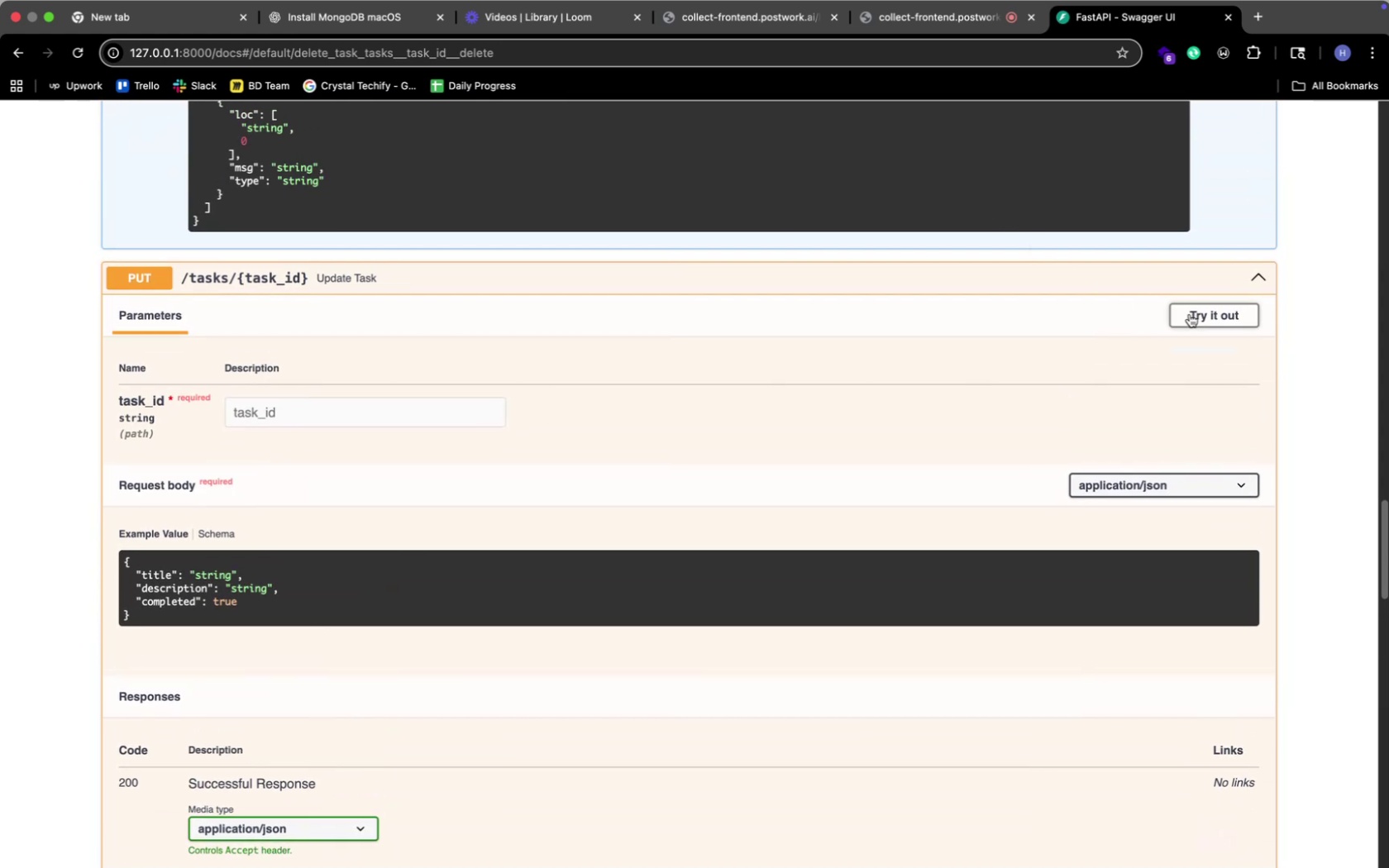 
left_click([1191, 314])
 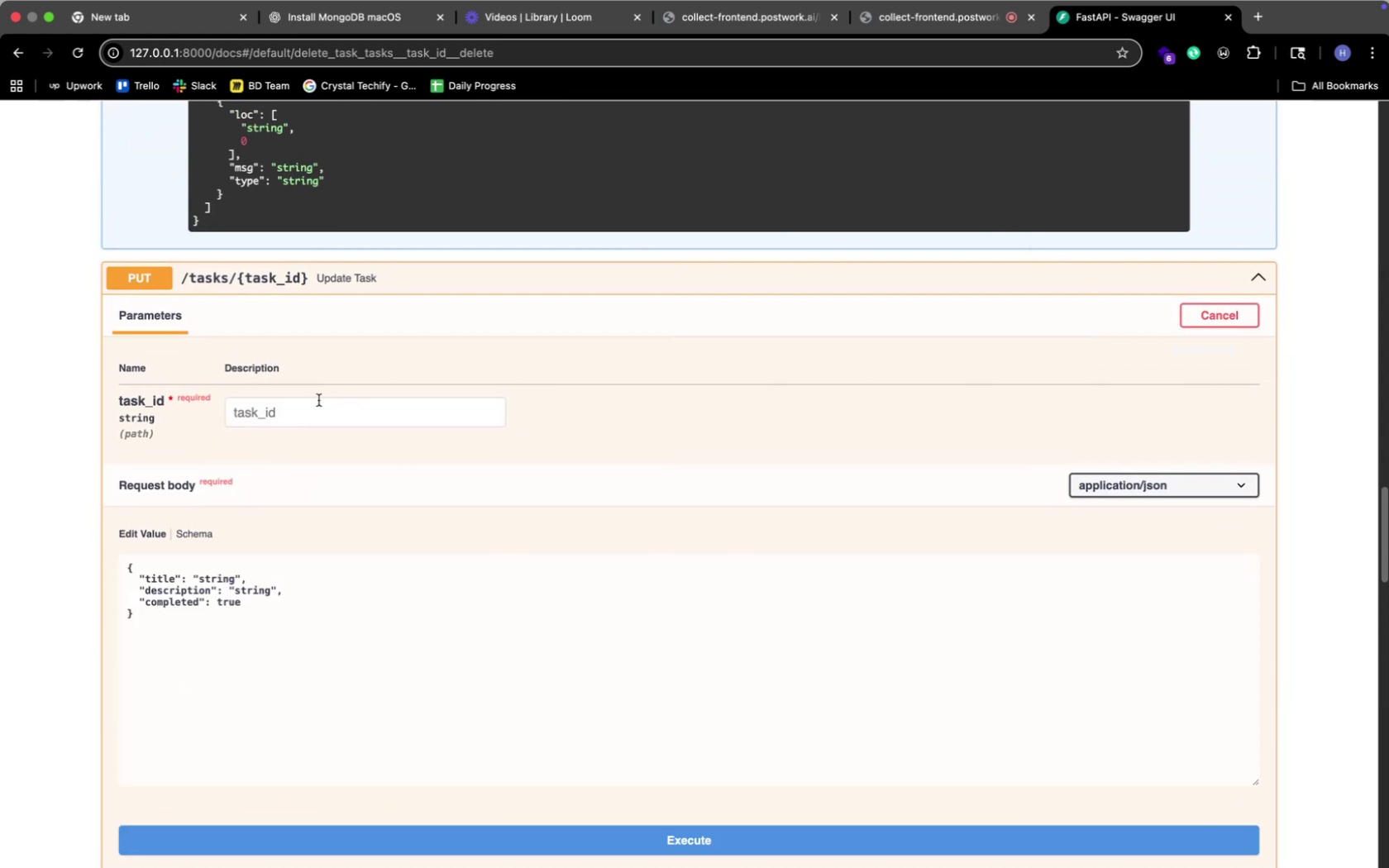 
left_click([337, 420])
 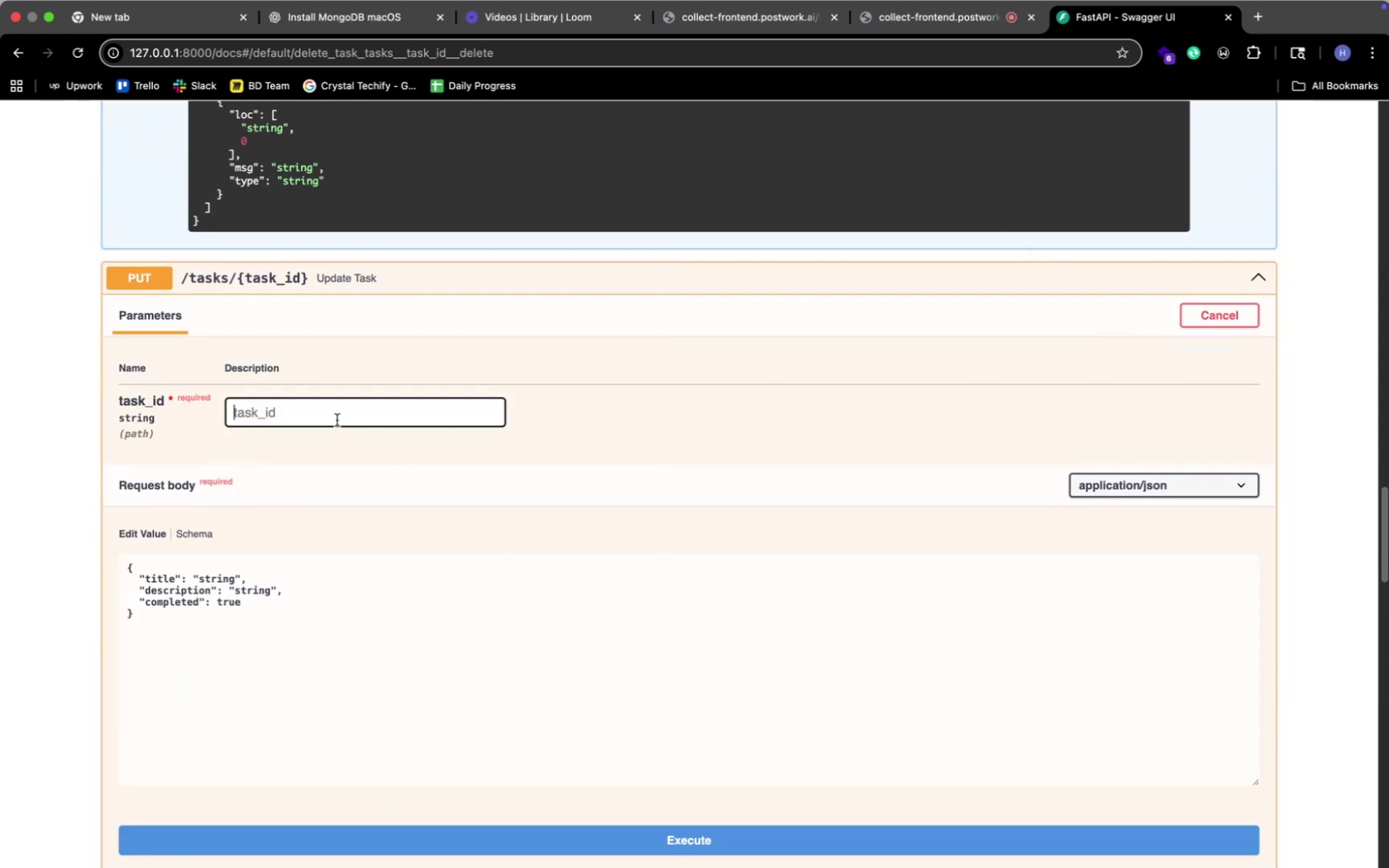 
key(Meta+CommandLeft)
 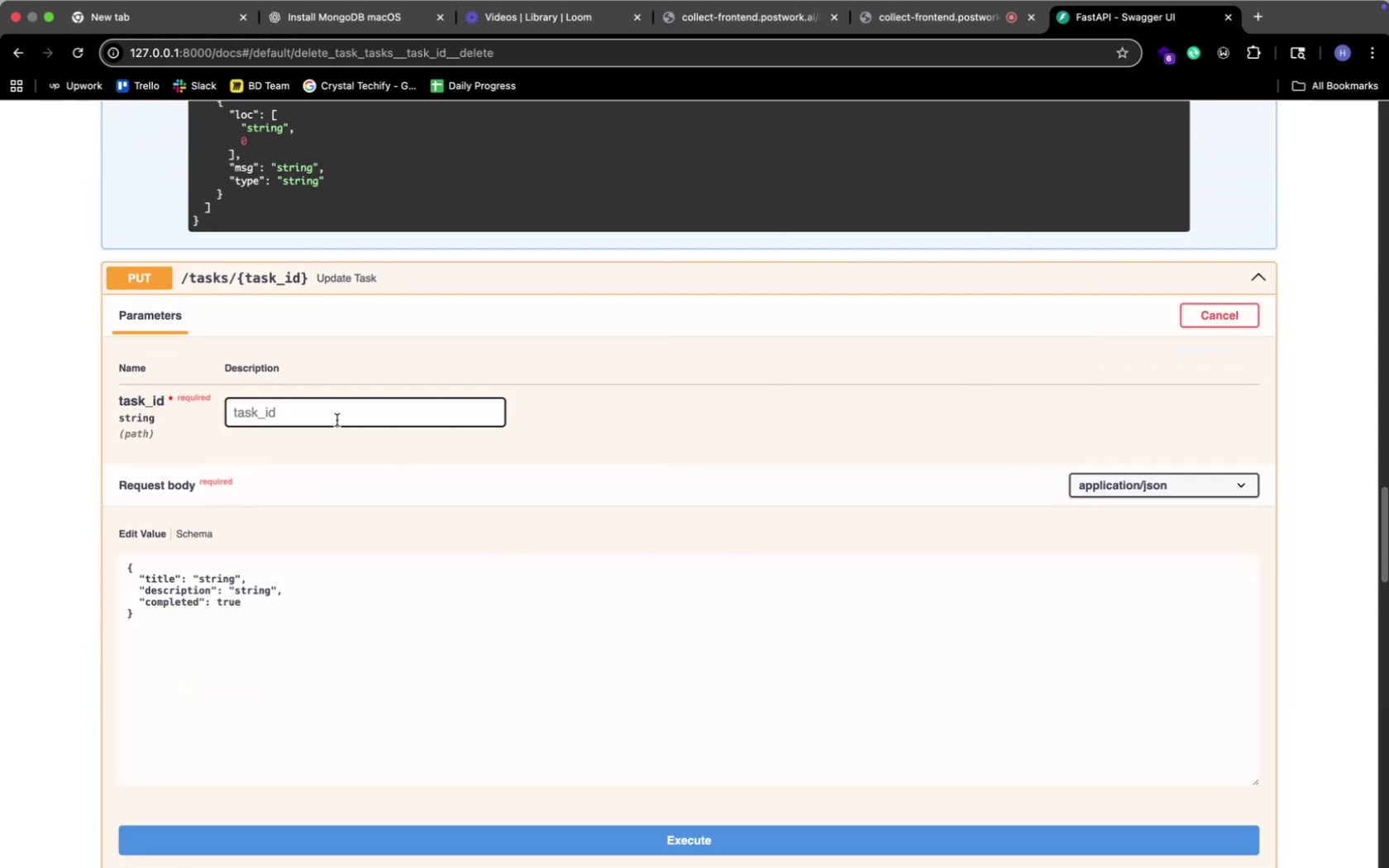 
key(Meta+Tab)
 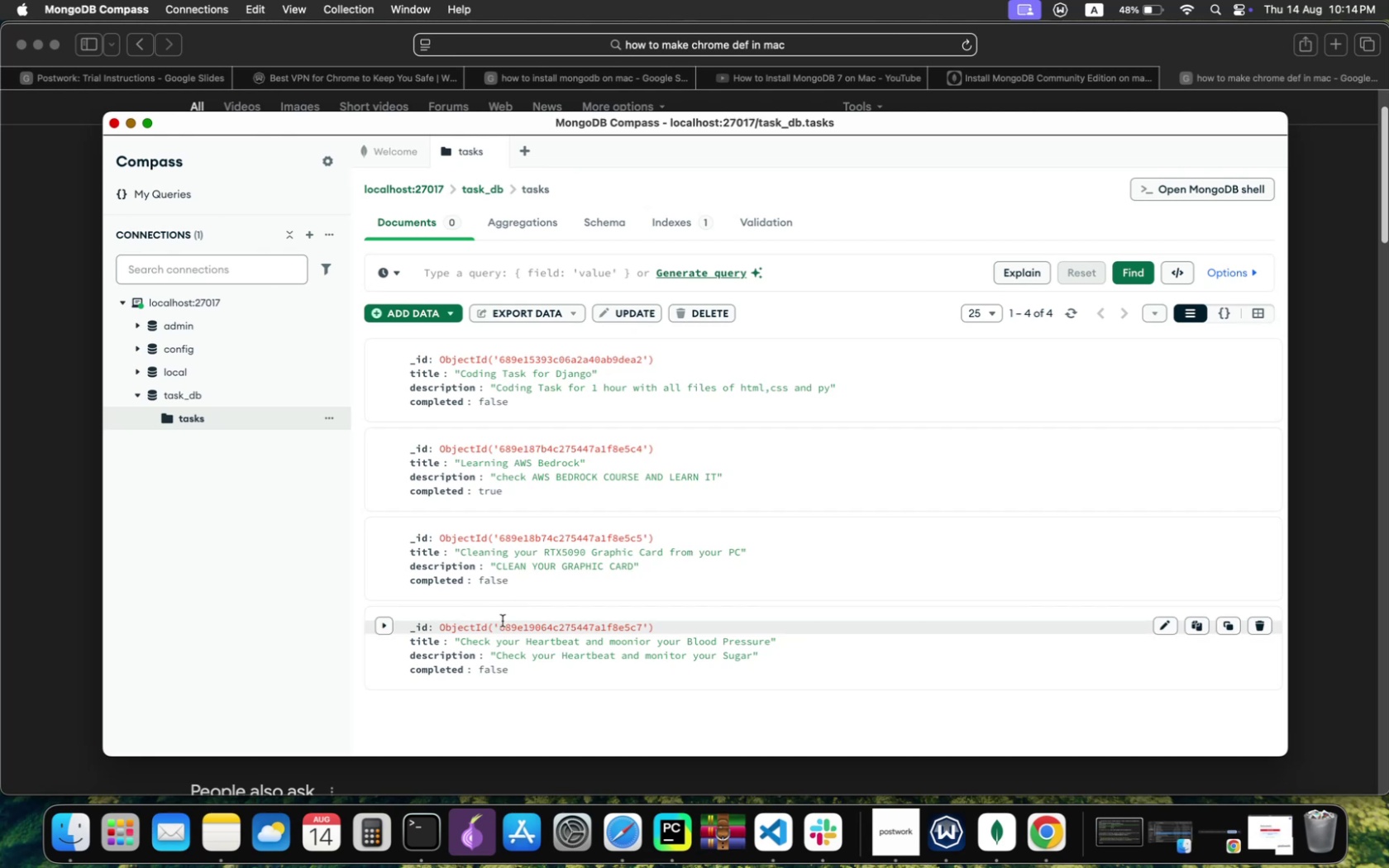 
double_click([513, 623])
 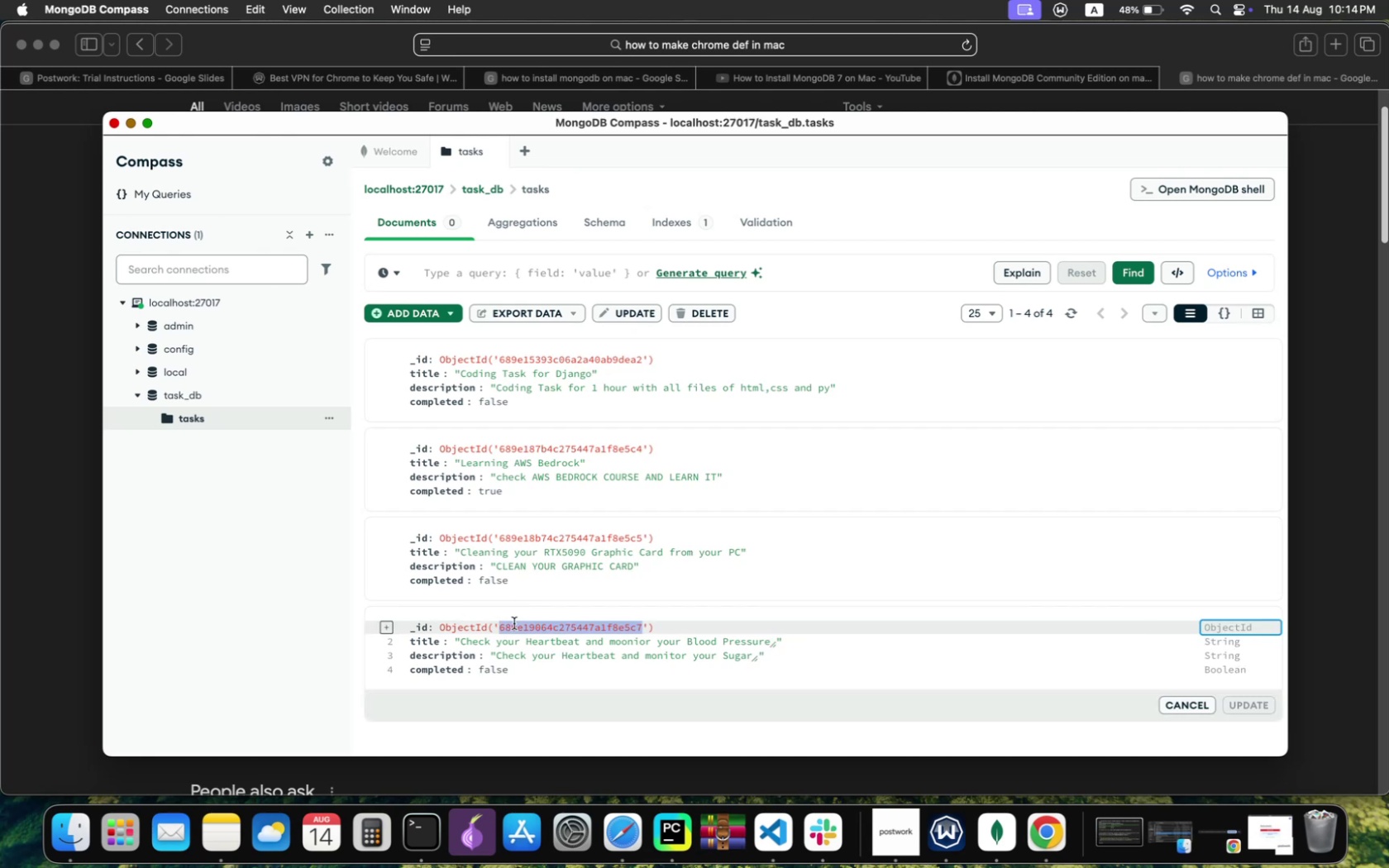 
key(Meta+C)
 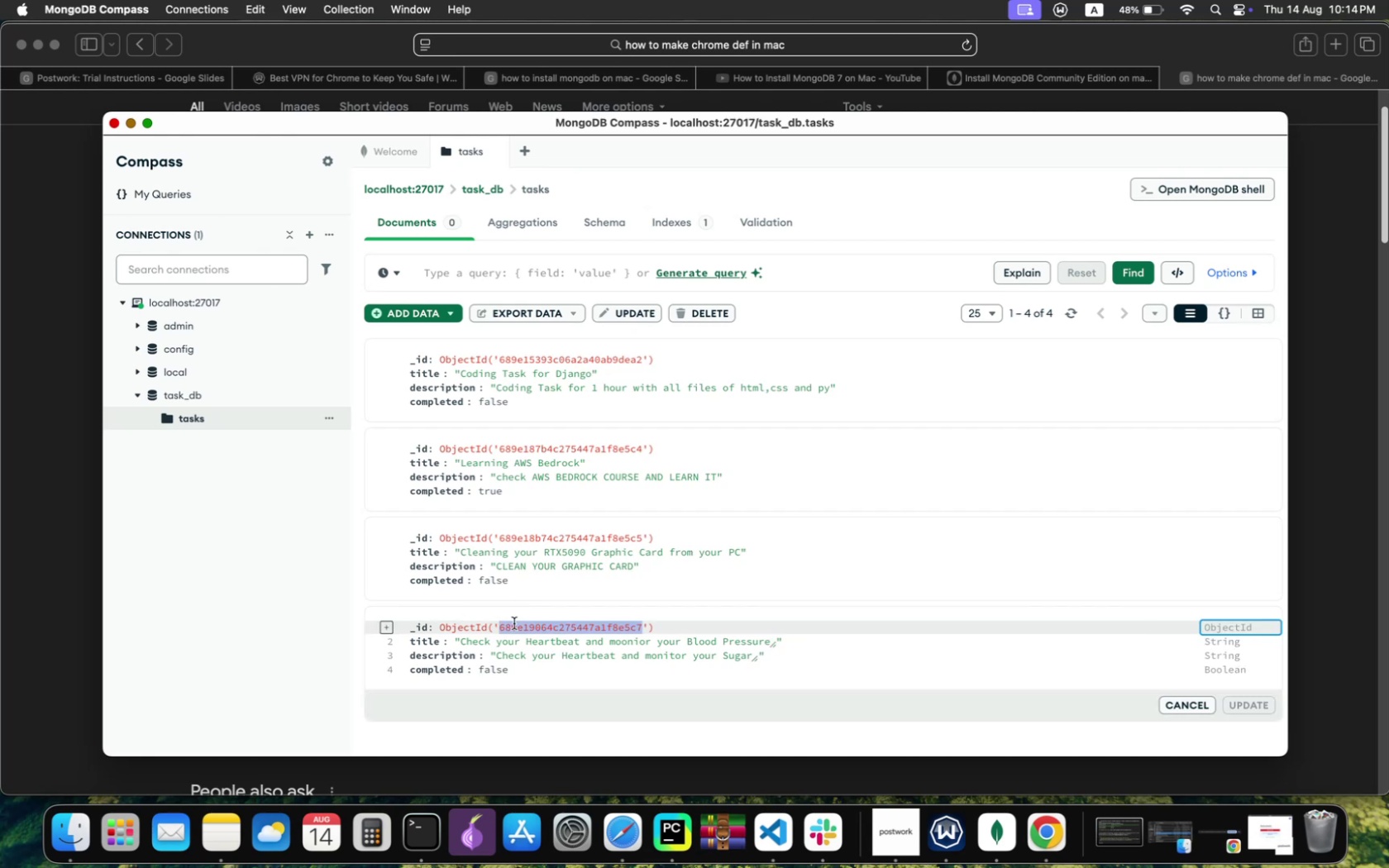 
key(Meta+CommandLeft)
 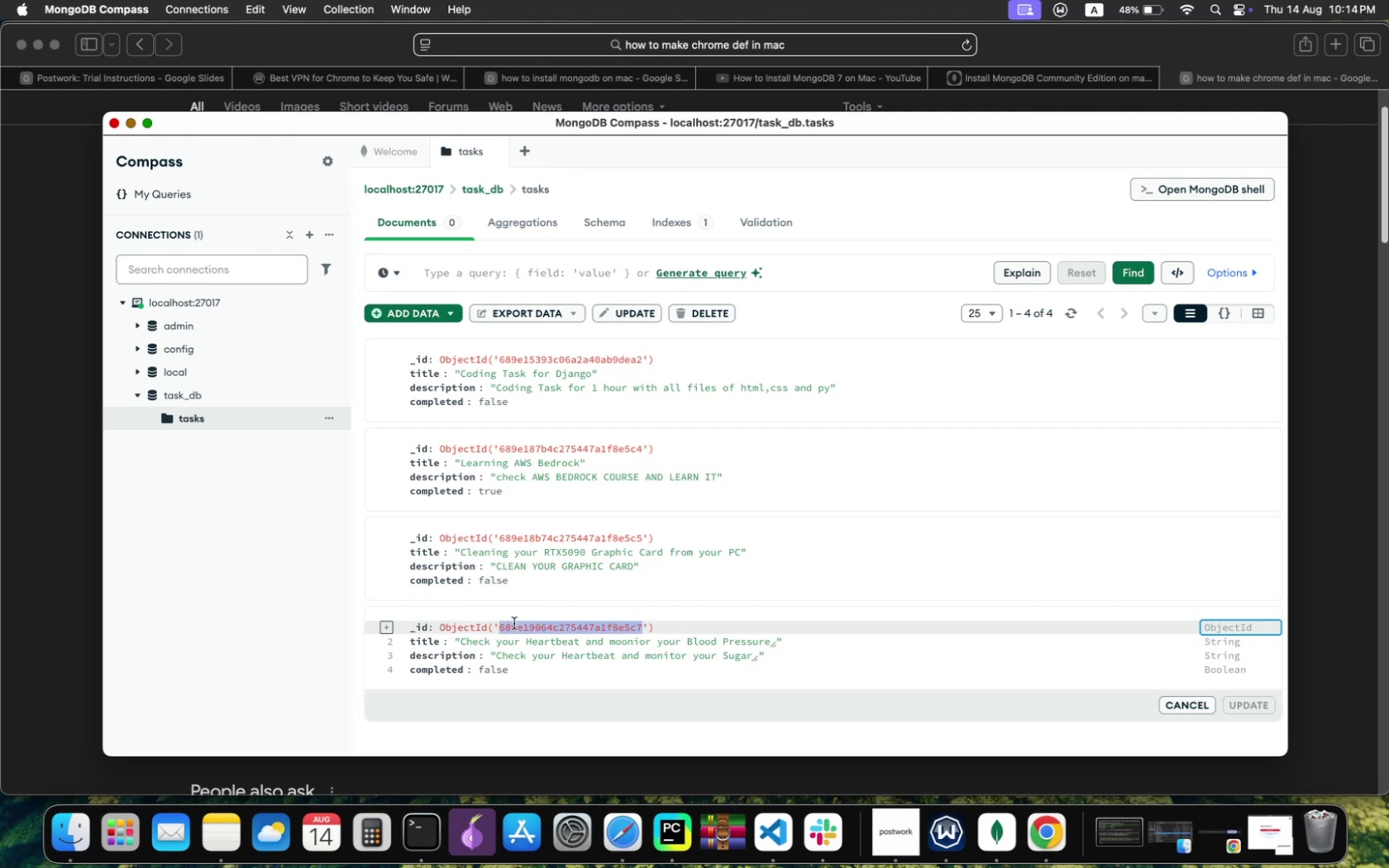 
key(Meta+Tab)
 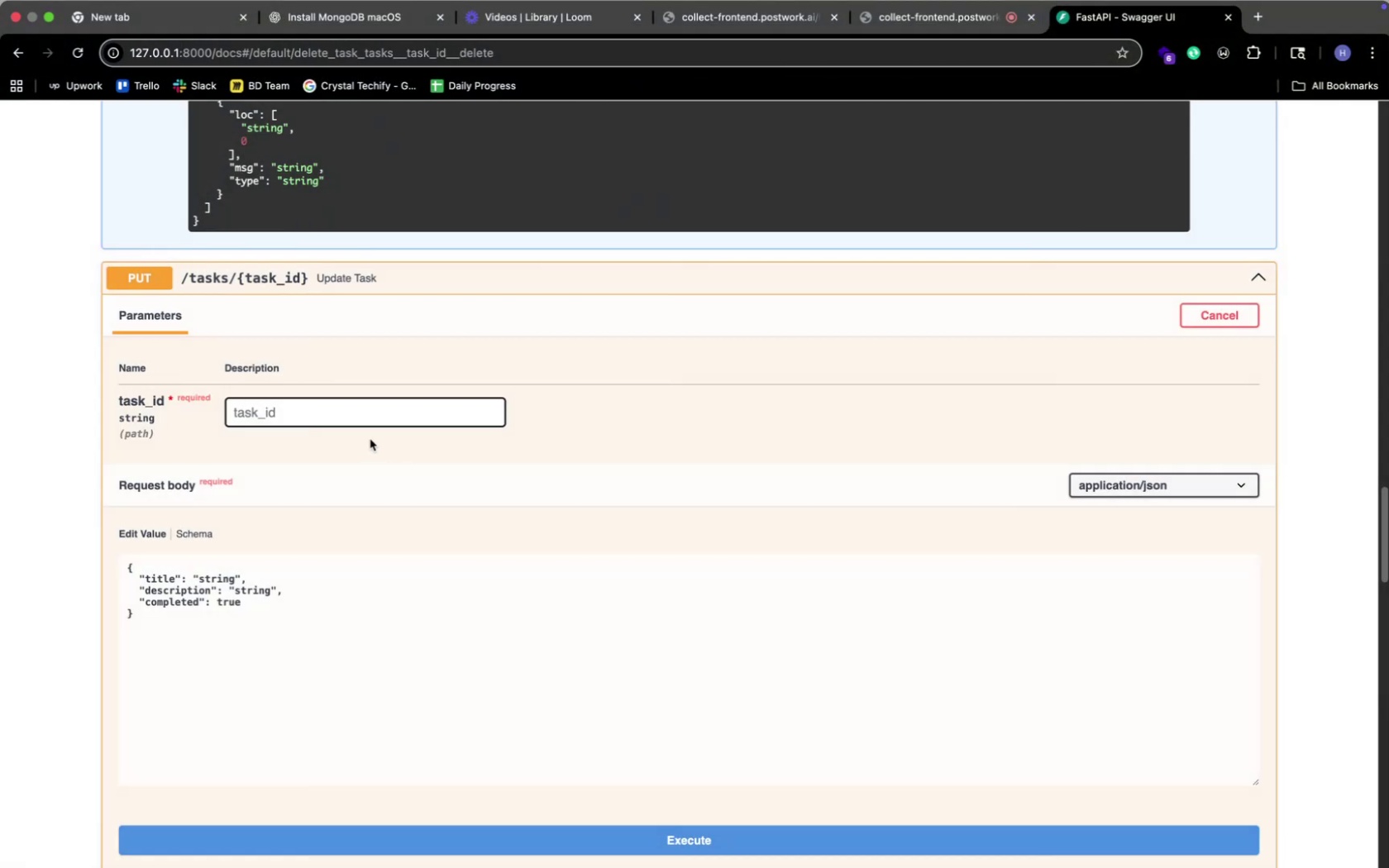 
key(Meta+V)
 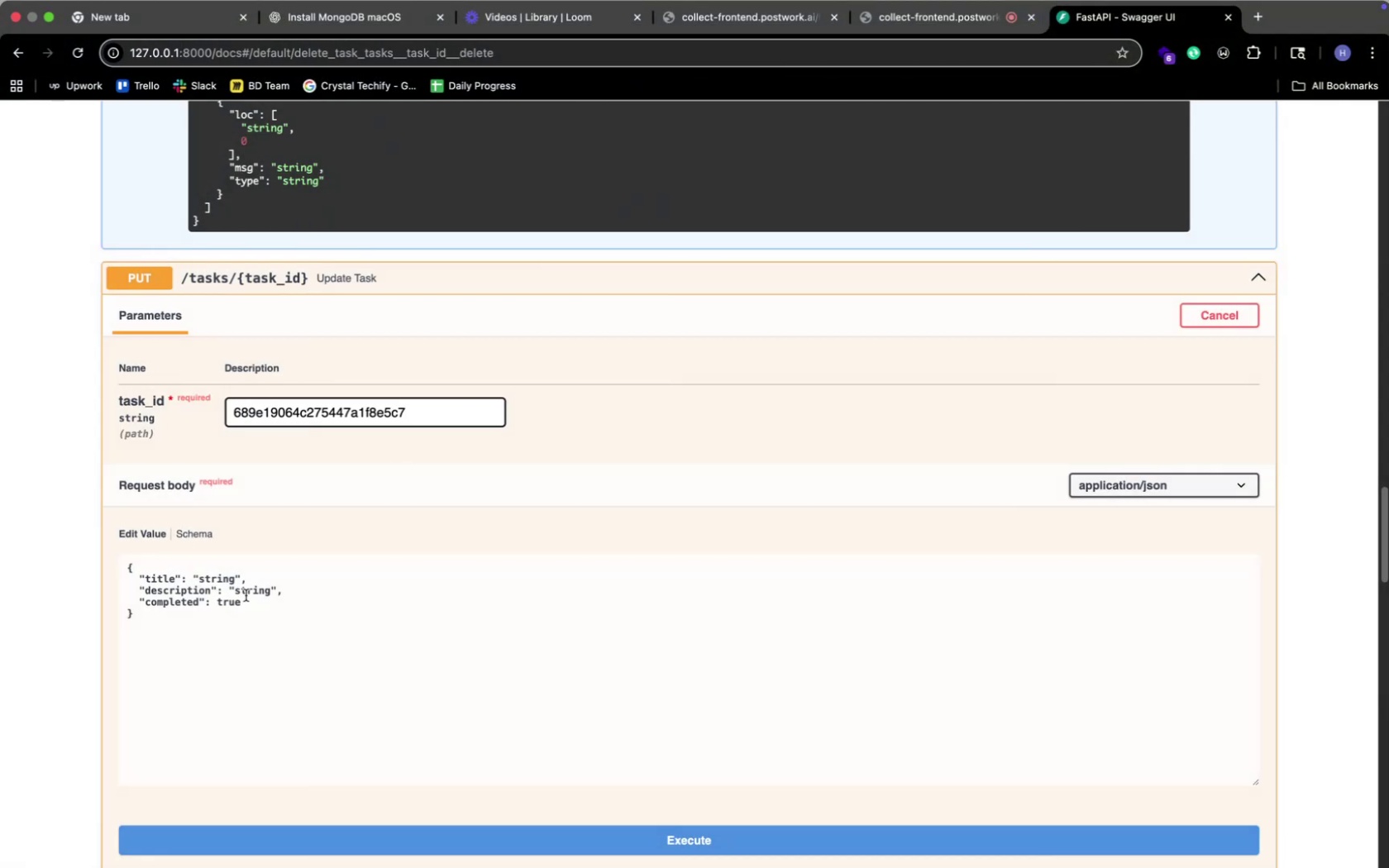 
left_click([246, 591])
 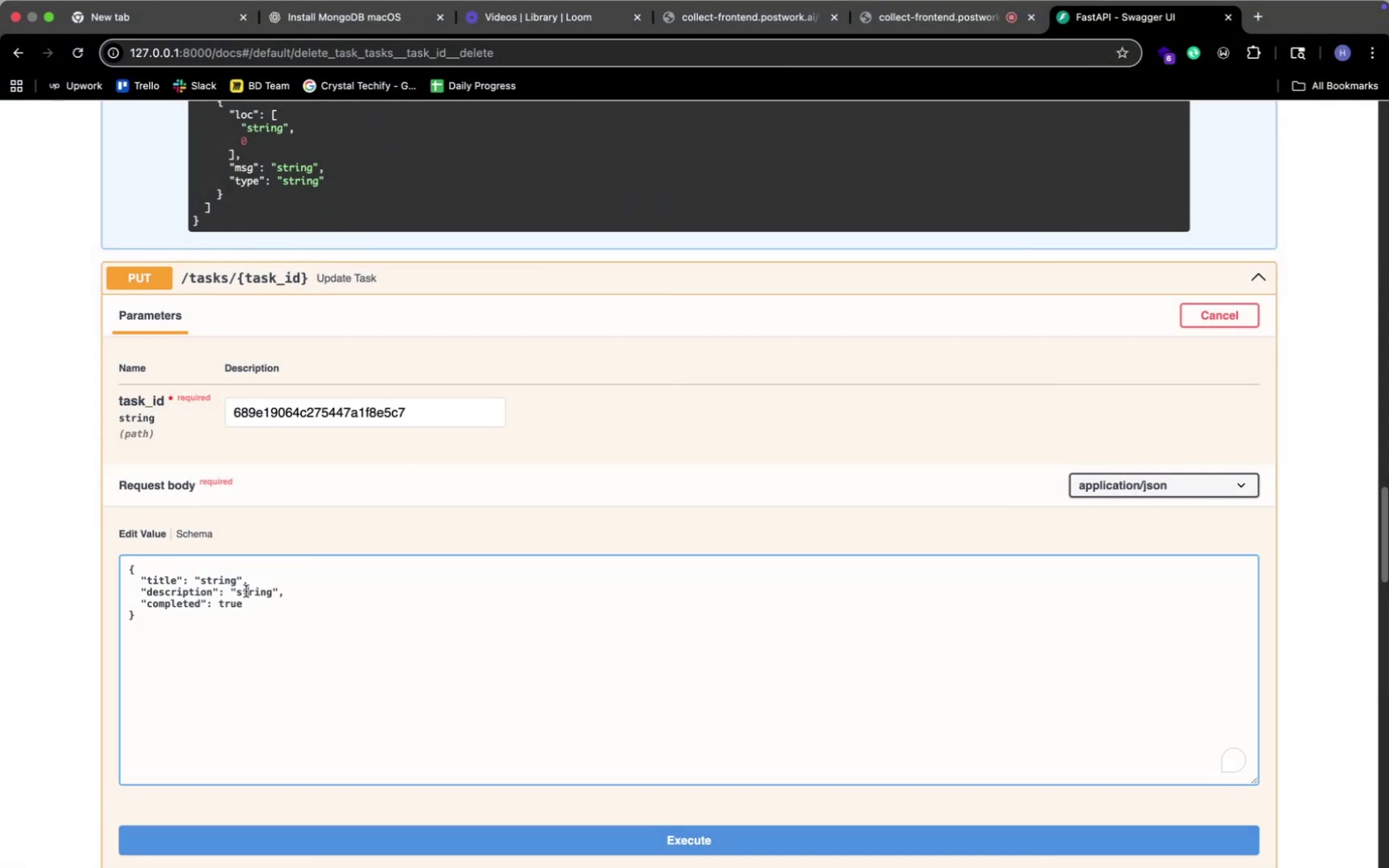 
left_click([246, 591])
 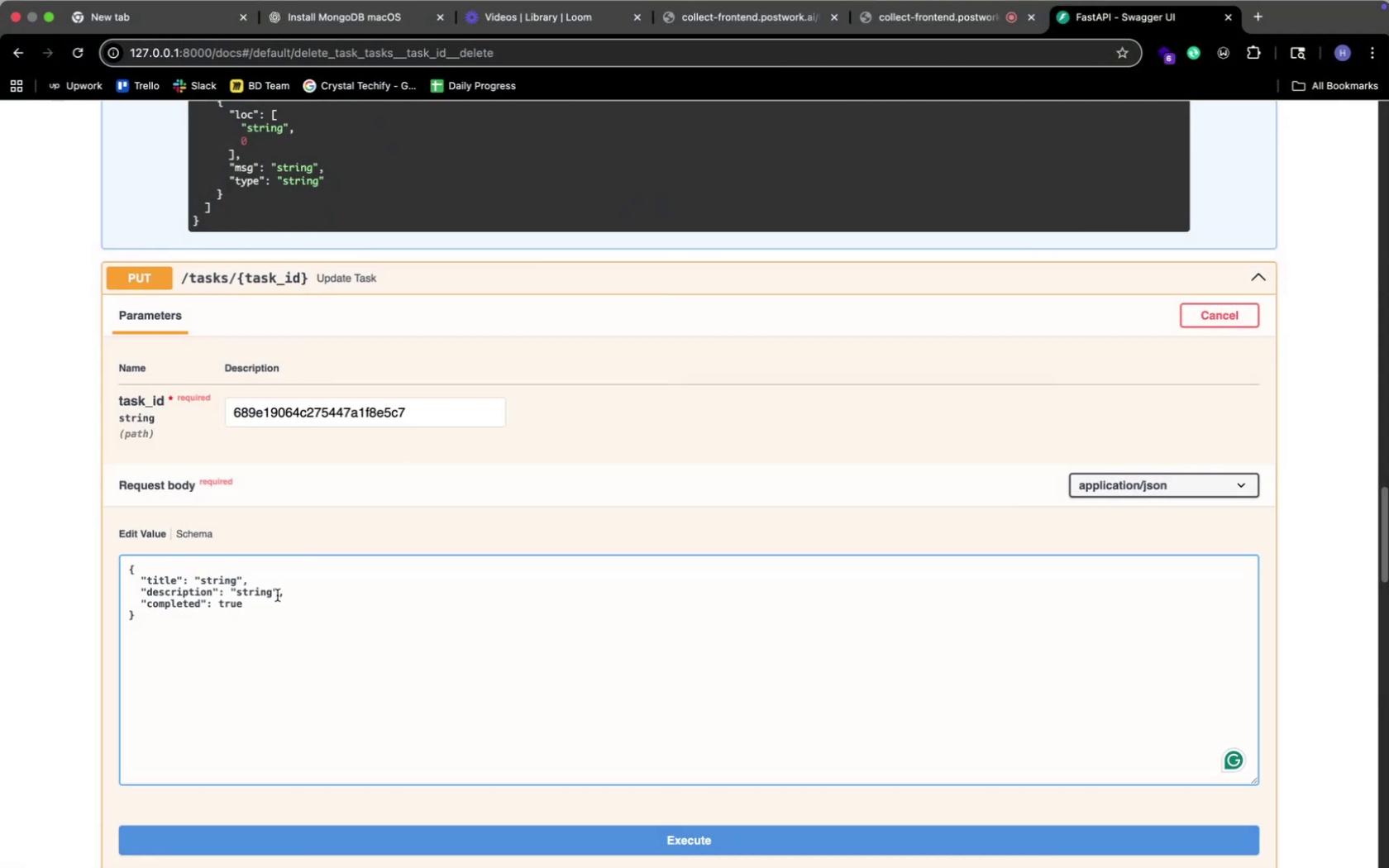 
key(ArrowRight)
 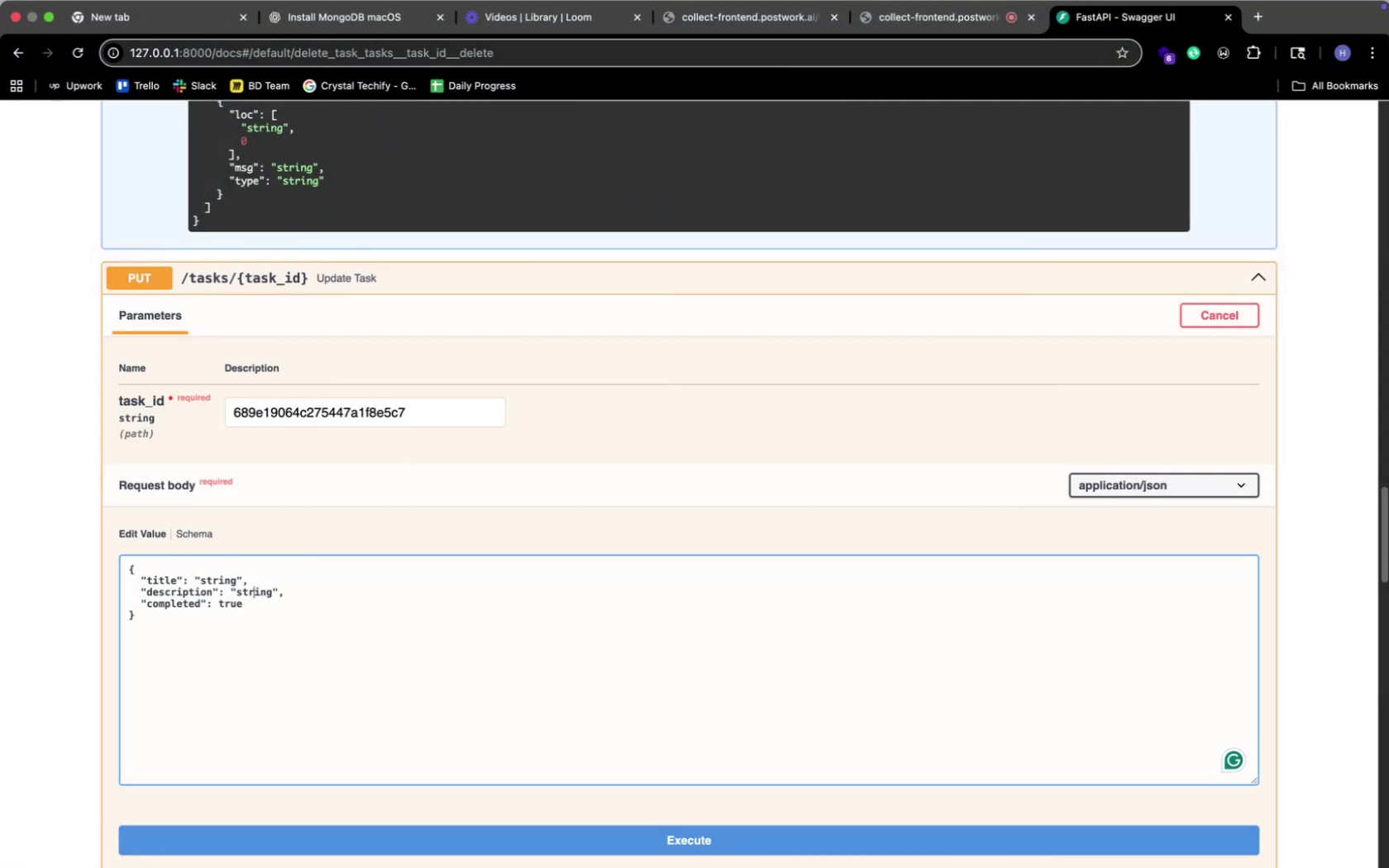 
key(ArrowRight)
 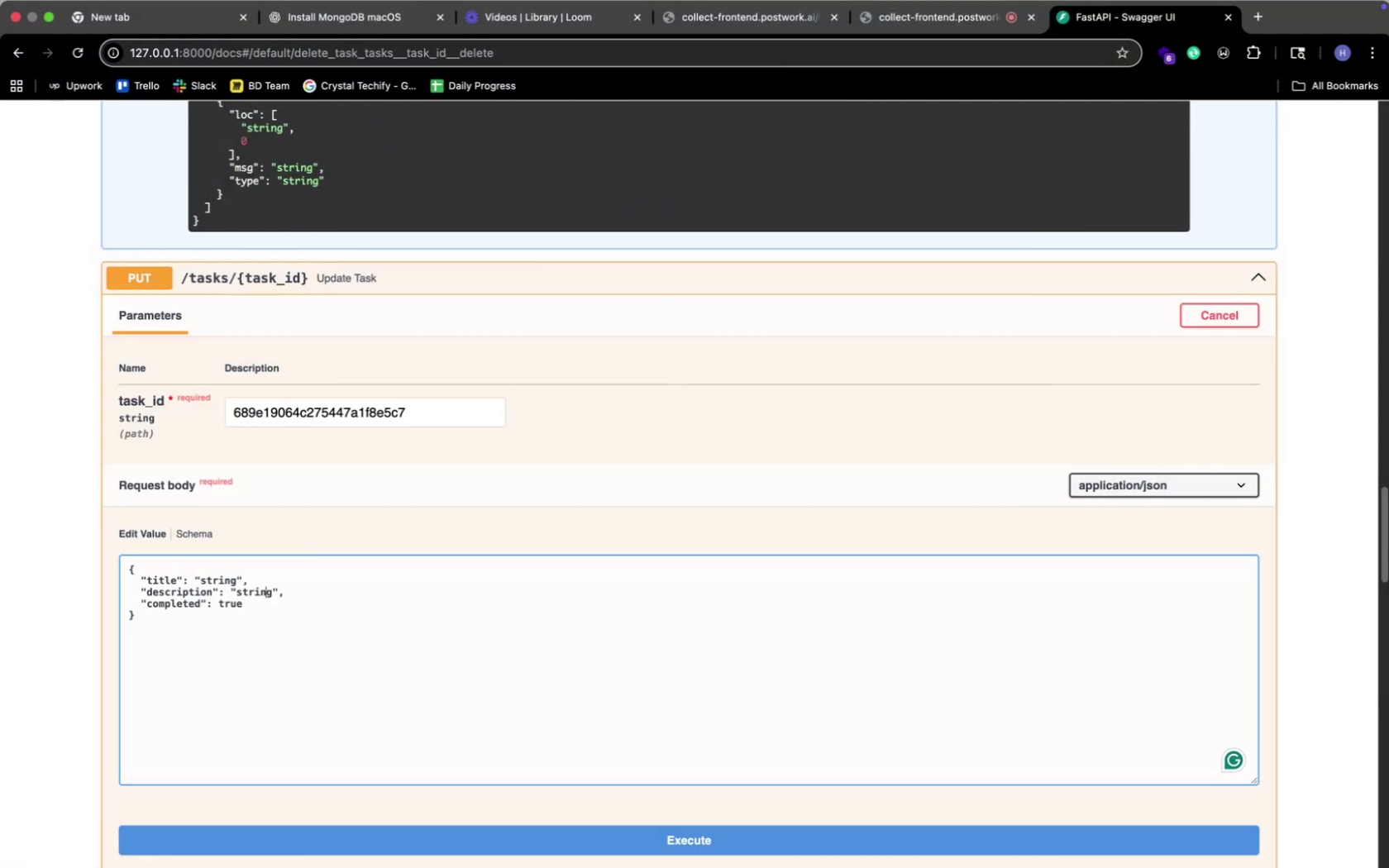 
key(ArrowRight)
 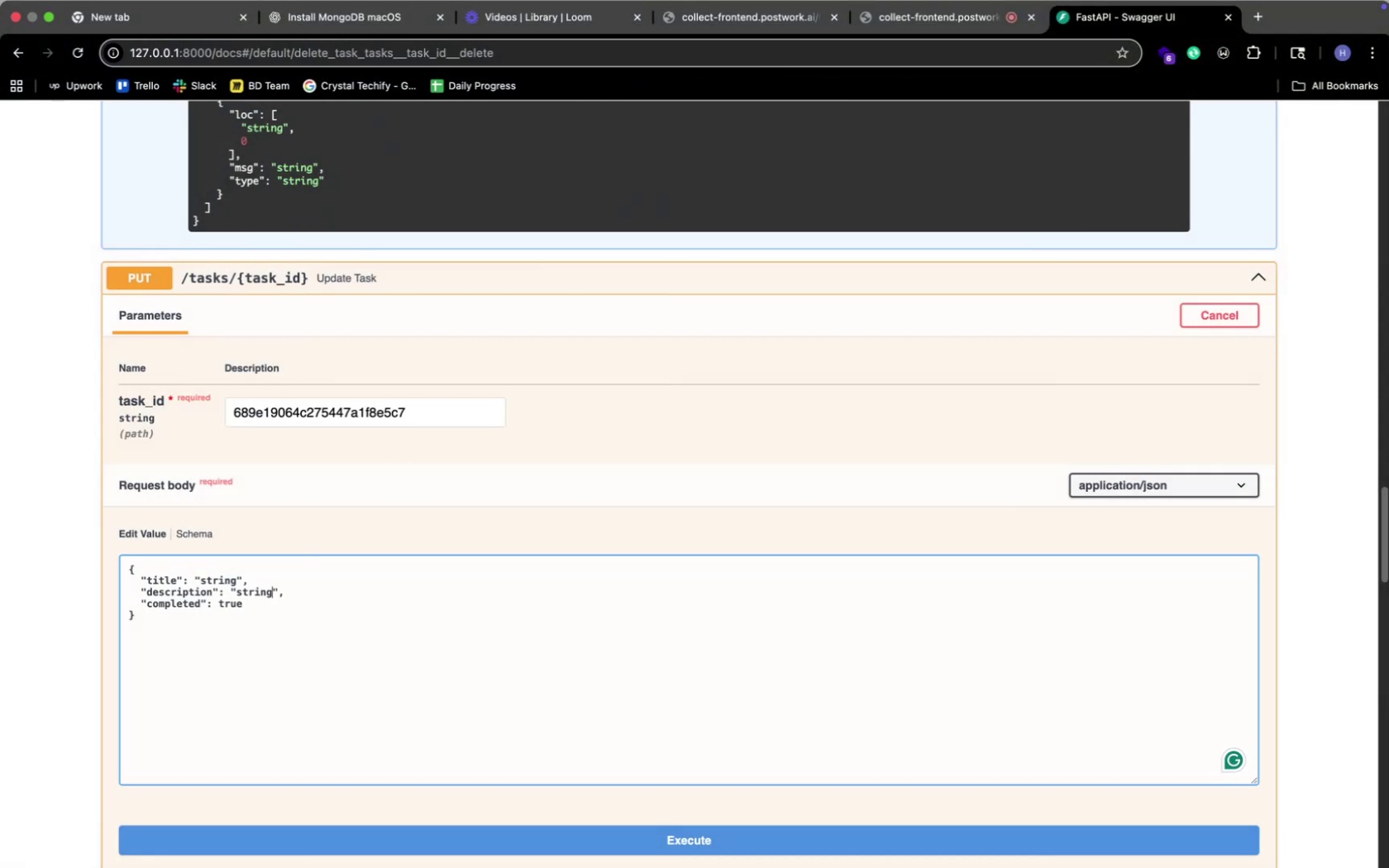 
key(ArrowRight)
 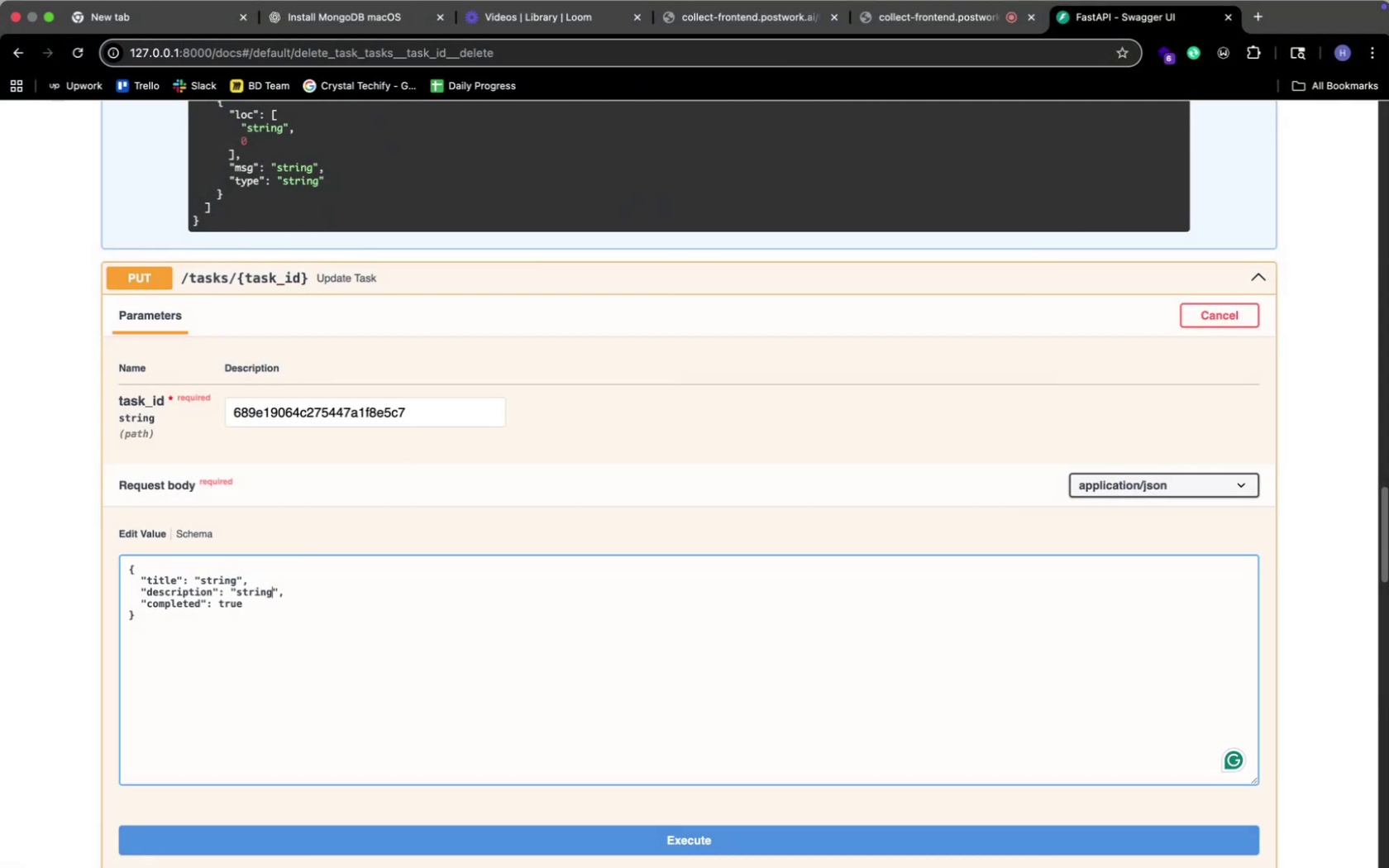 
key(Backspace)
key(Backspace)
key(Backspace)
key(Backspace)
key(Backspace)
key(Backspace)
type(check your heart beas a)
key(Backspace)
key(Backspace)
key(Backspace)
type(t and monitor oy)
key(Backspace)
key(Backspace)
type(yp)
key(Backspace)
type(our blood pressure and go for checkup)
 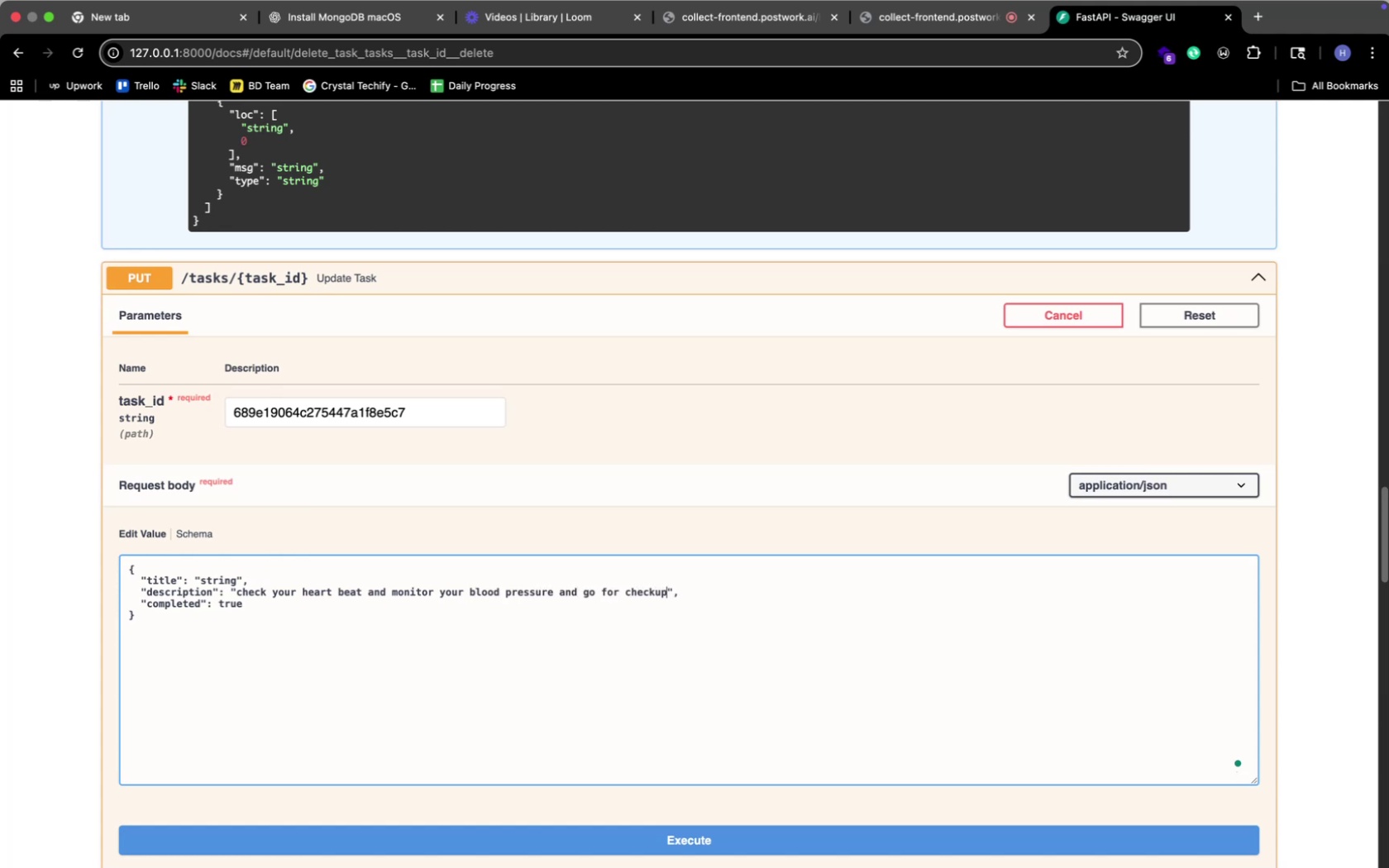 
key(ArrowDown)
 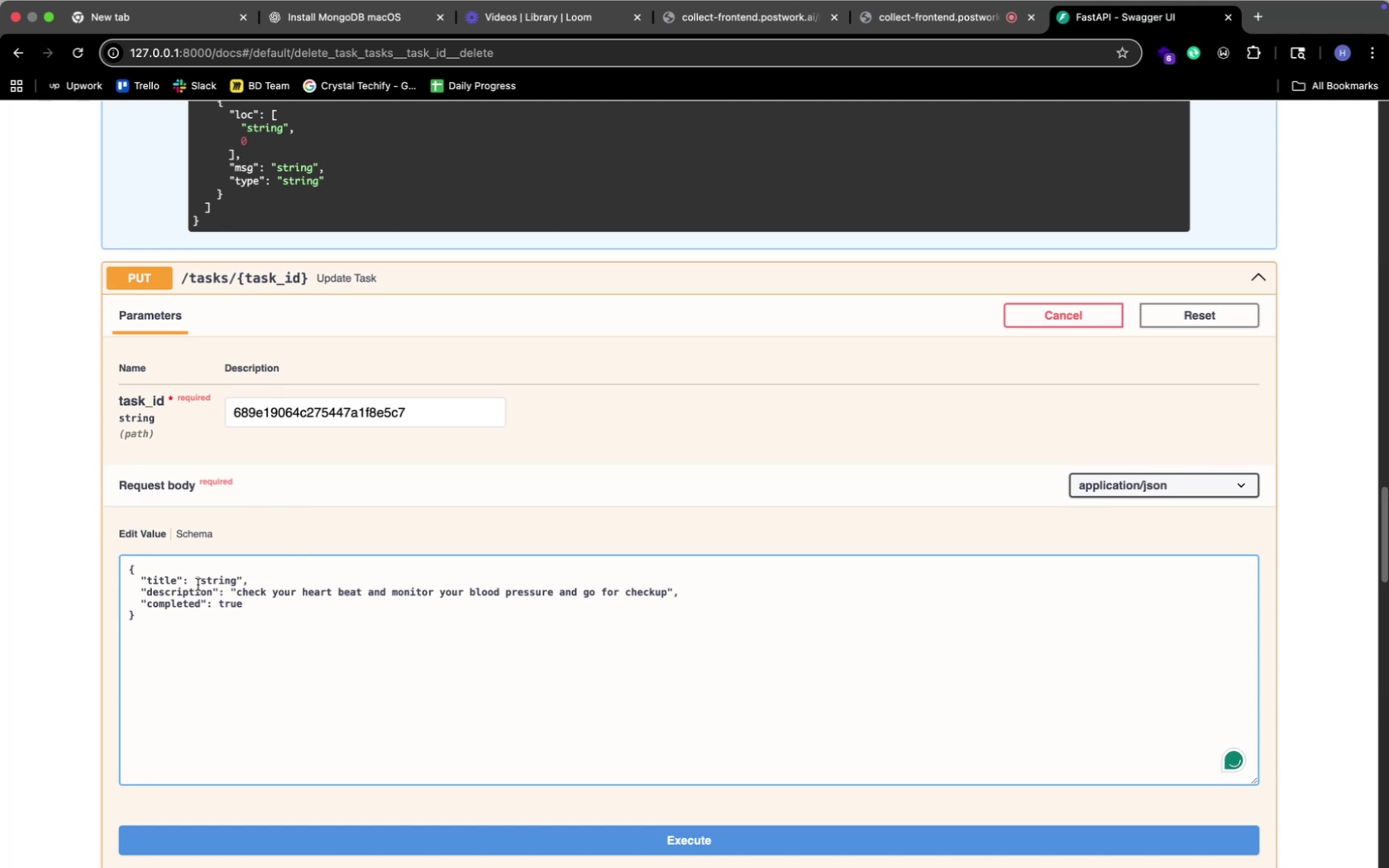 
double_click([201, 583])
 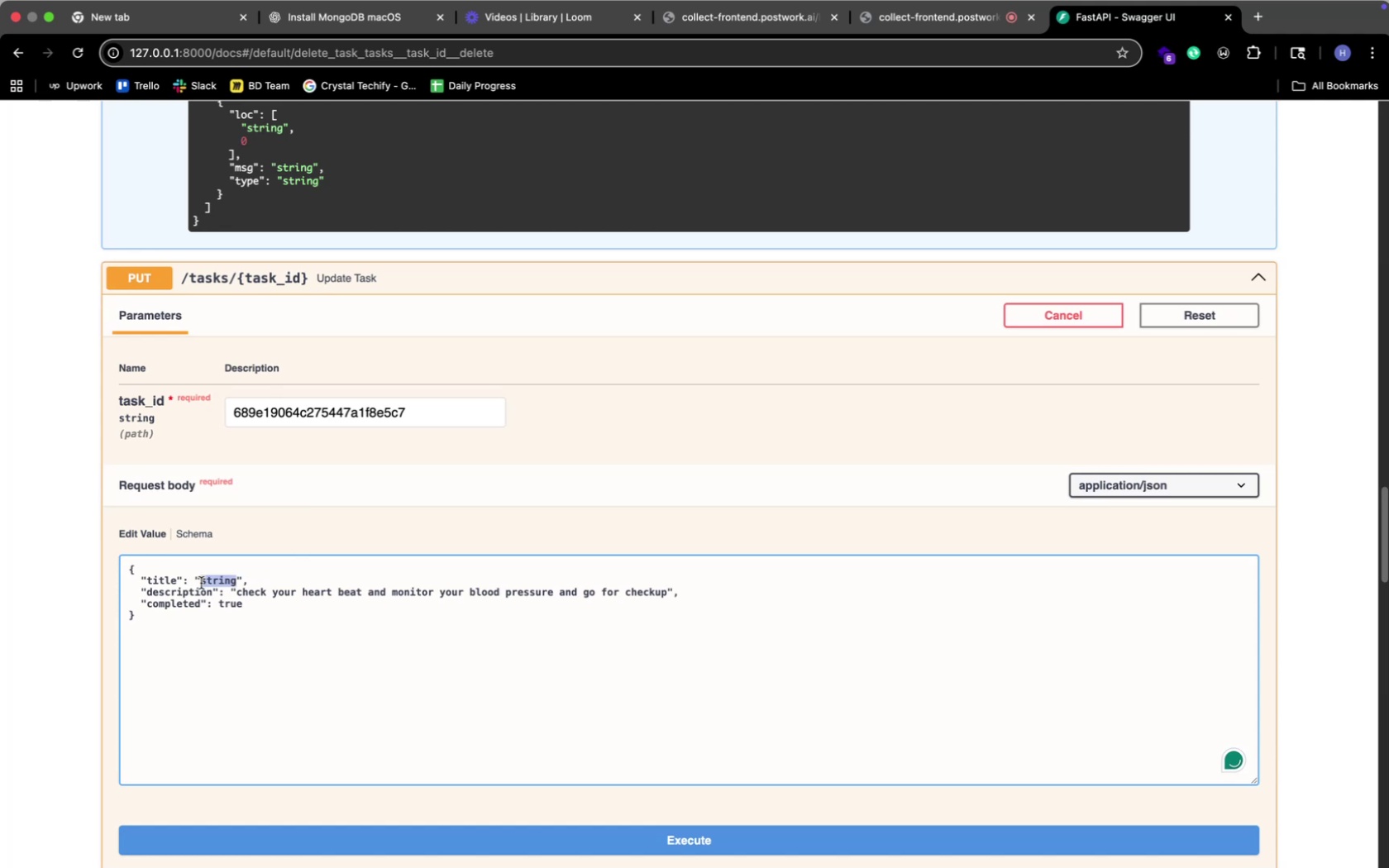 
type(doctor checkup)
 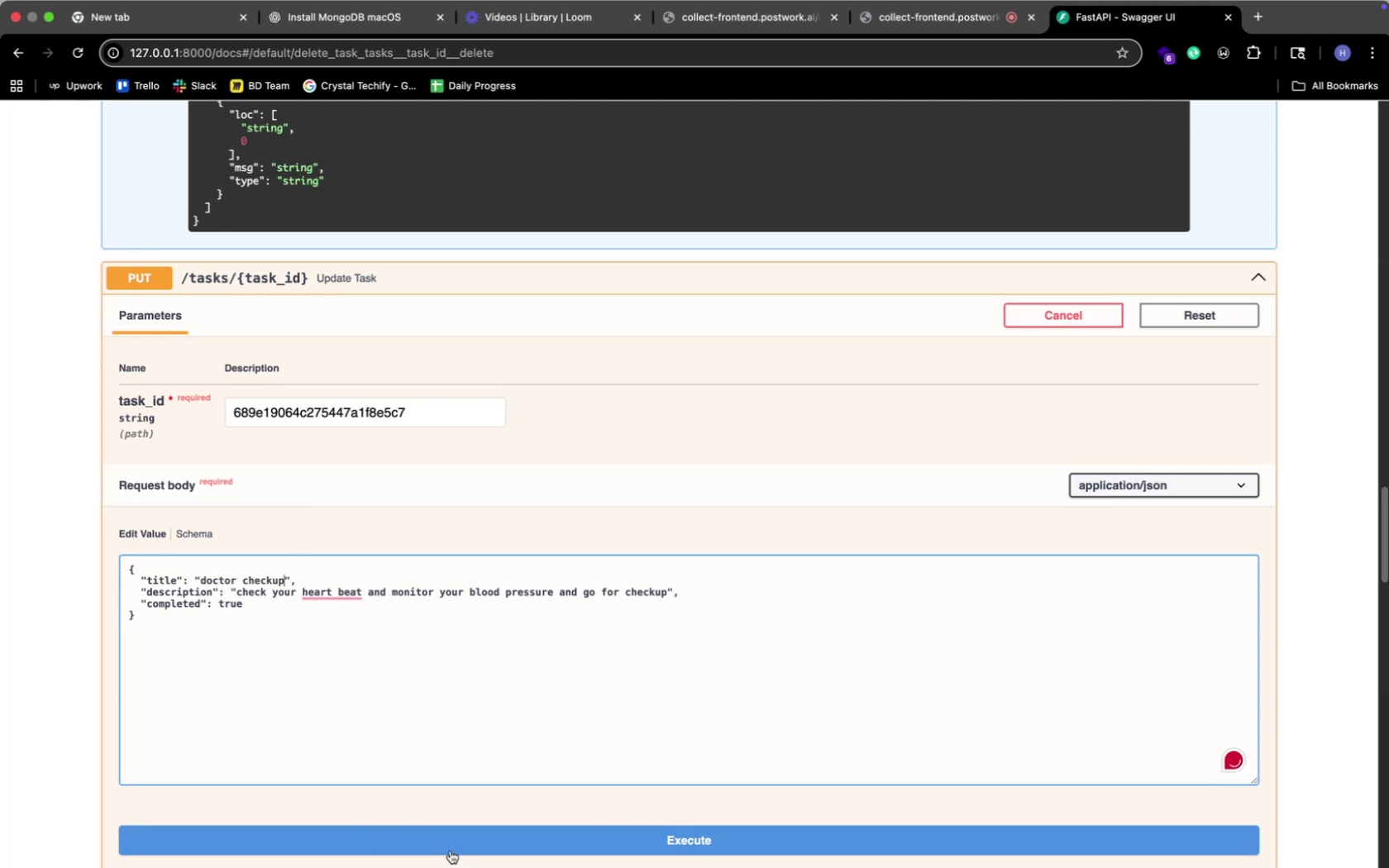 
left_click([448, 848])
 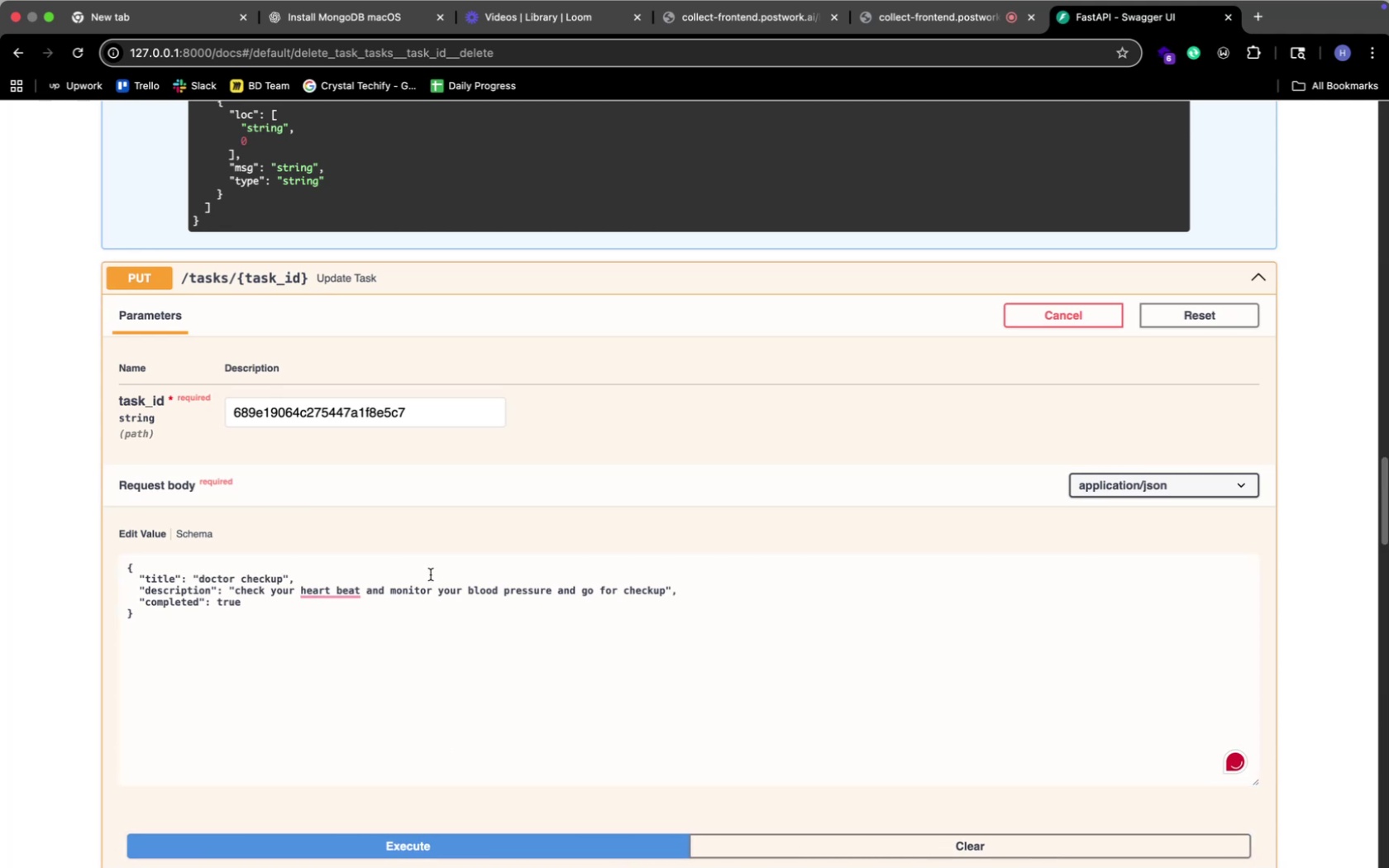 
scroll: coordinate [430, 575], scroll_direction: down, amount: 89.0
 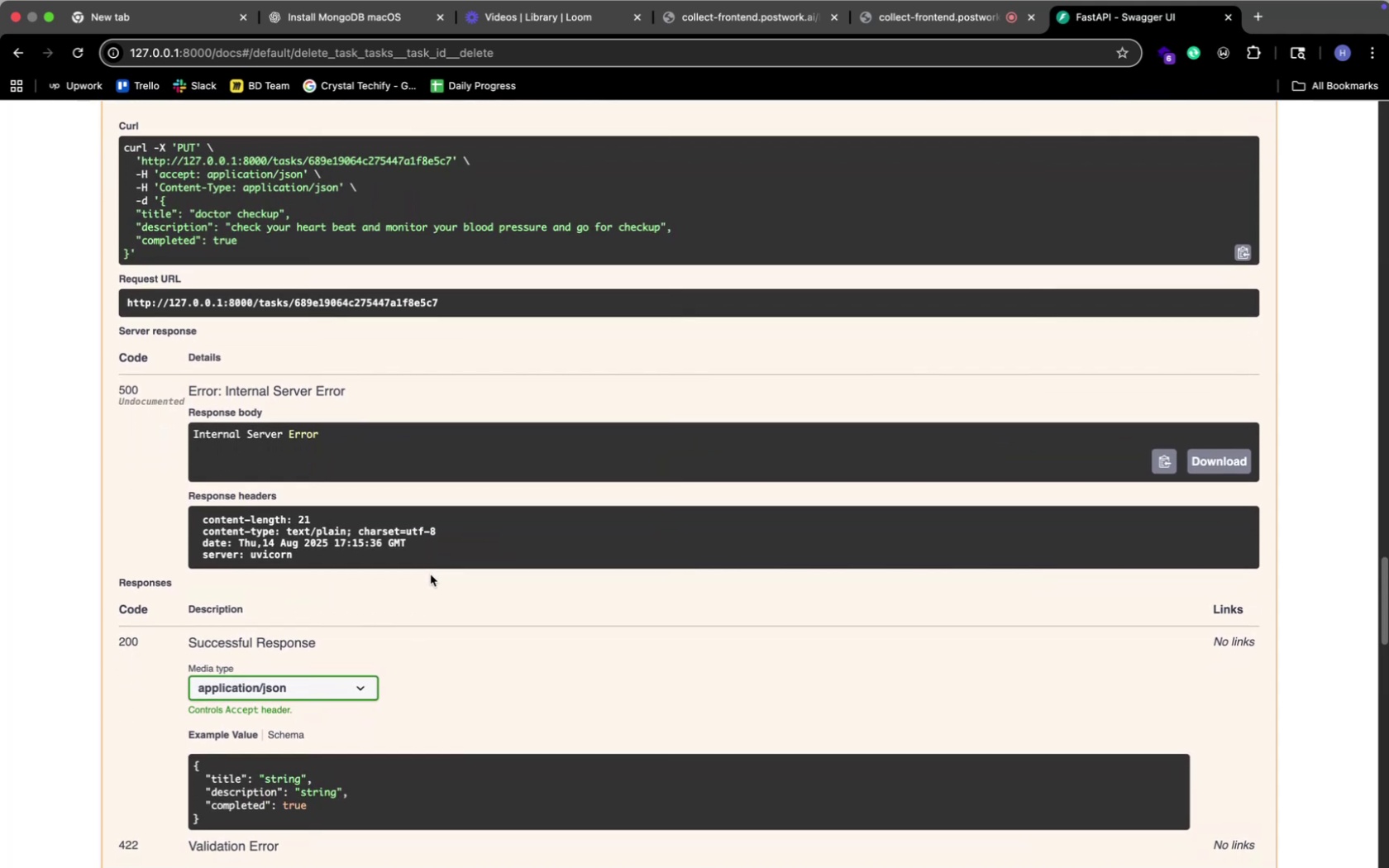 
scroll: coordinate [430, 575], scroll_direction: up, amount: 15.0
 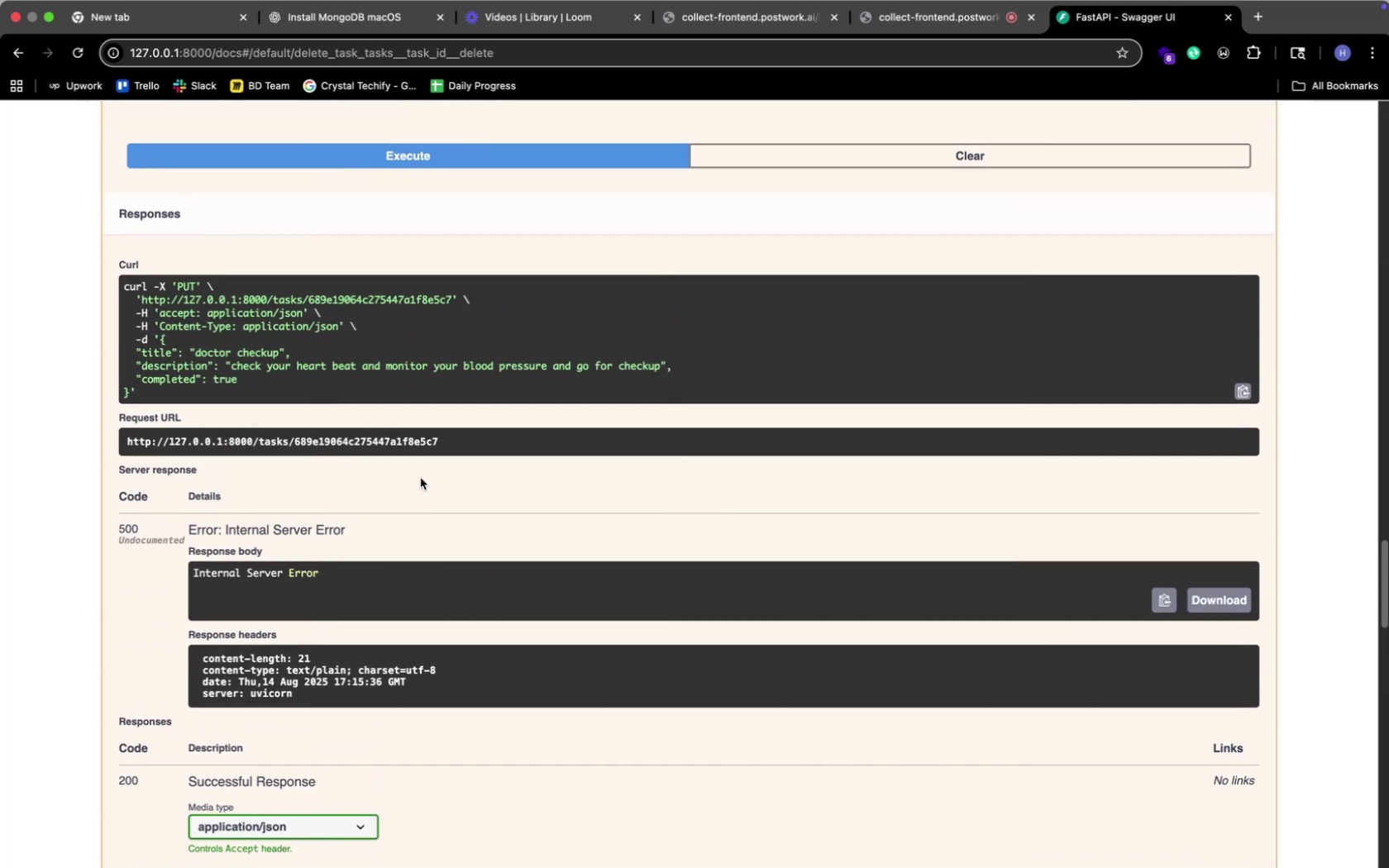 
scroll: coordinate [420, 478], scroll_direction: down, amount: 97.0
 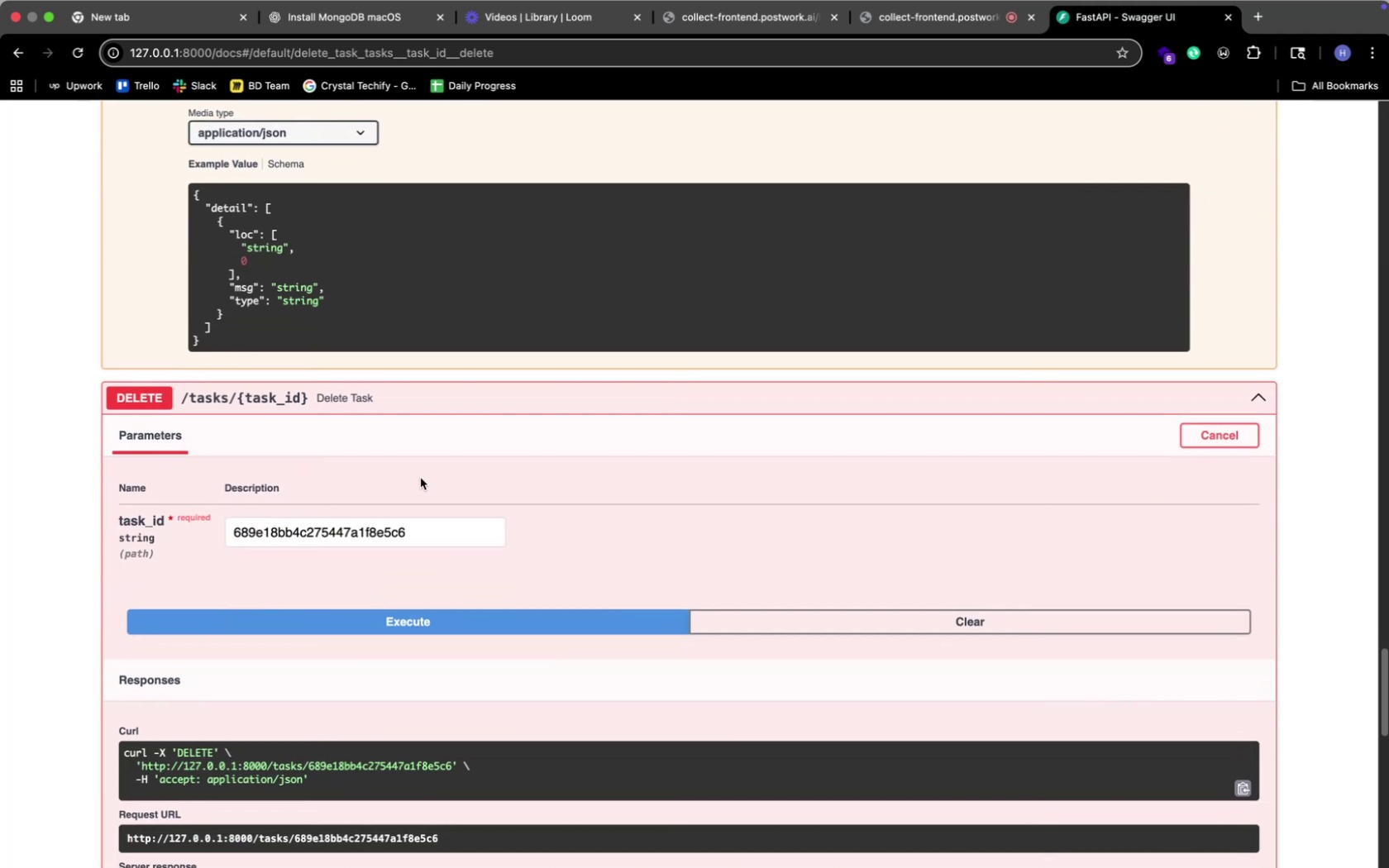 
scroll: coordinate [420, 478], scroll_direction: up, amount: 100.0
 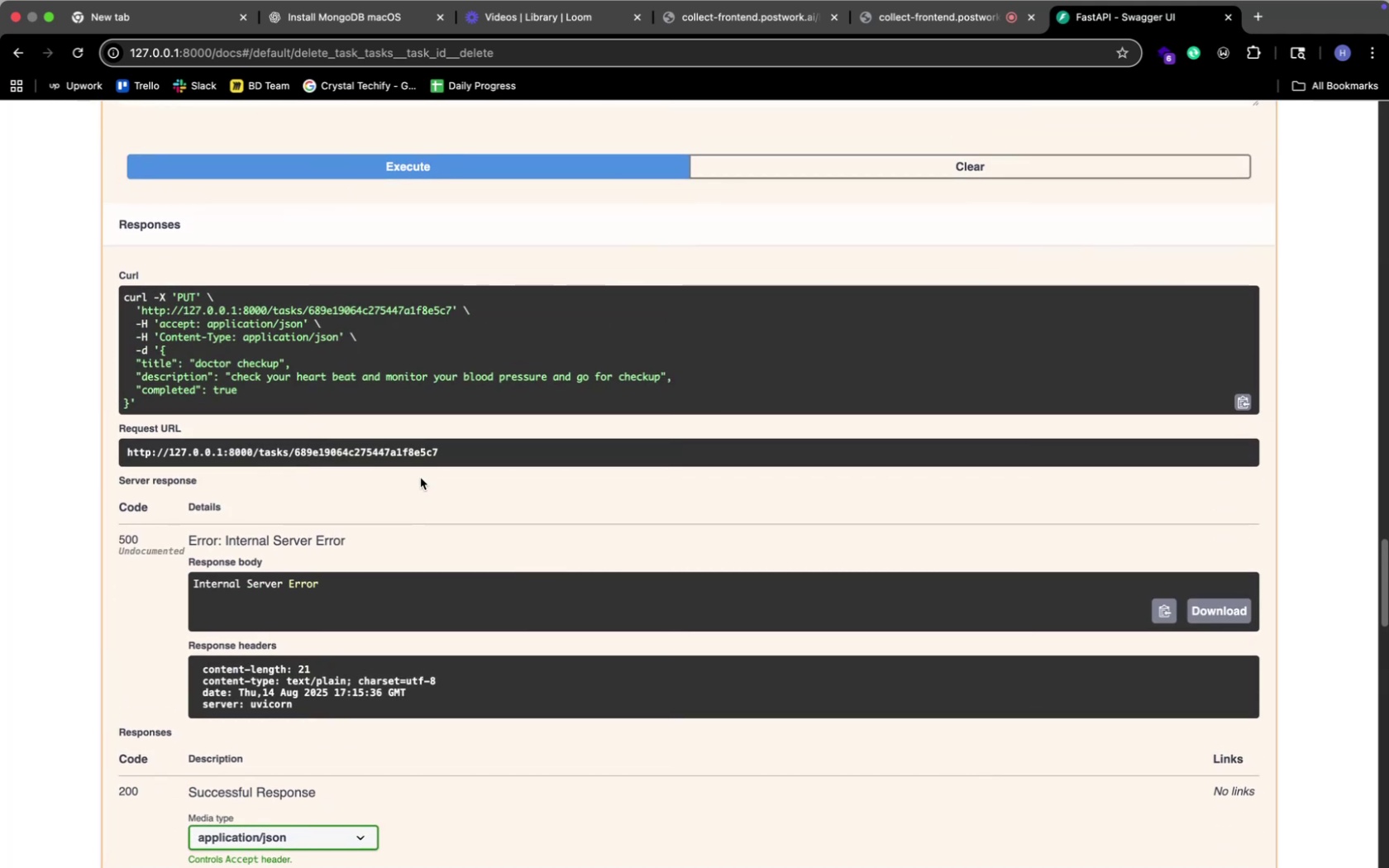 
key(Meta+Tab)
 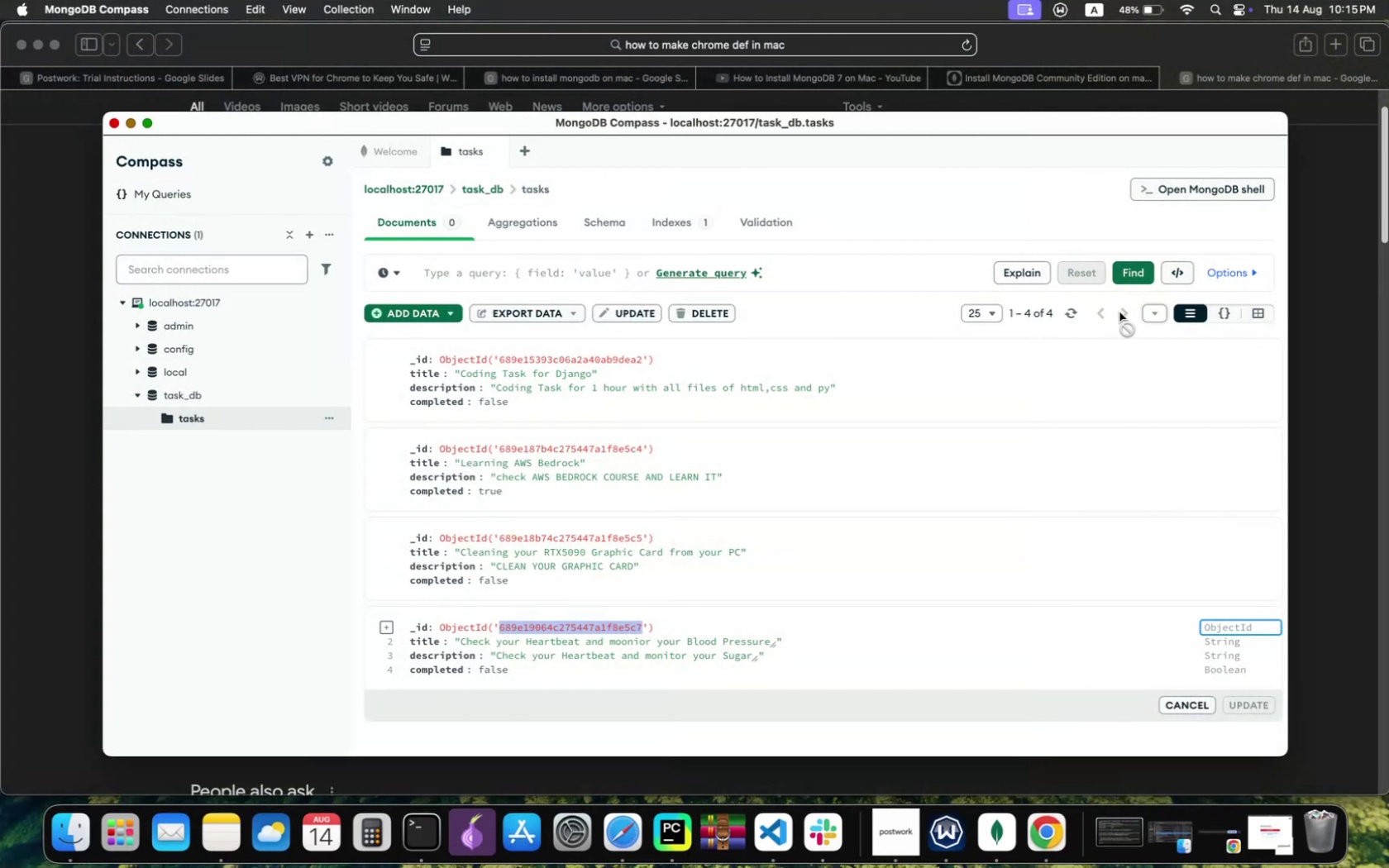 
left_click([1069, 308])
 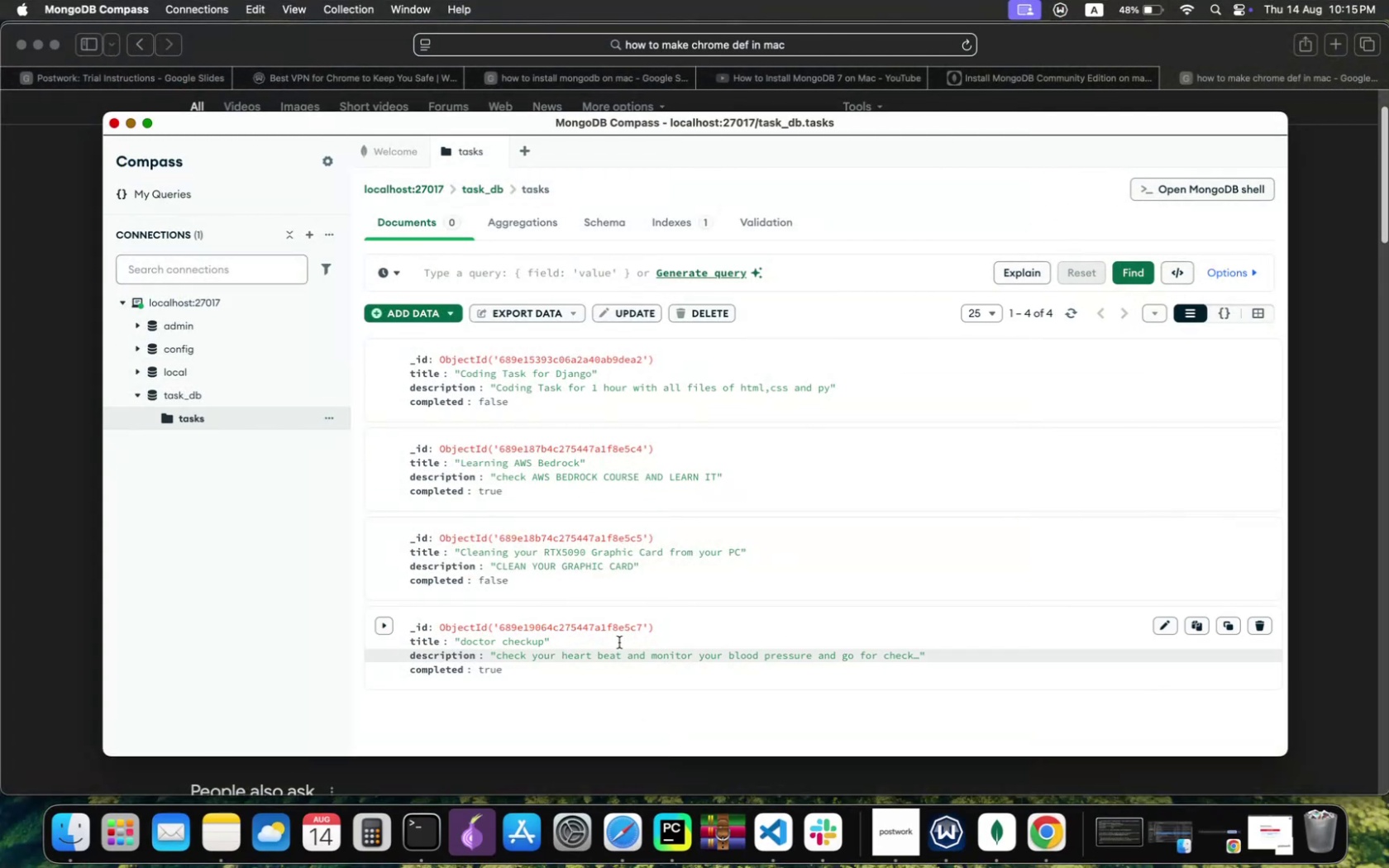 
scroll: coordinate [625, 599], scroll_direction: up, amount: 32.0
 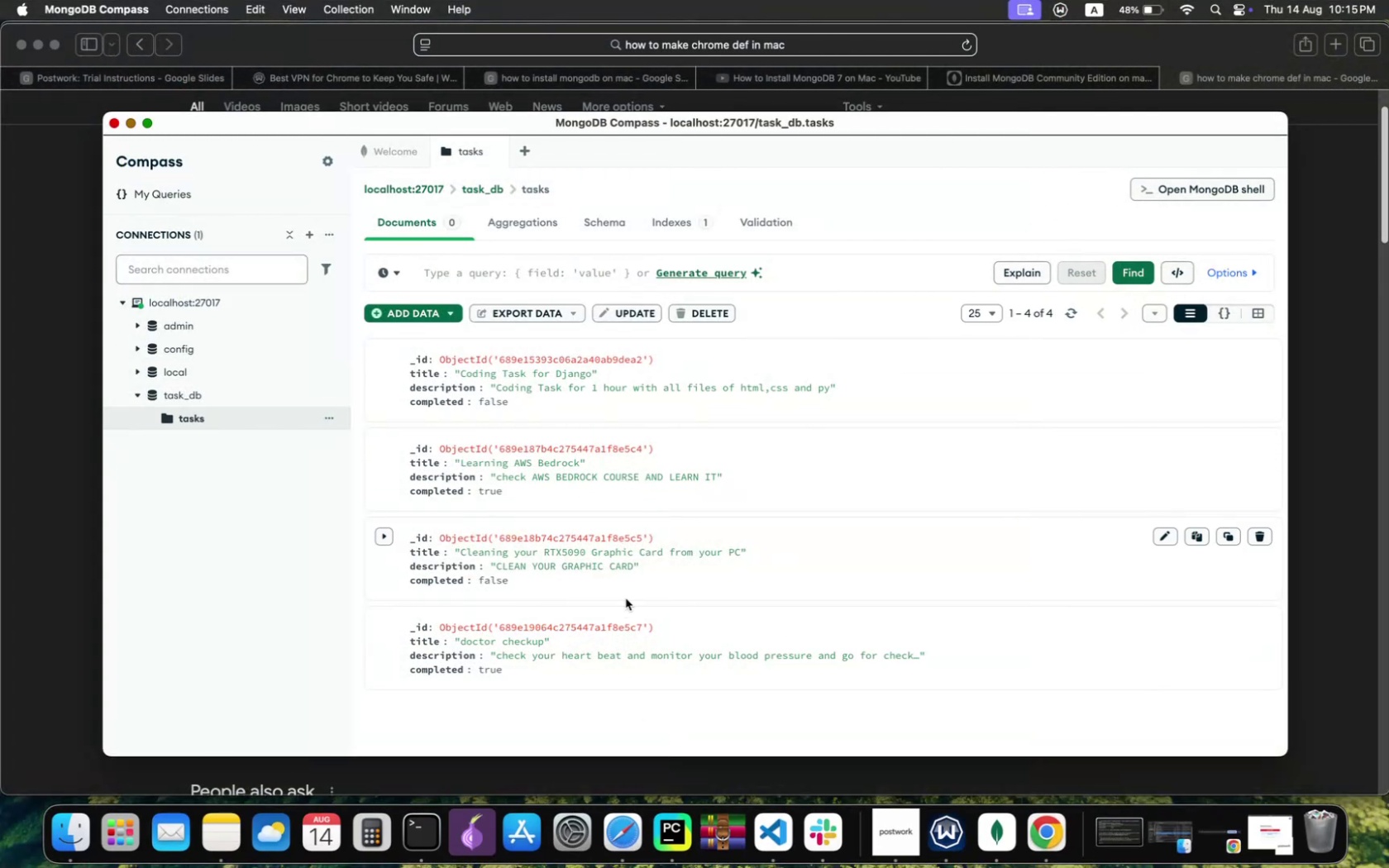 
key(Meta+CommandLeft)
 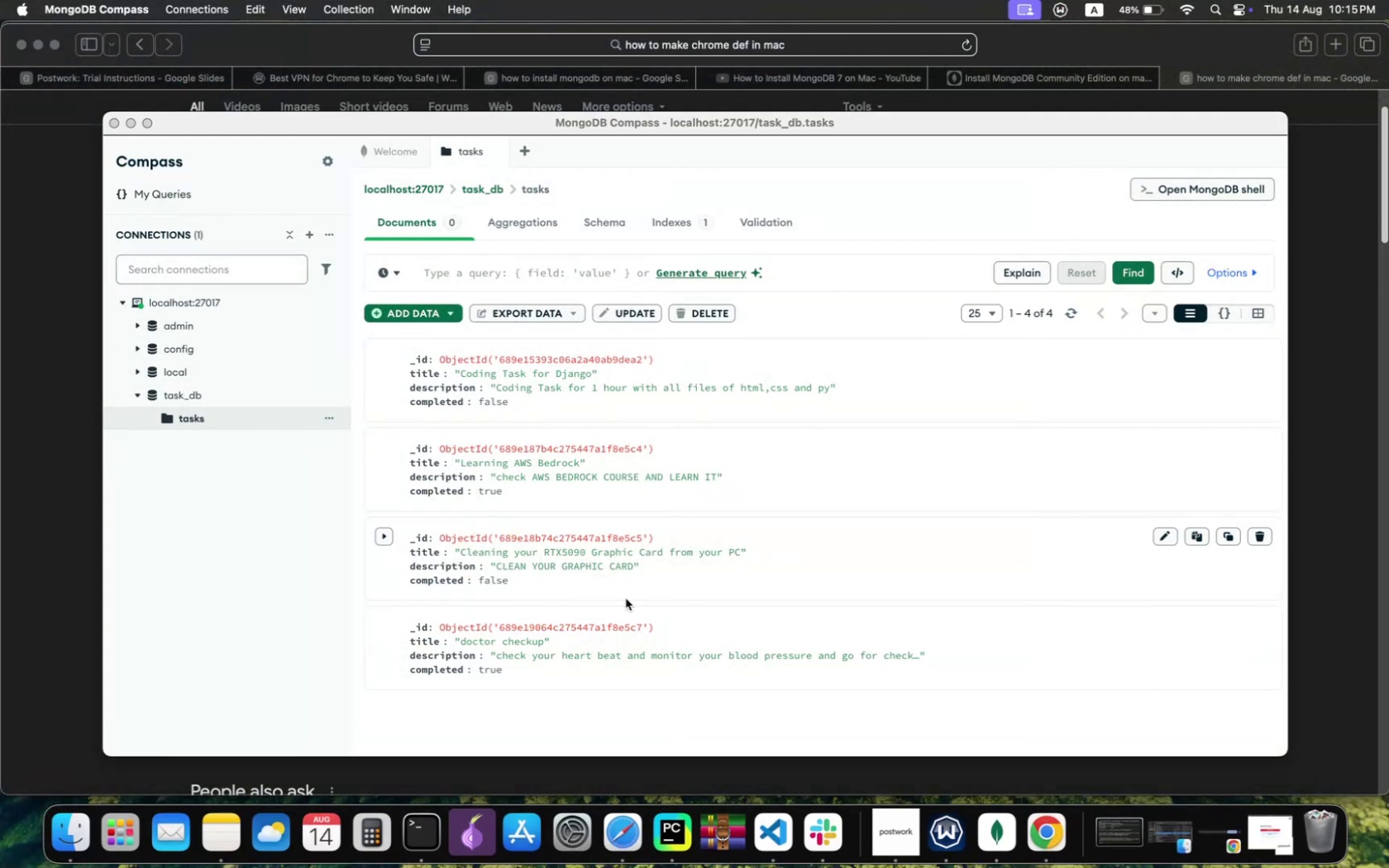 
key(Meta+Tab)
 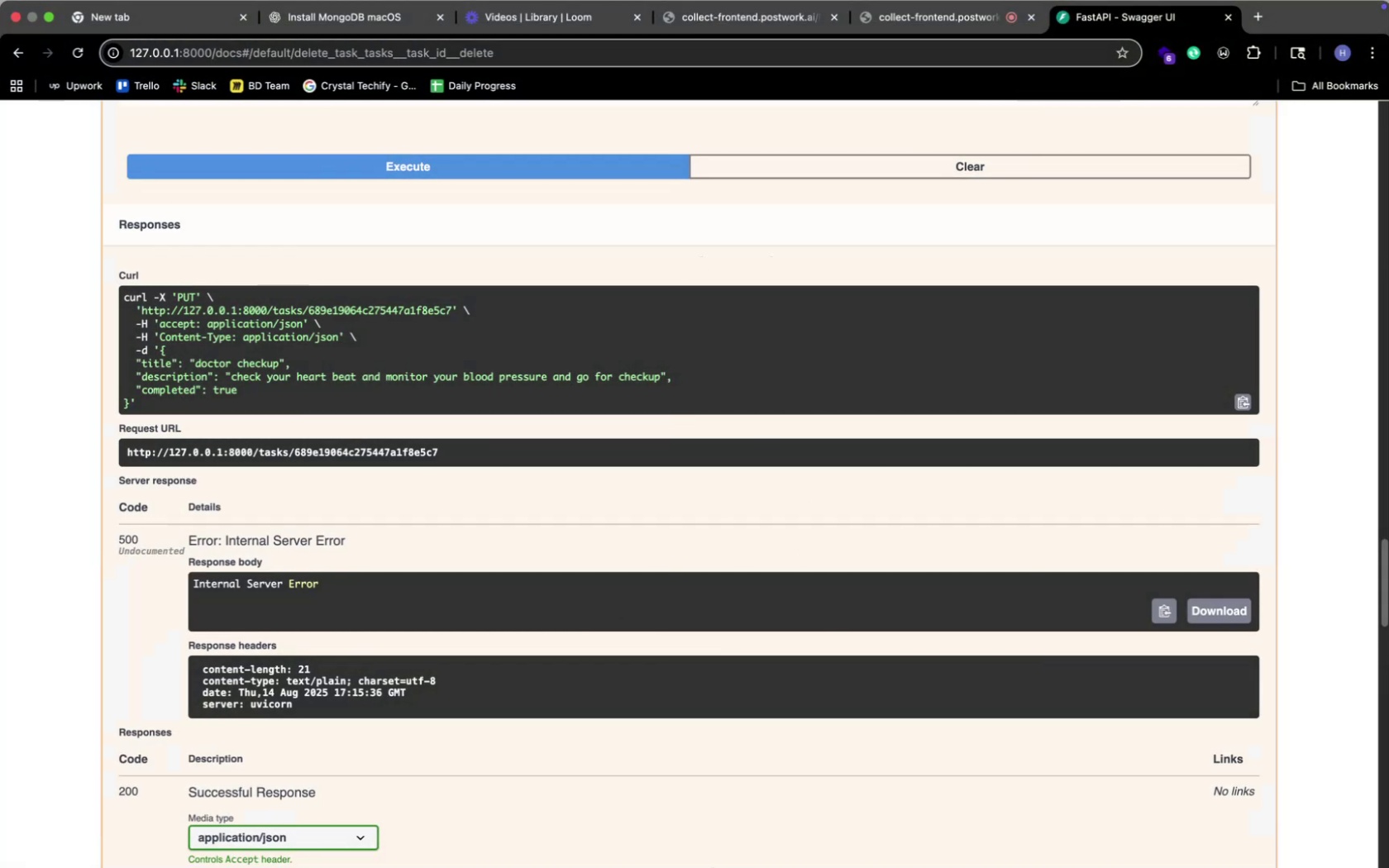 
key(Meta+Tab)
 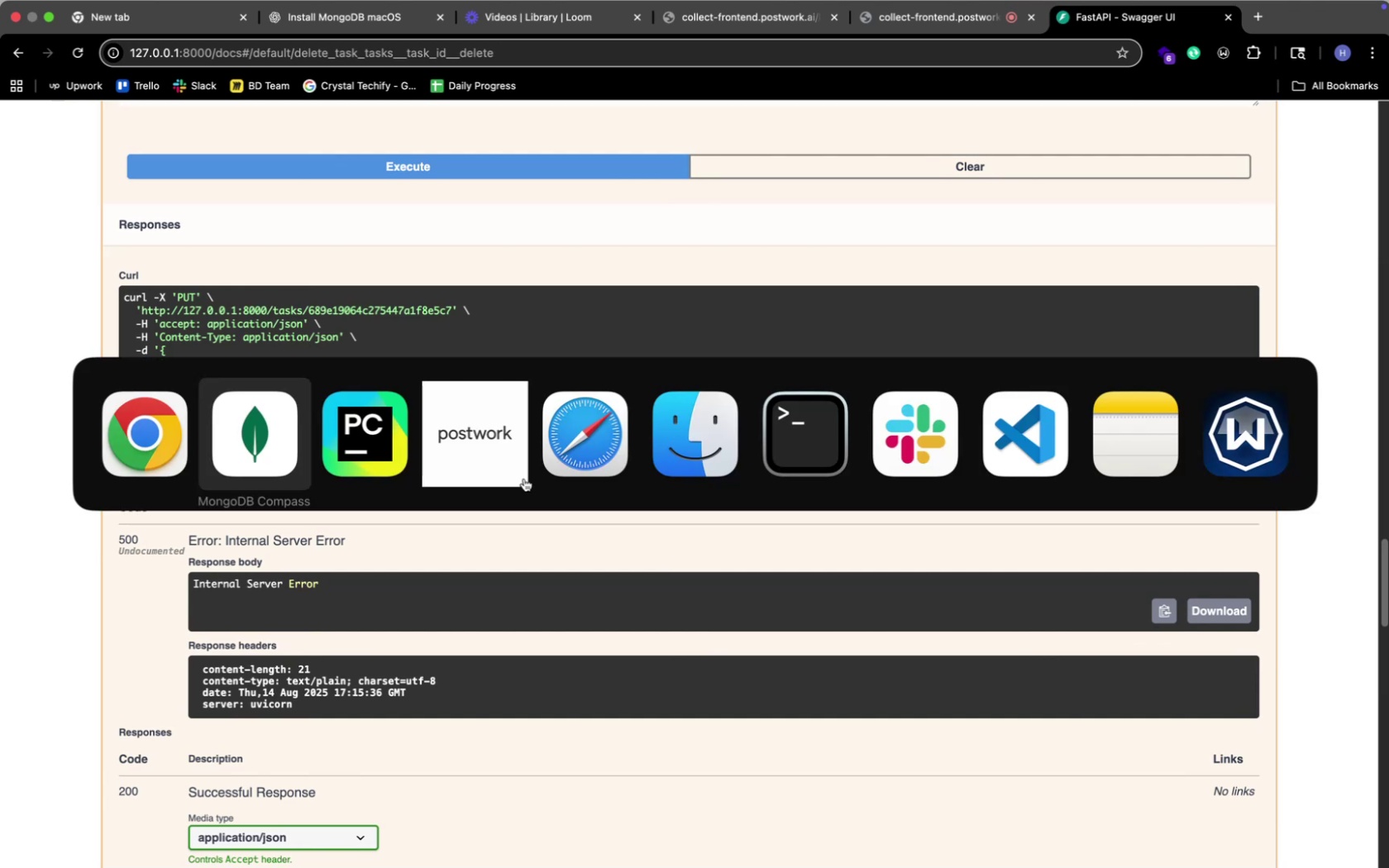 
key(Meta+ArrowRight)
 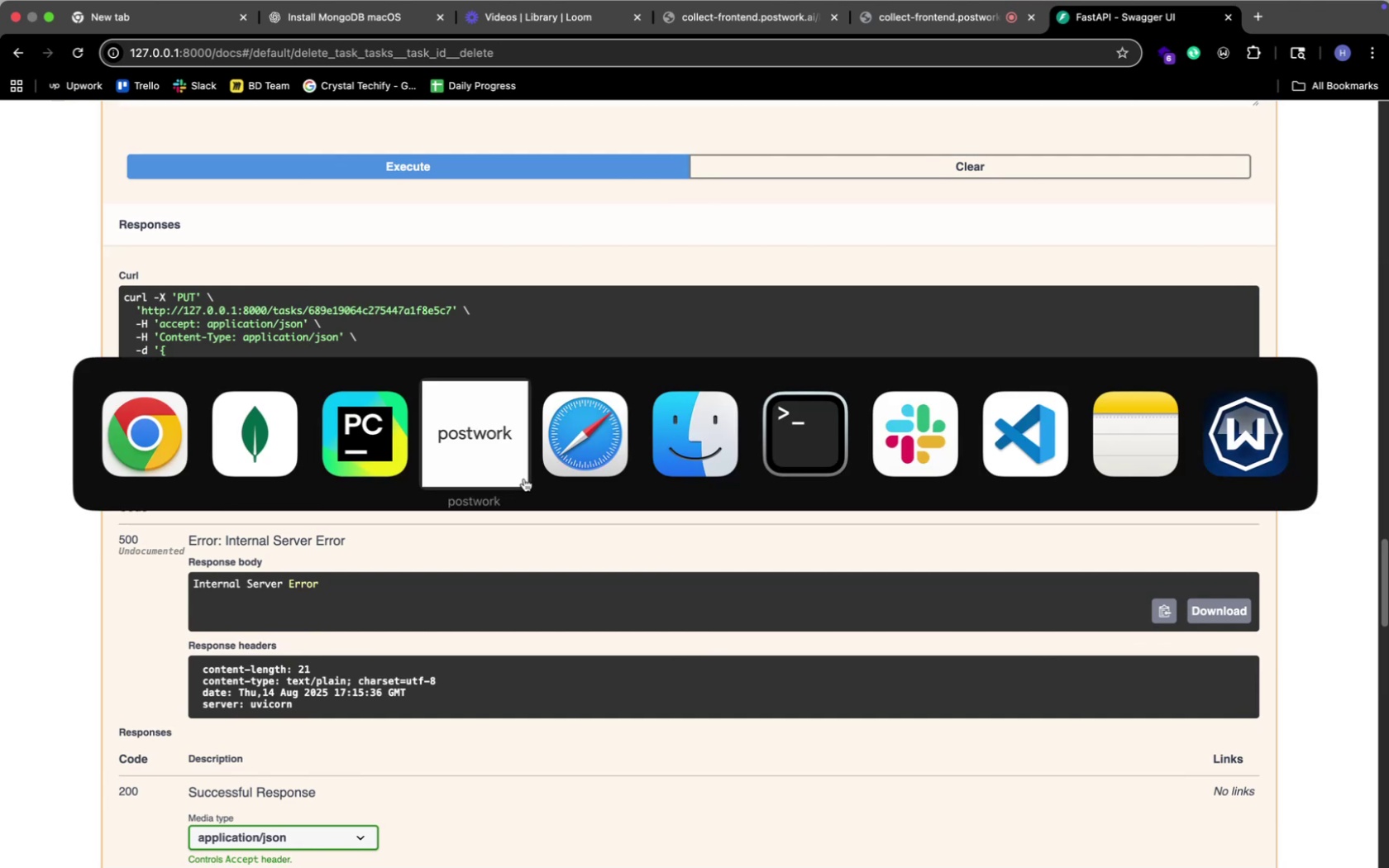 
key(Meta+ArrowRight)
 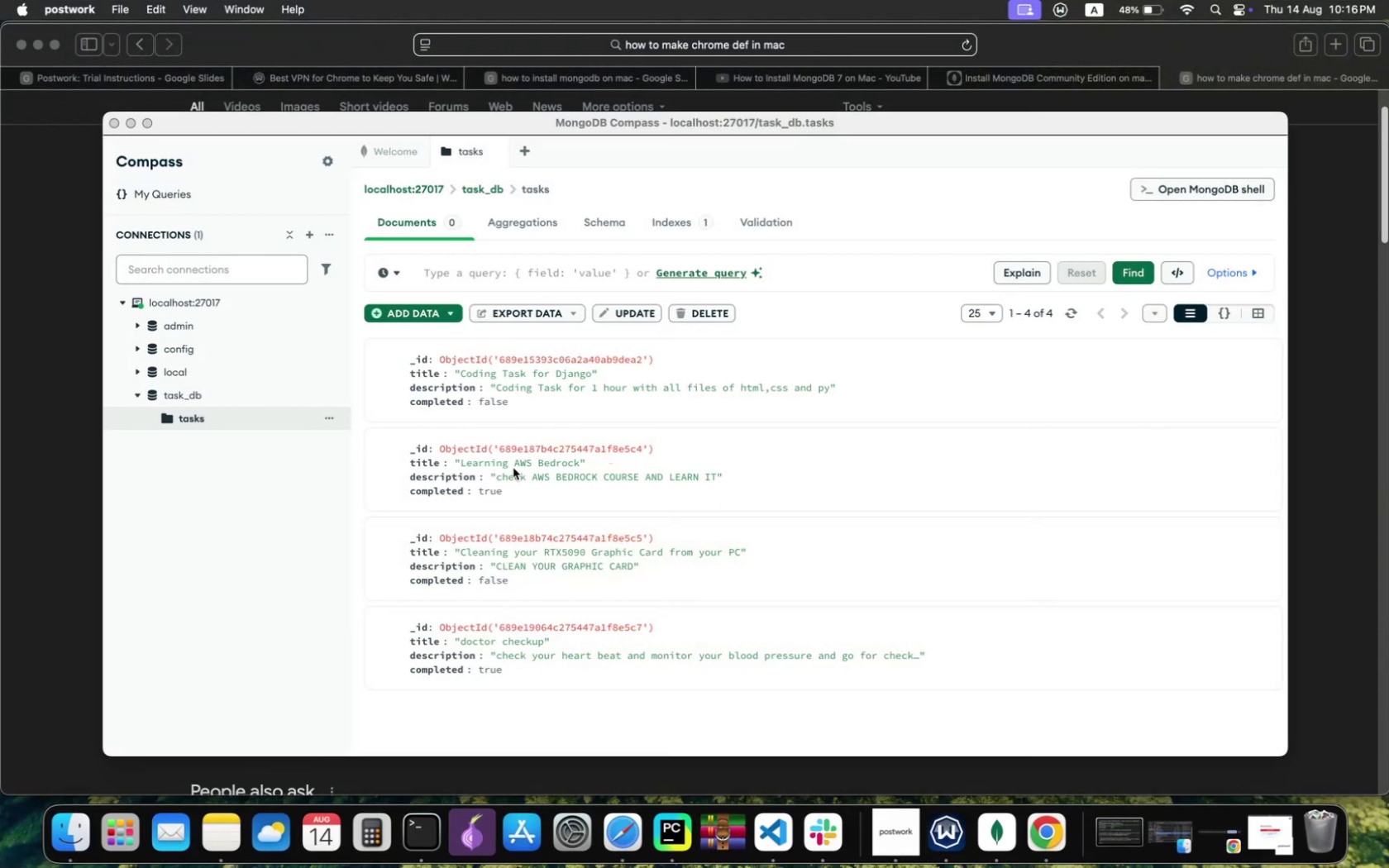 
key(Meta+CommandLeft)
 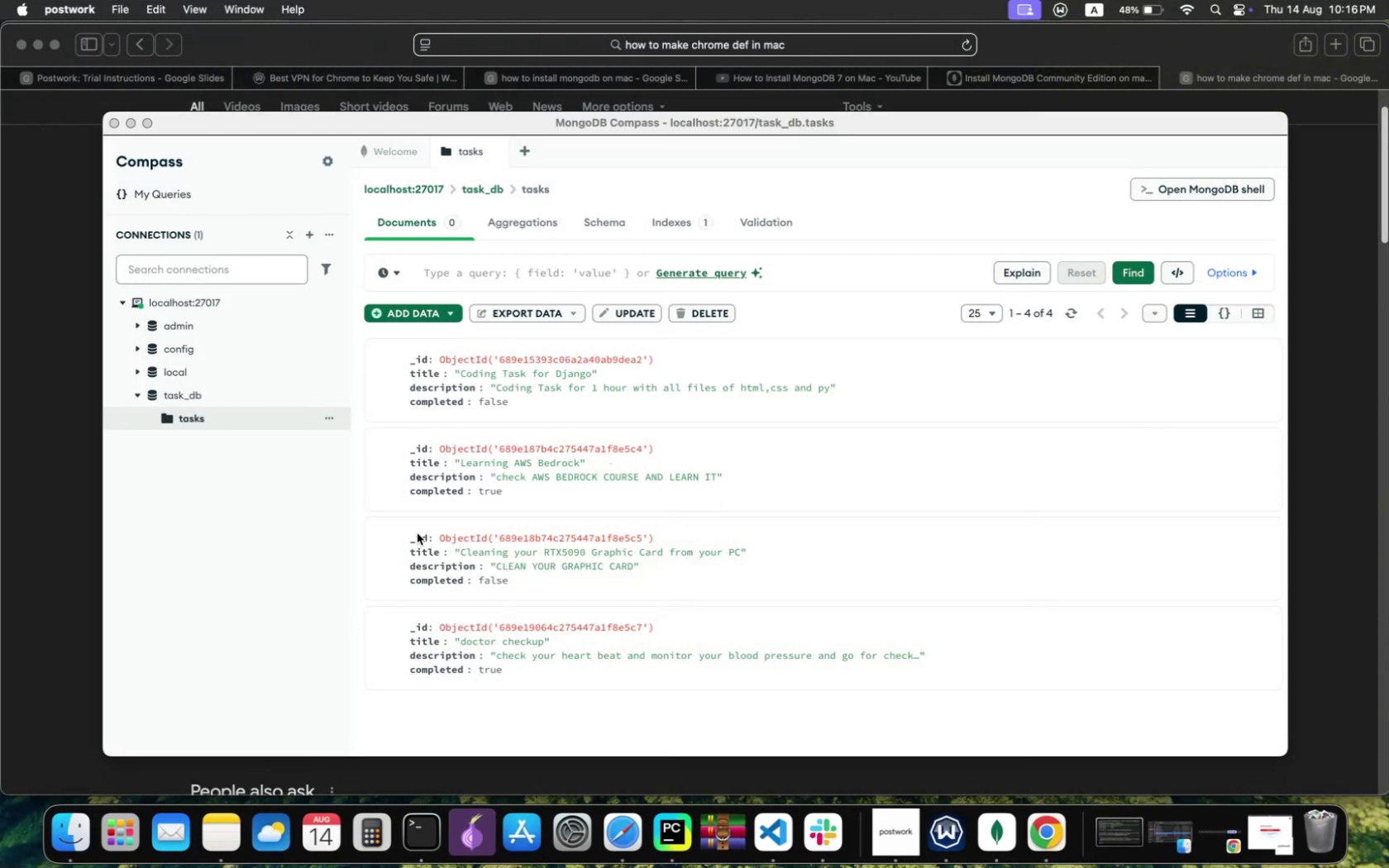 
key(Meta+Tab)
 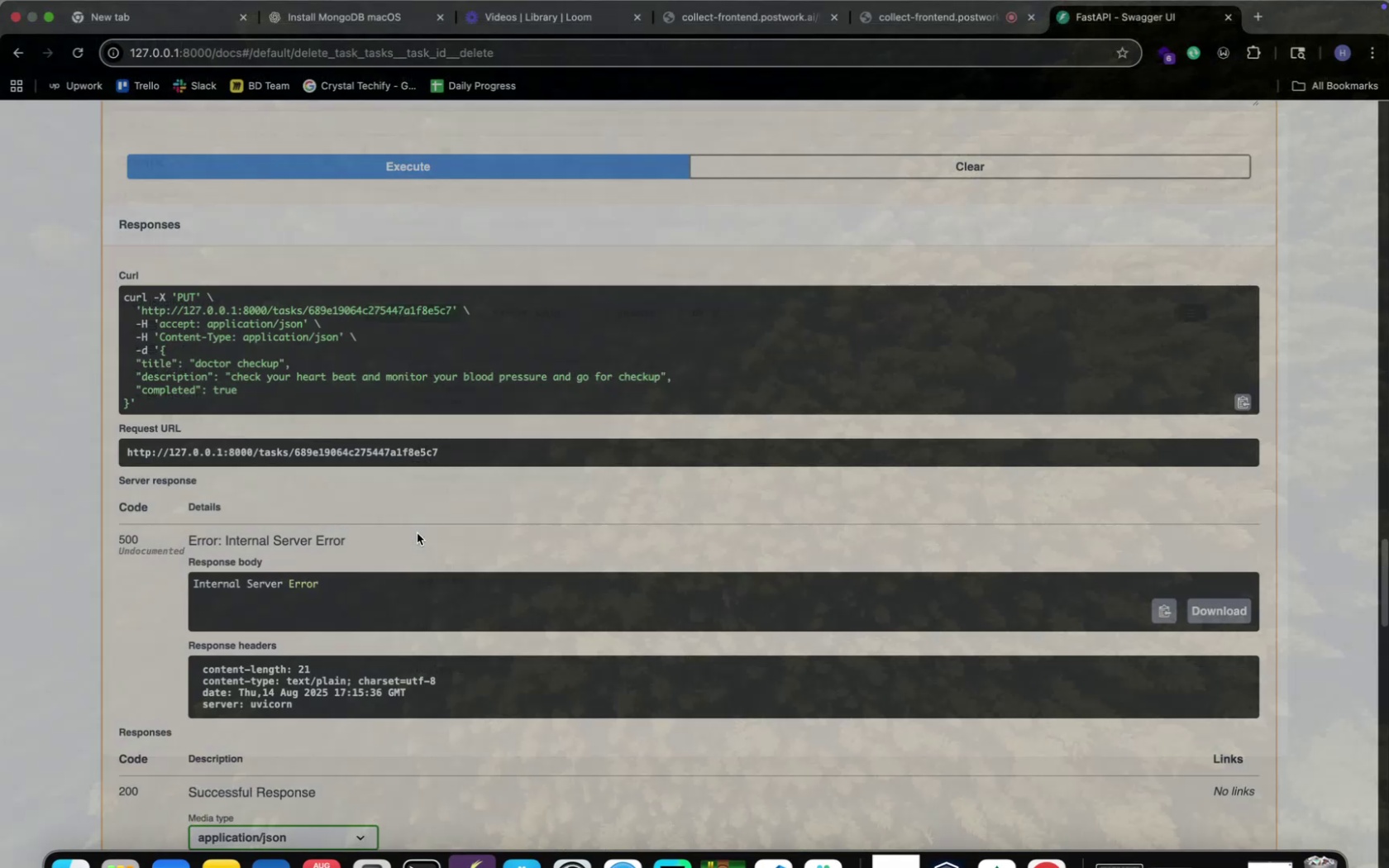 
key(Meta+Tab)
 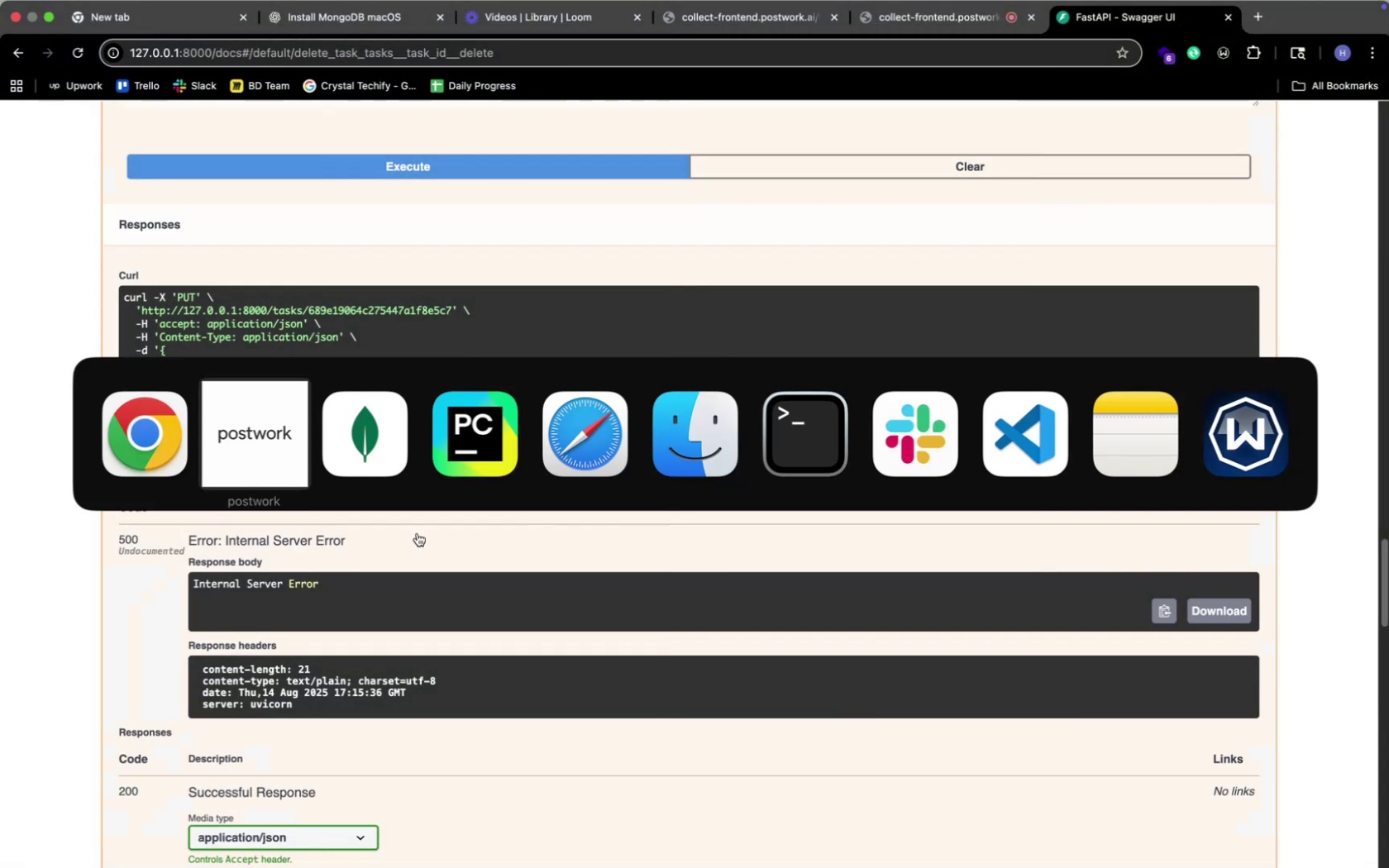 
key(Meta+ArrowRight)
 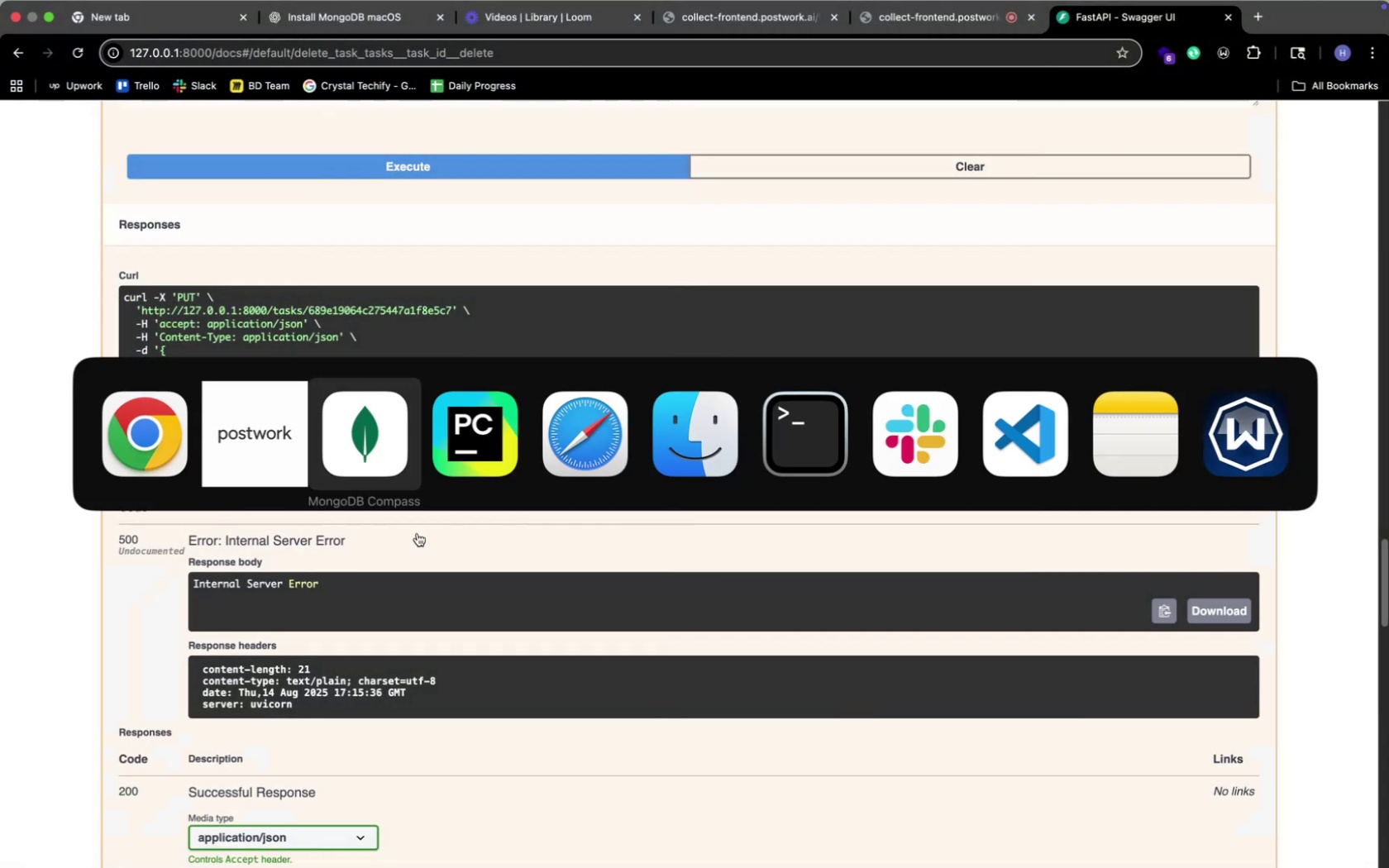 
key(Meta+ArrowLeft)
 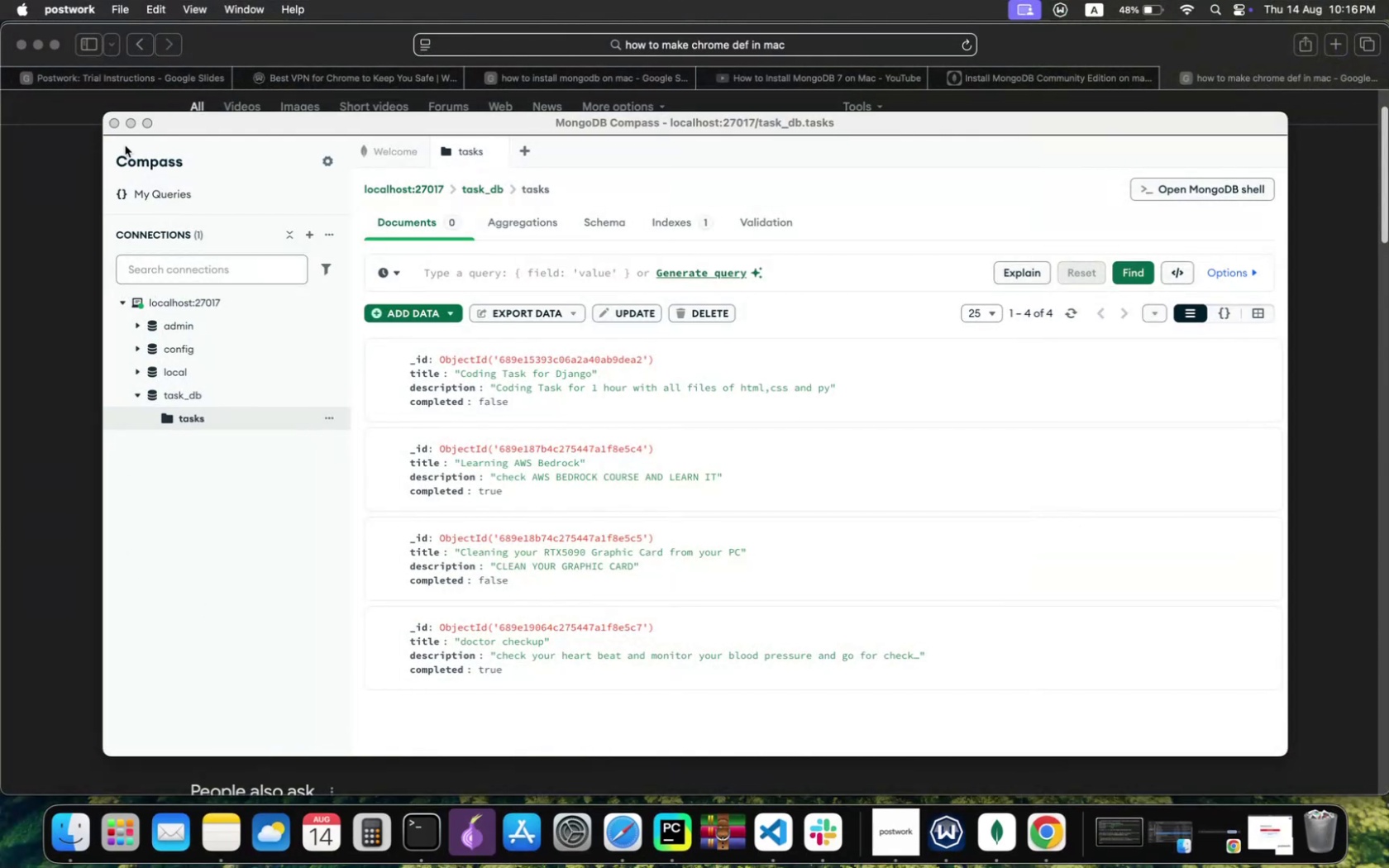 
left_click([132, 126])
 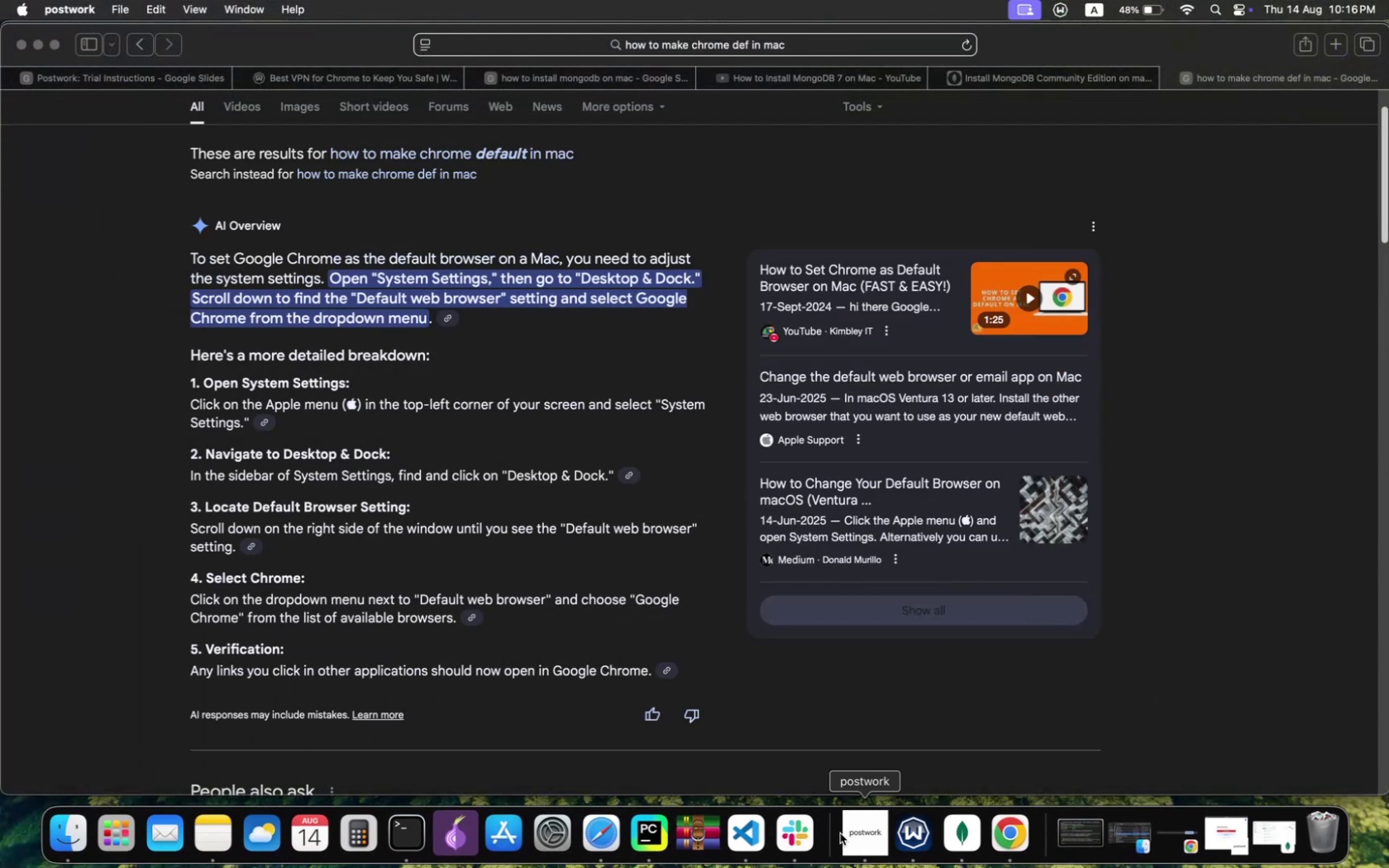 
left_click([853, 835])
 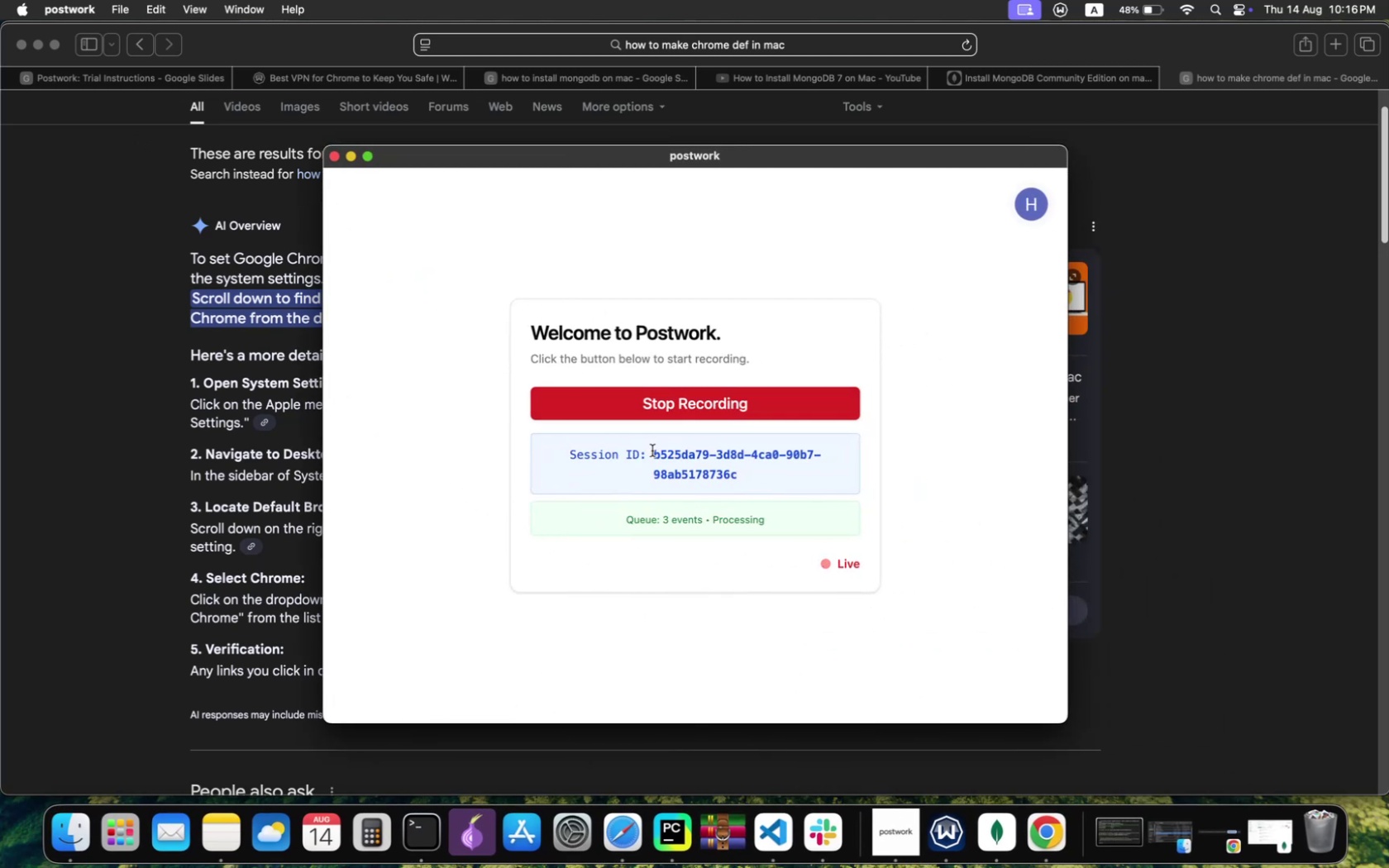 
wait(6.45)
 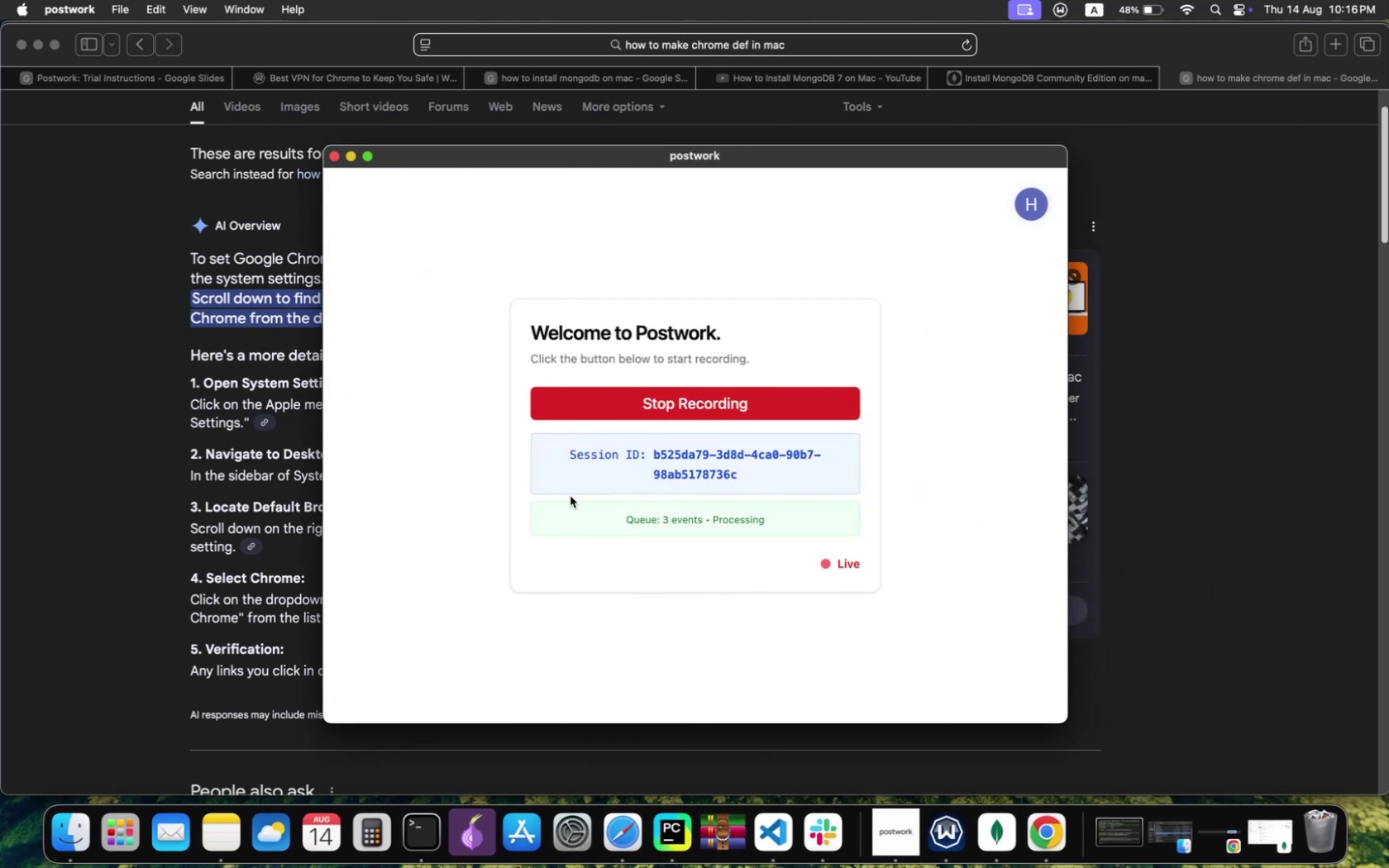 
left_click_drag(start_coordinate=[652, 457], to_coordinate=[749, 469])
 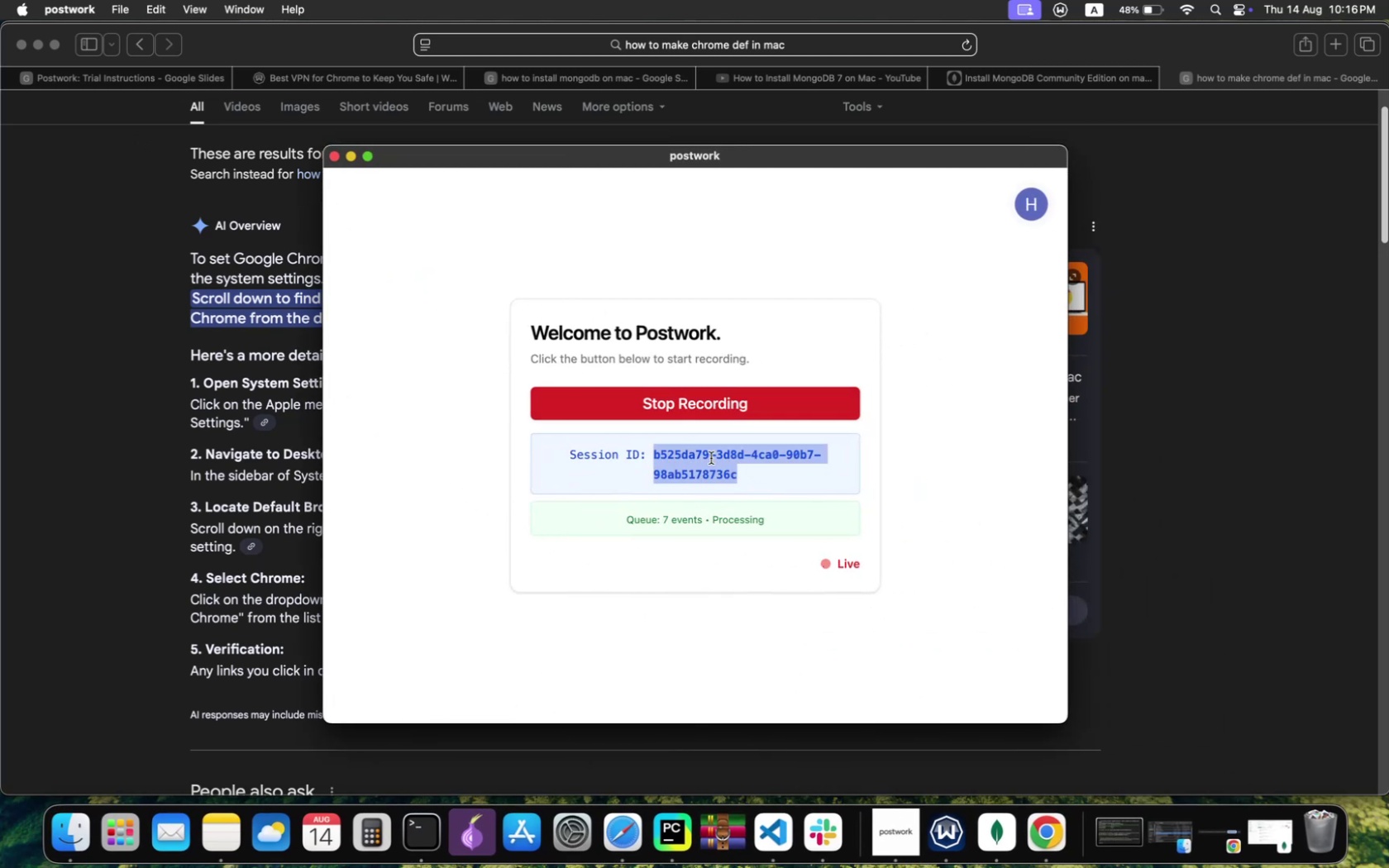 